 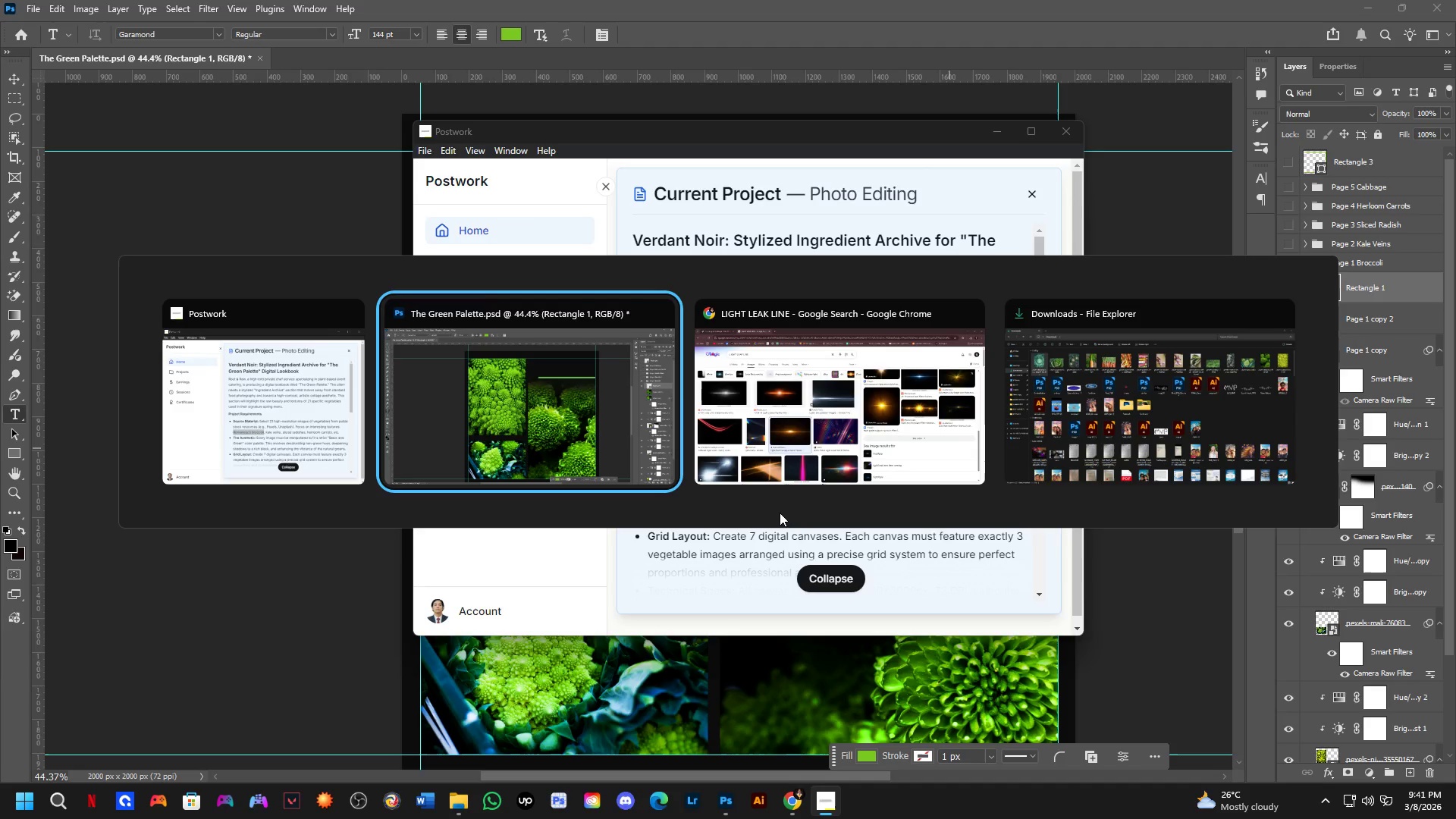 
left_click_drag(start_coordinate=[763, 326], to_coordinate=[681, 312])
 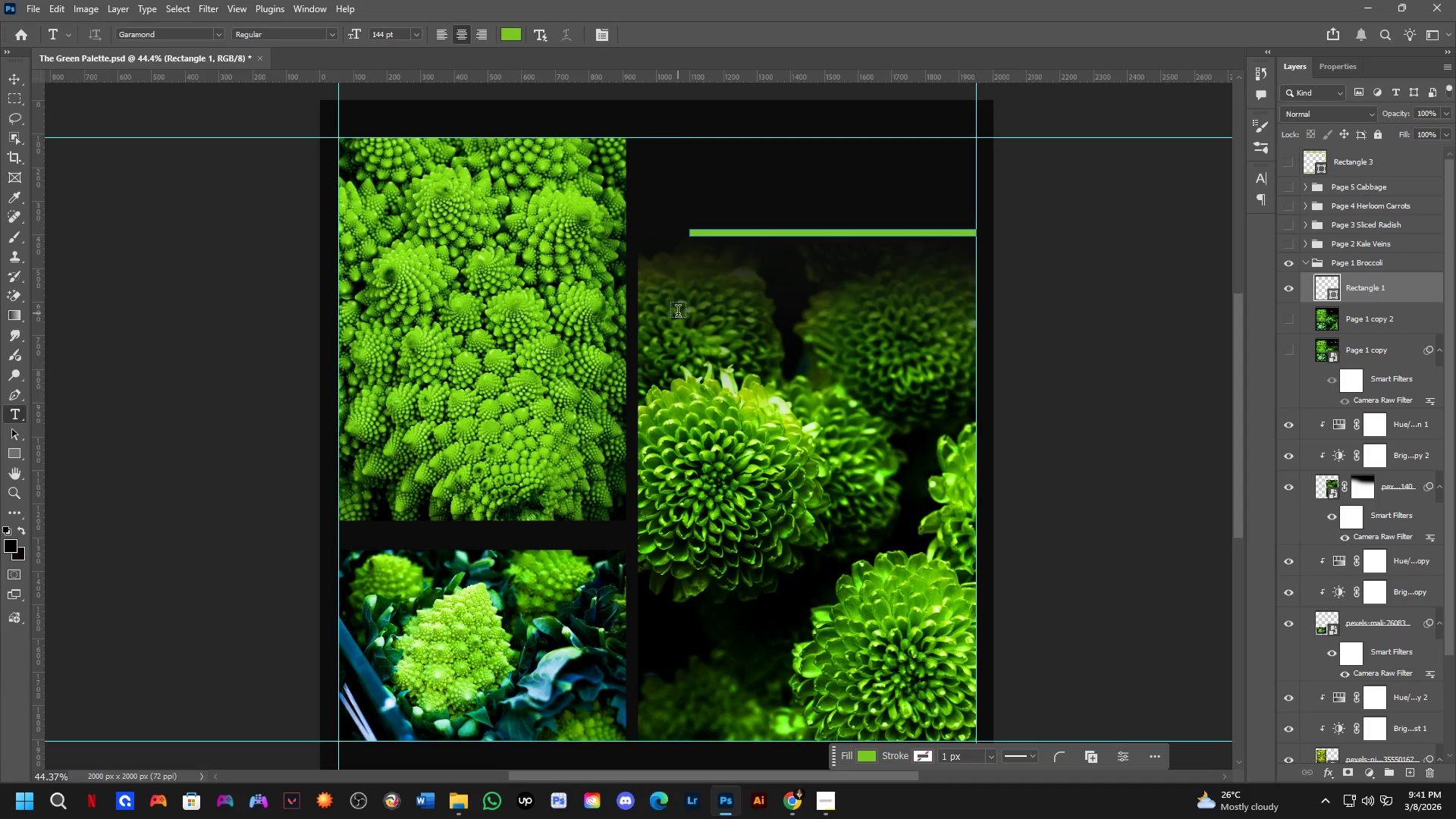 
key(T)
 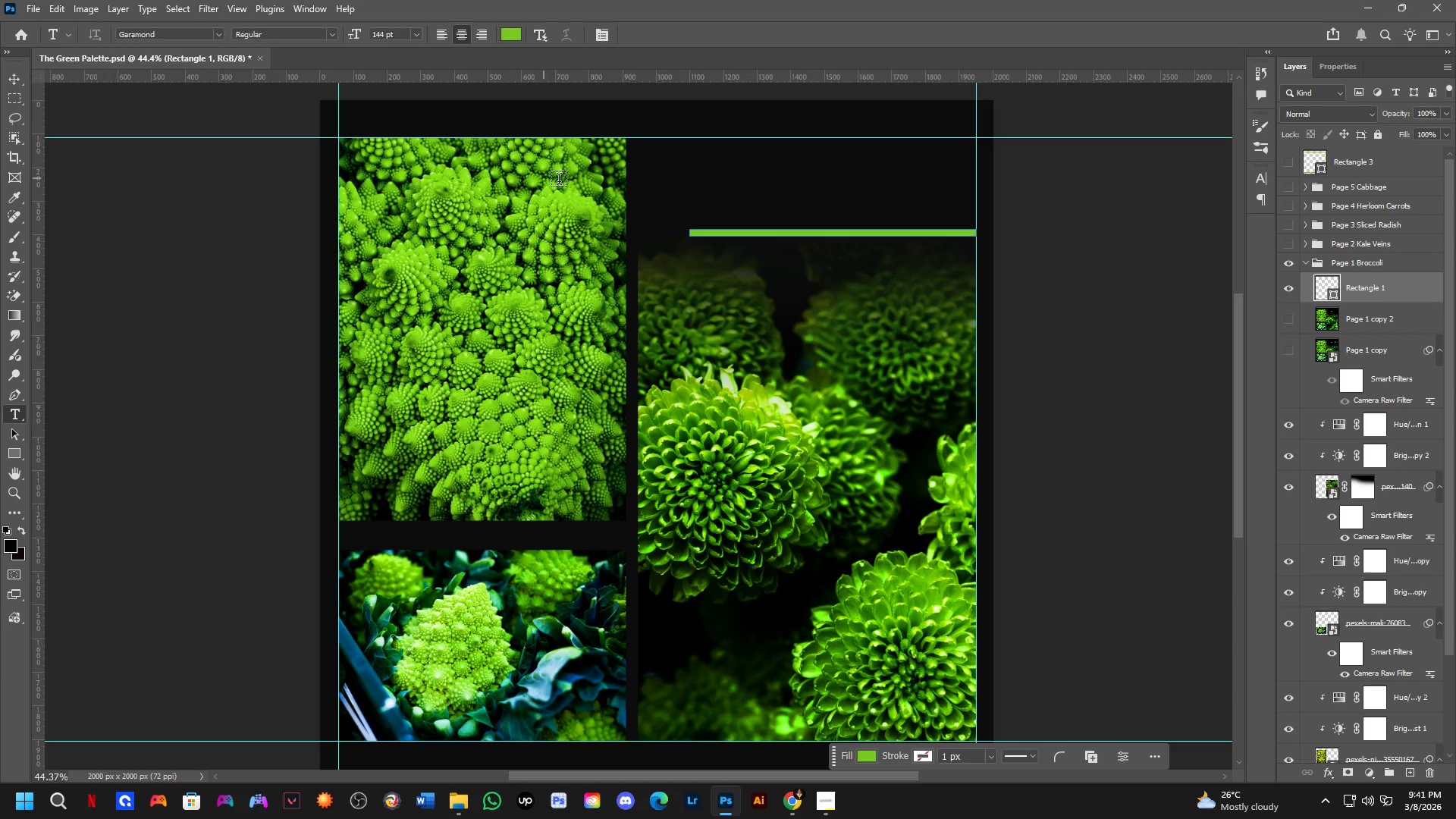 
left_click_drag(start_coordinate=[544, 172], to_coordinate=[958, 345])
 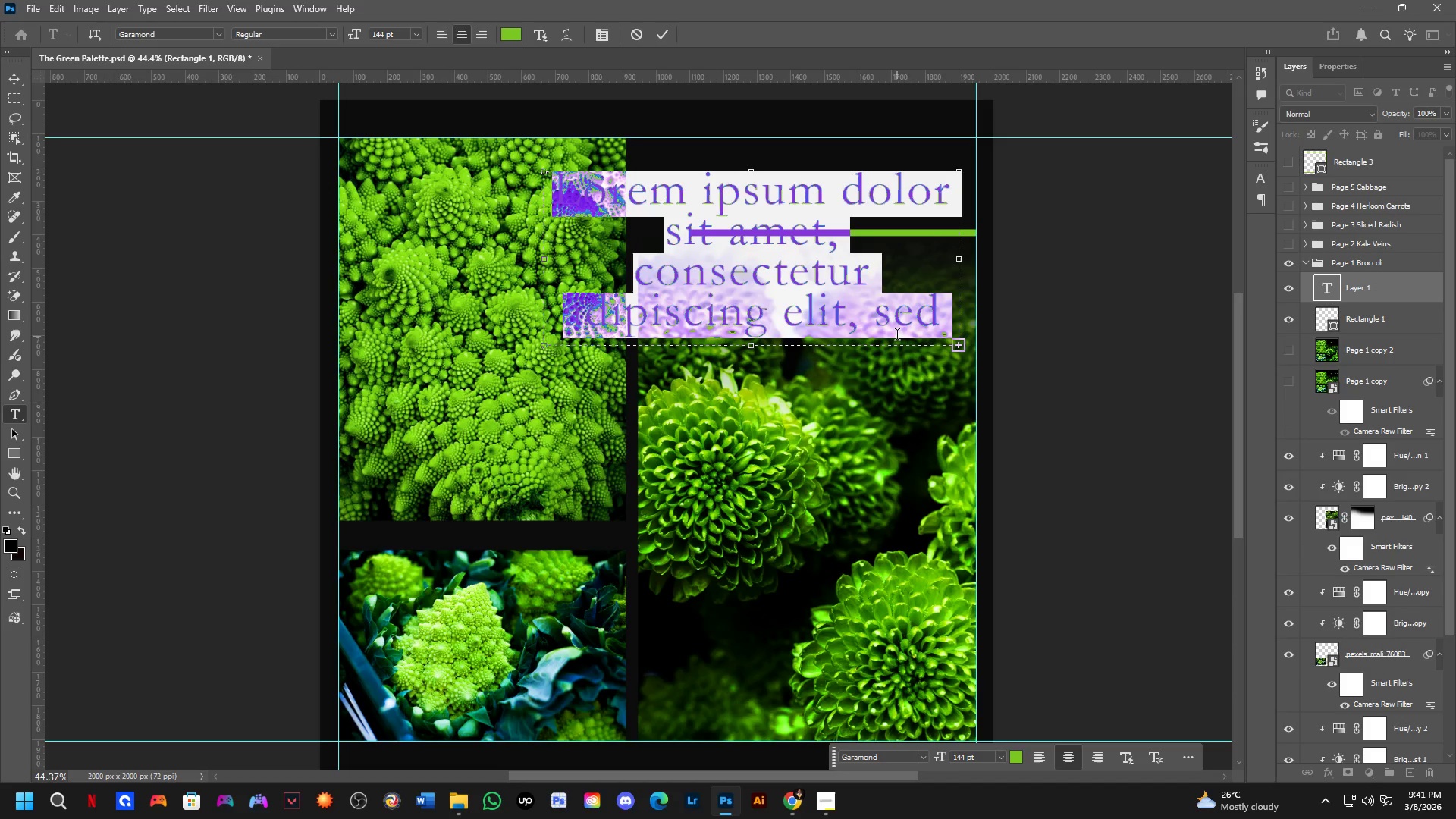 
key(Control+V)
 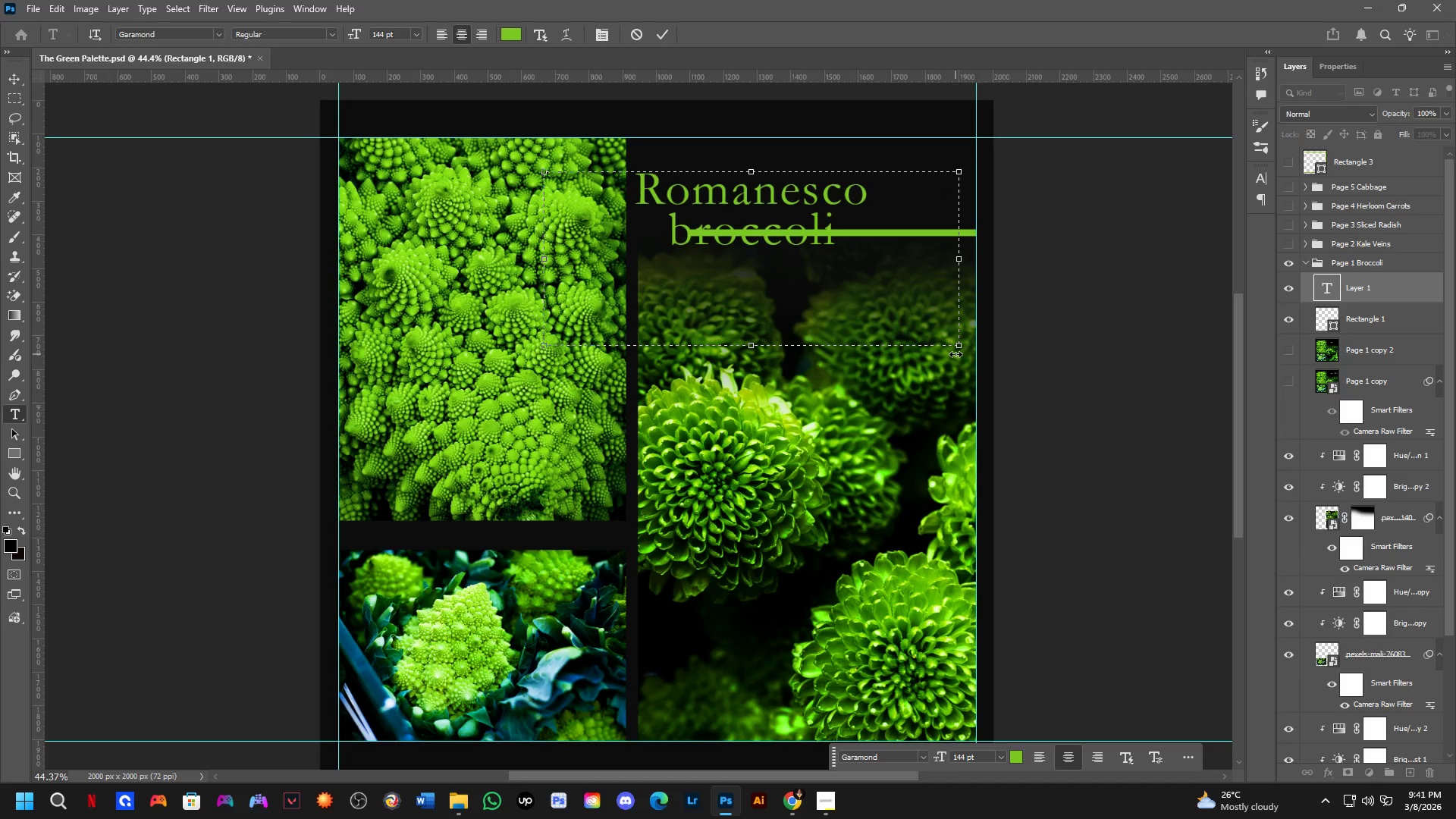 
left_click_drag(start_coordinate=[957, 345], to_coordinate=[788, 257])
 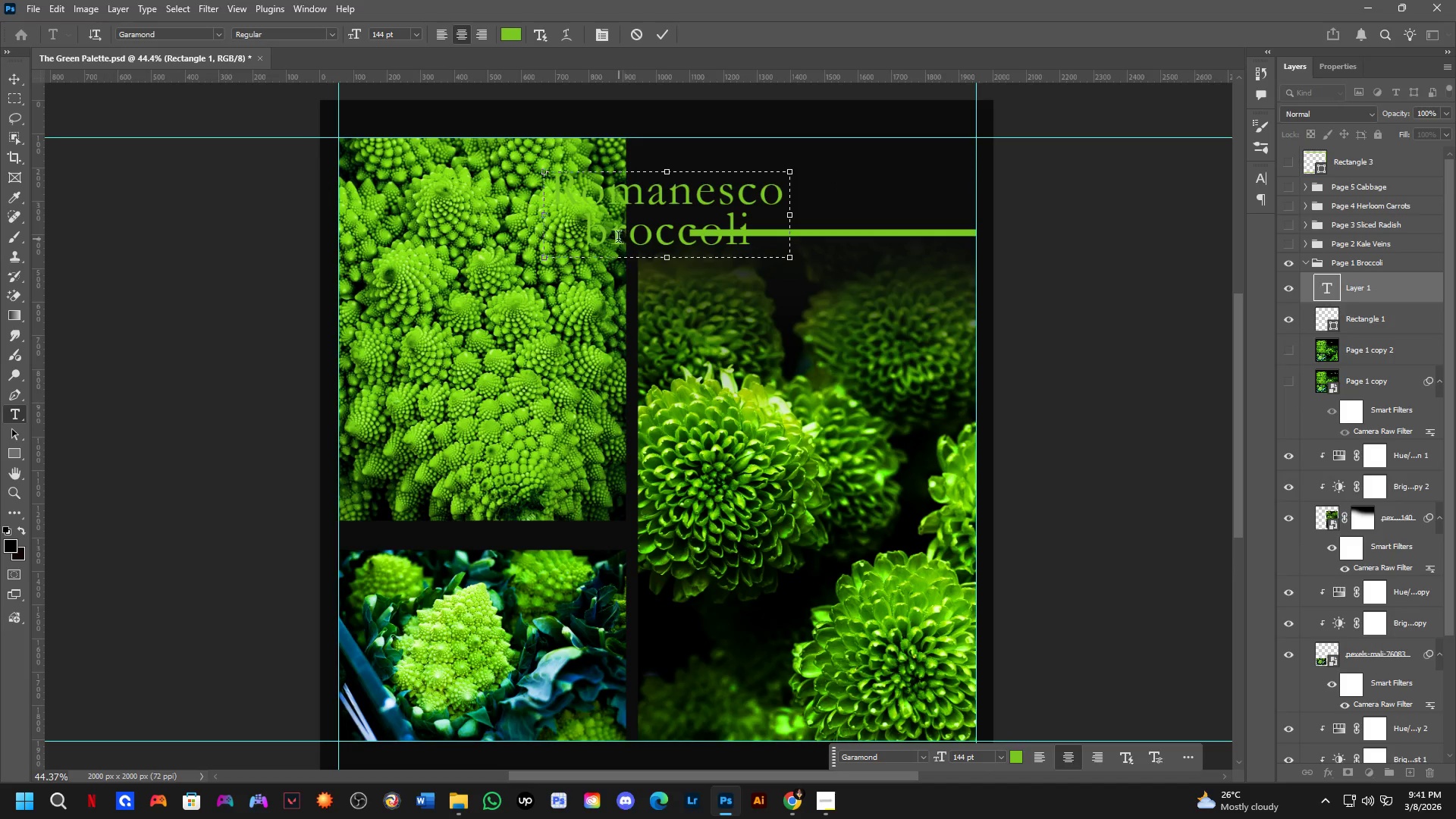 
left_click([609, 239])
 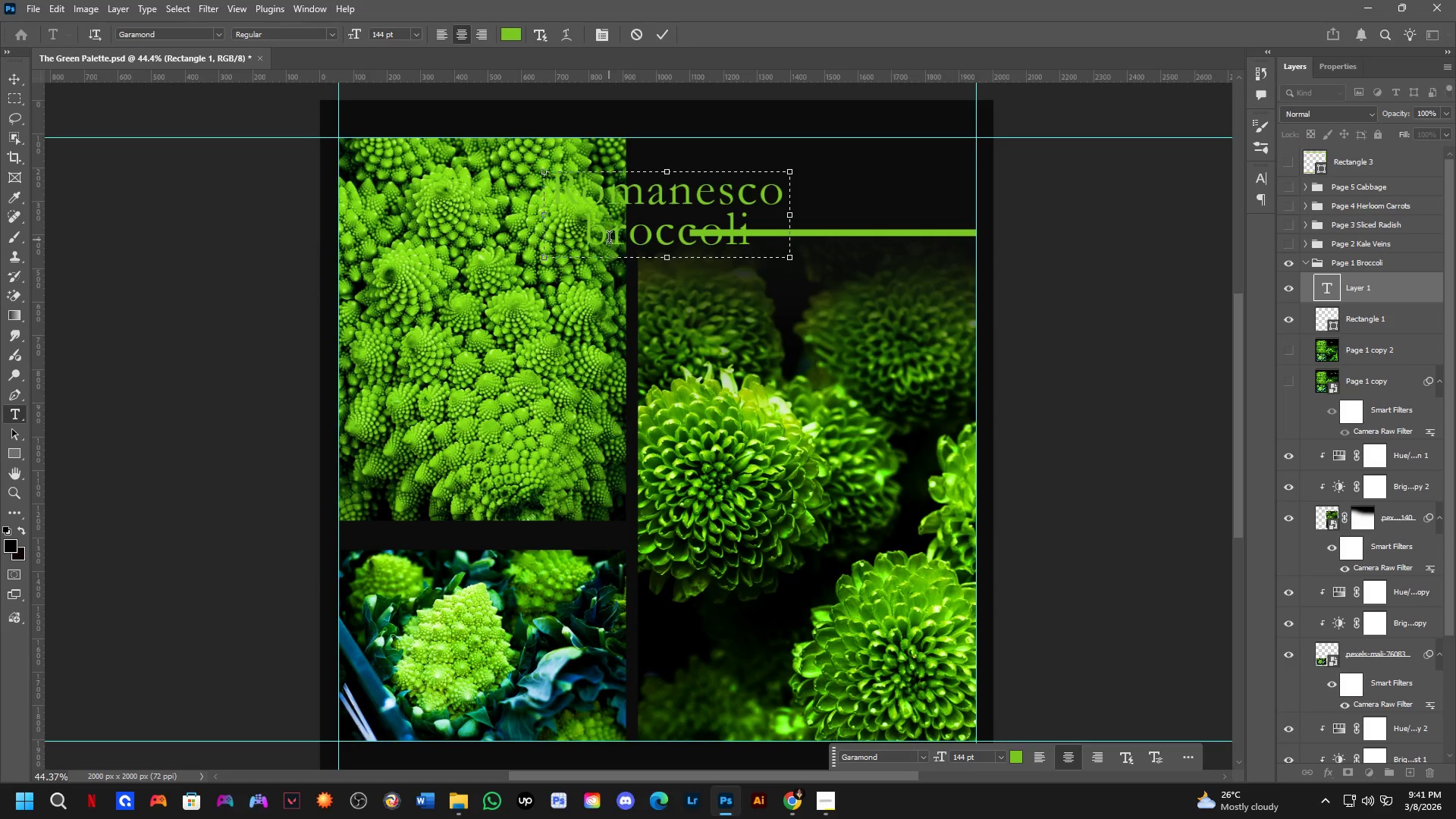 
key(Backspace)
 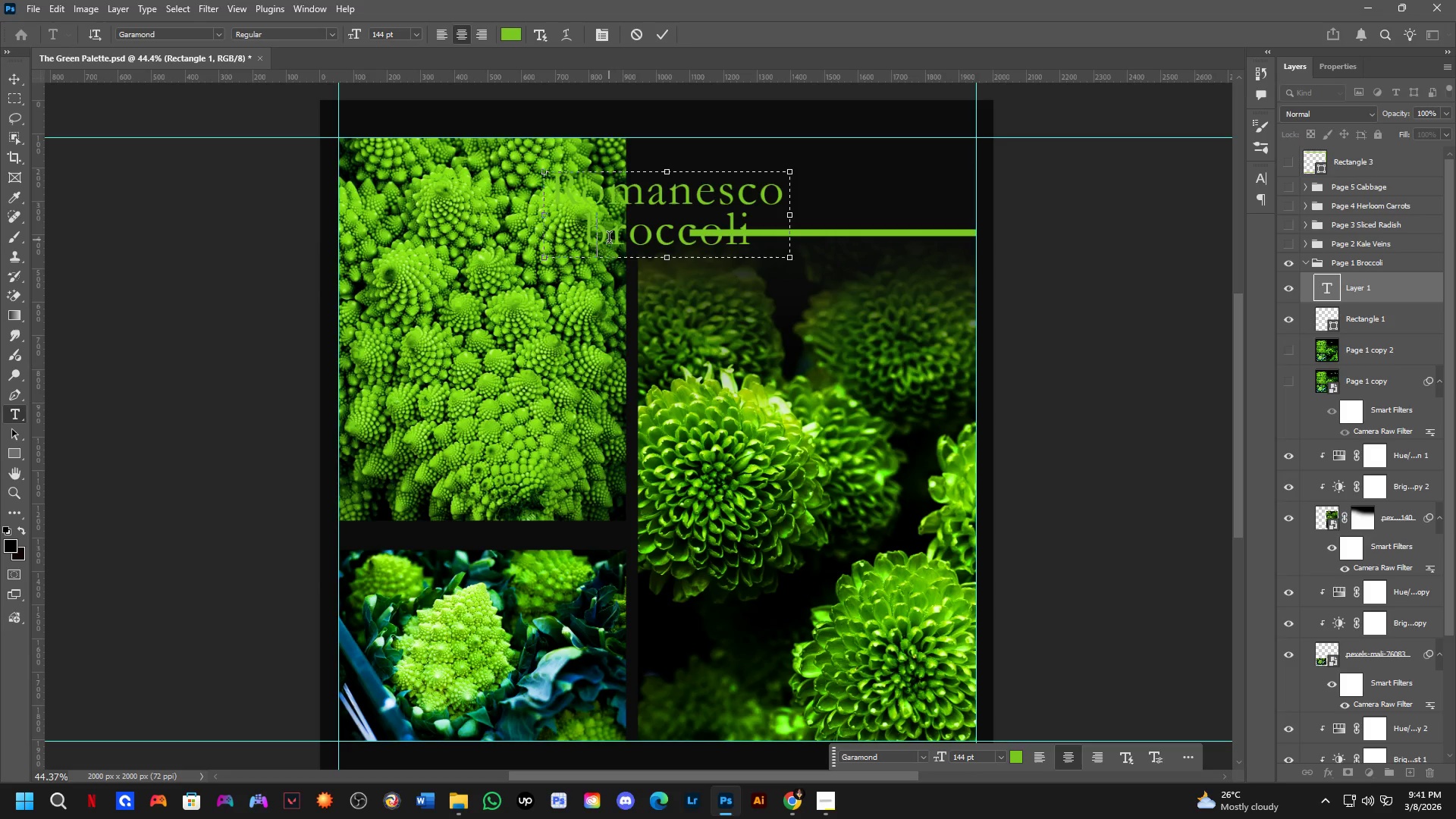 
key(Shift+ShiftLeft)
 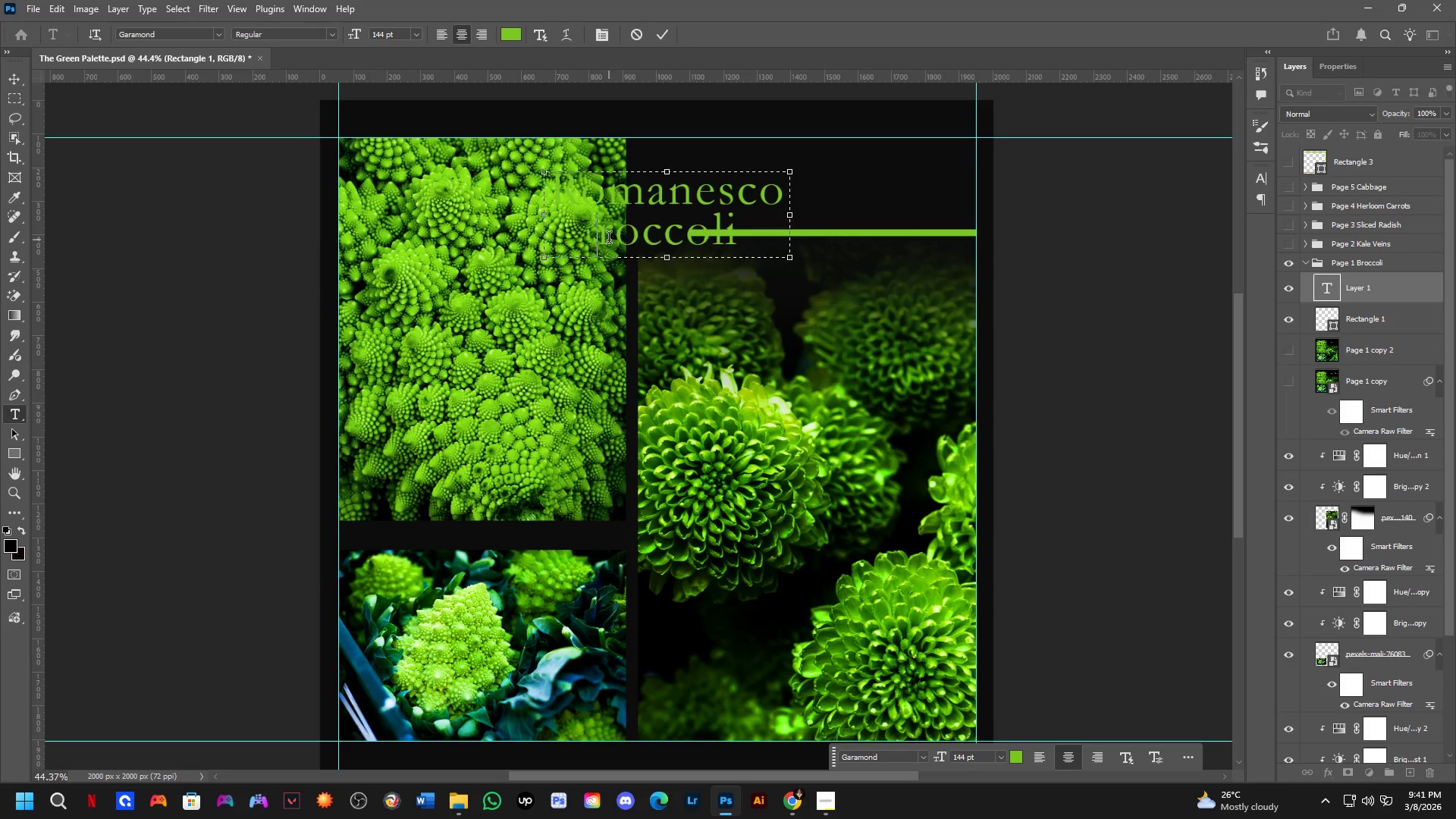 
key(Shift+B)
 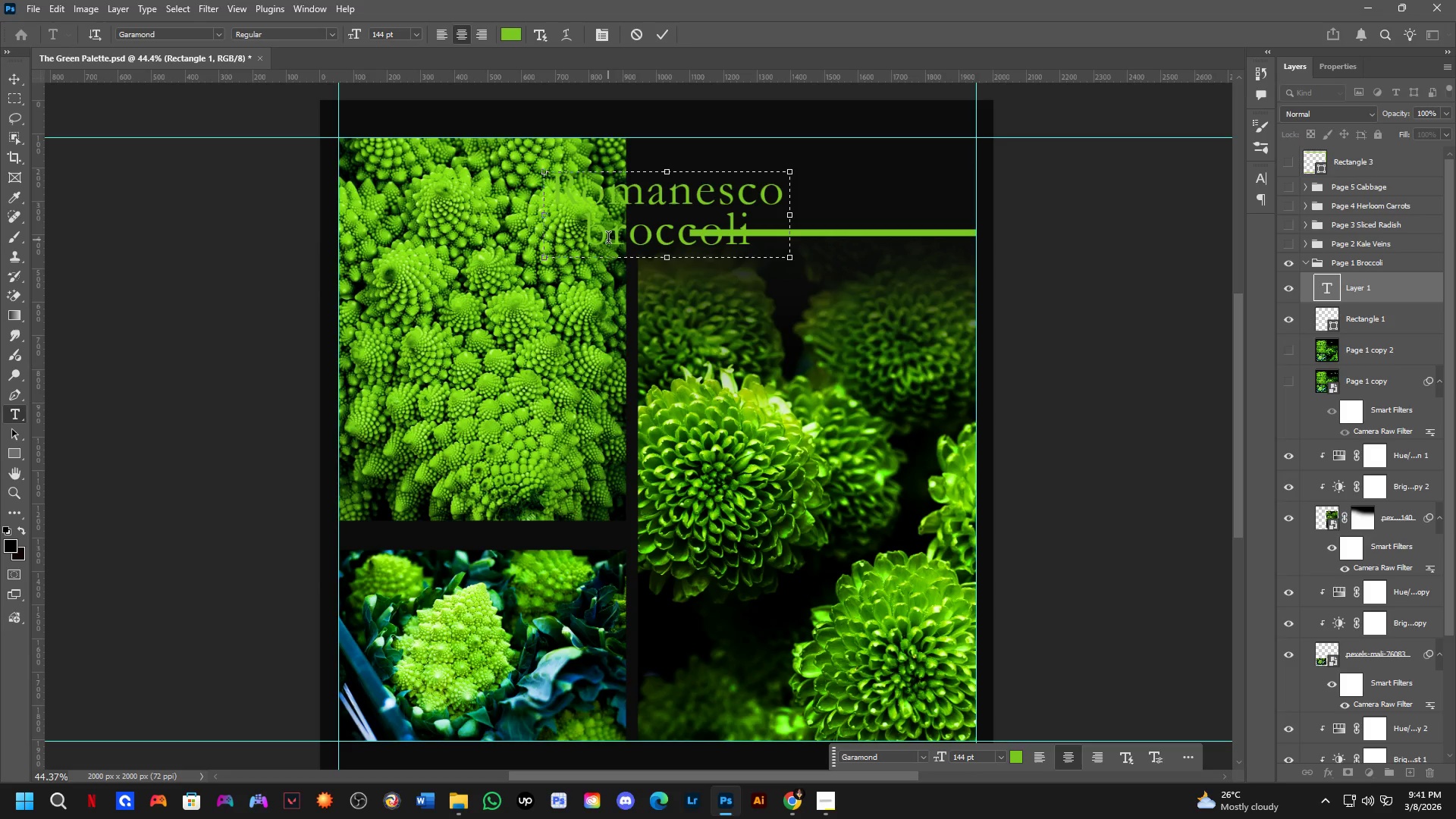 
key(NumpadEnter)
 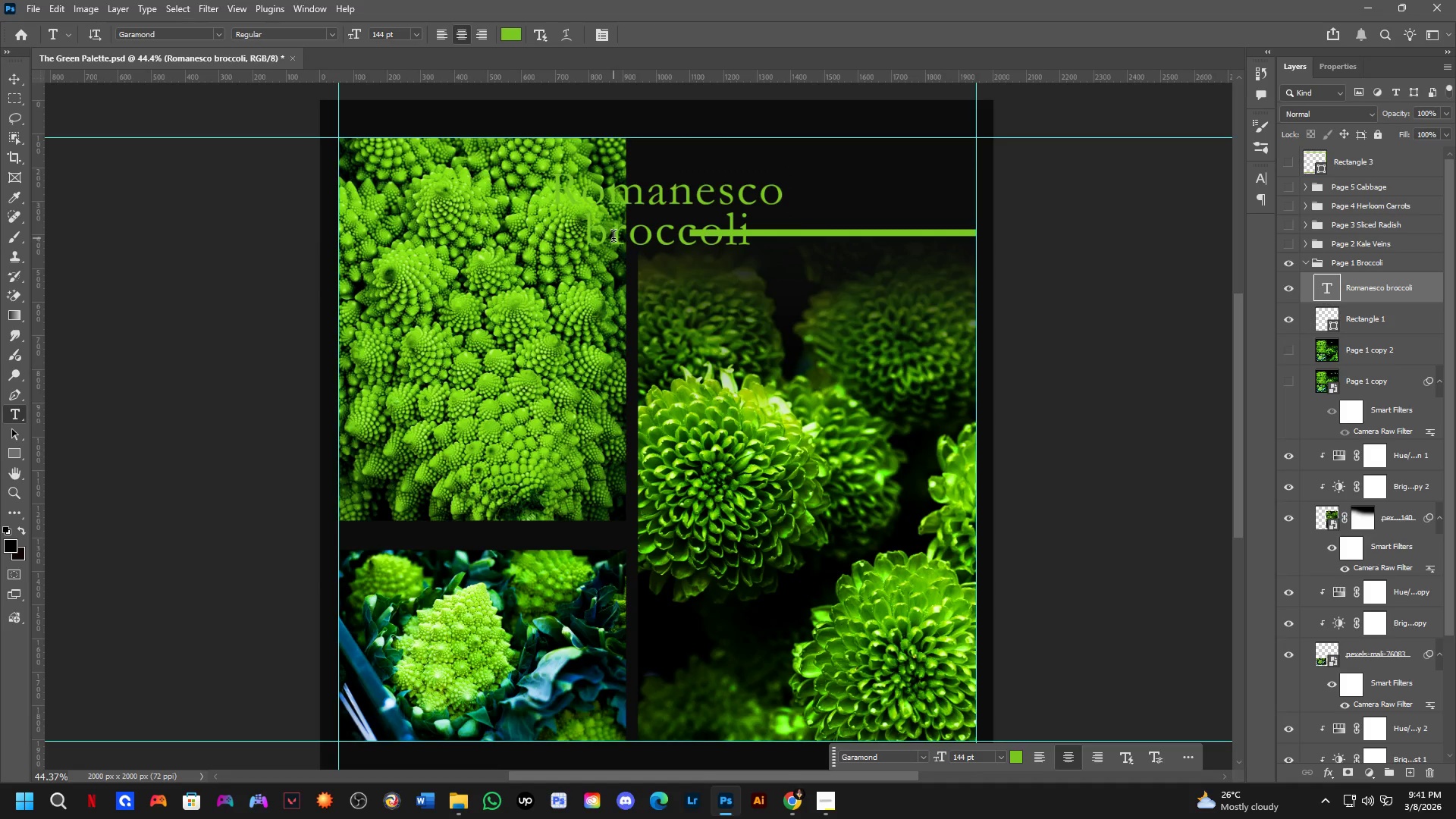 
left_click([613, 238])
 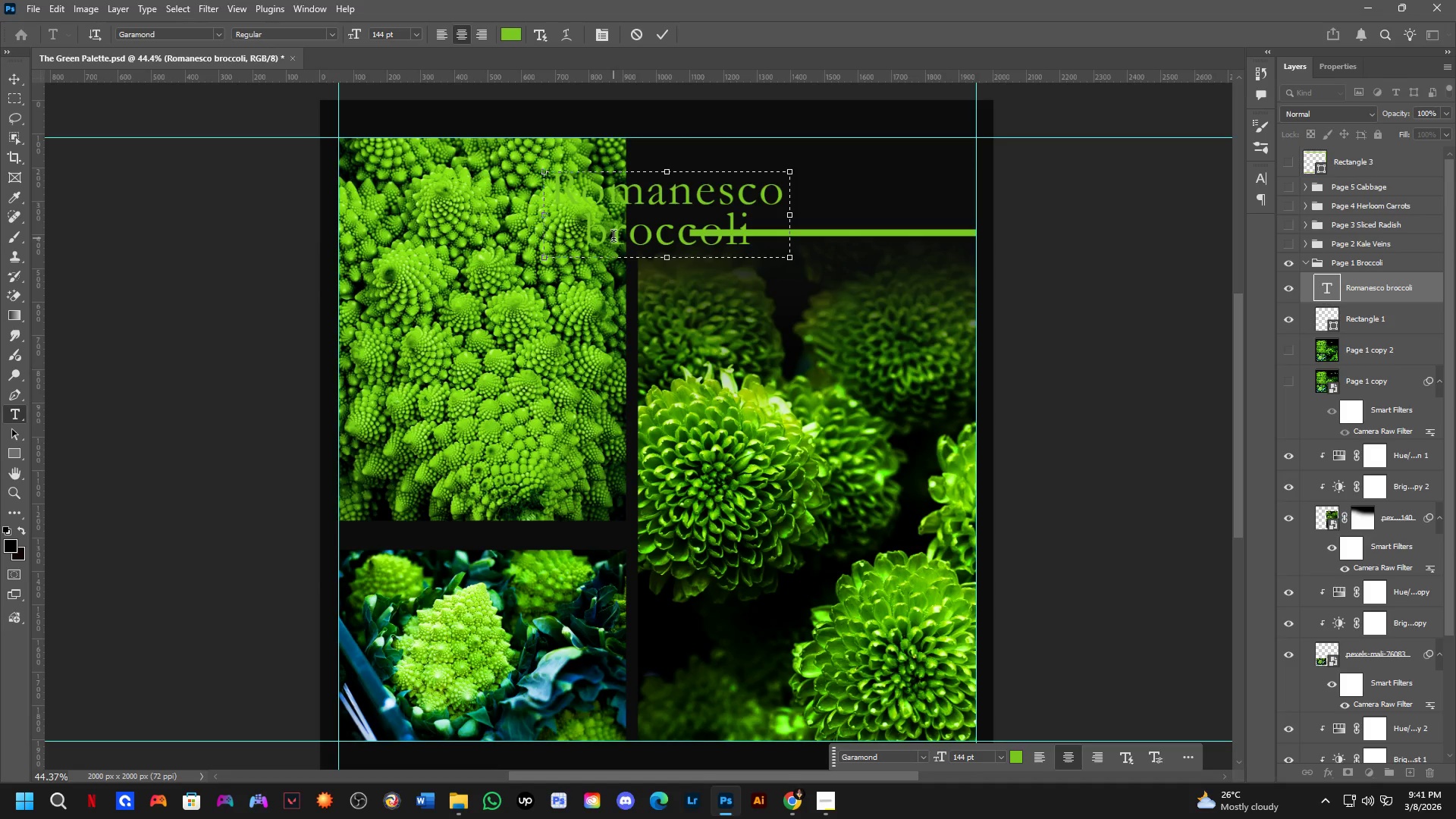 
key(Backspace)
 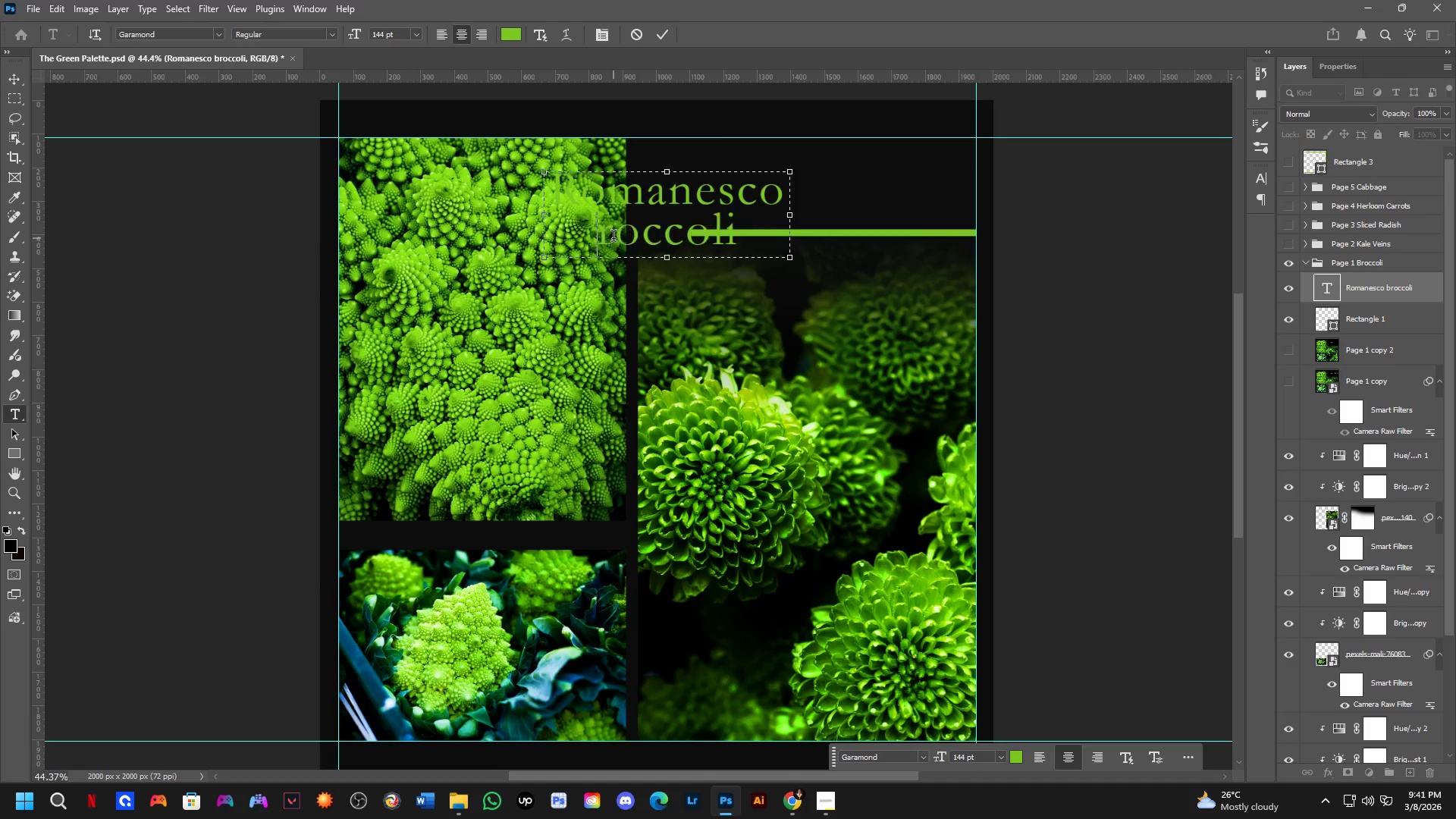 
key(B)
 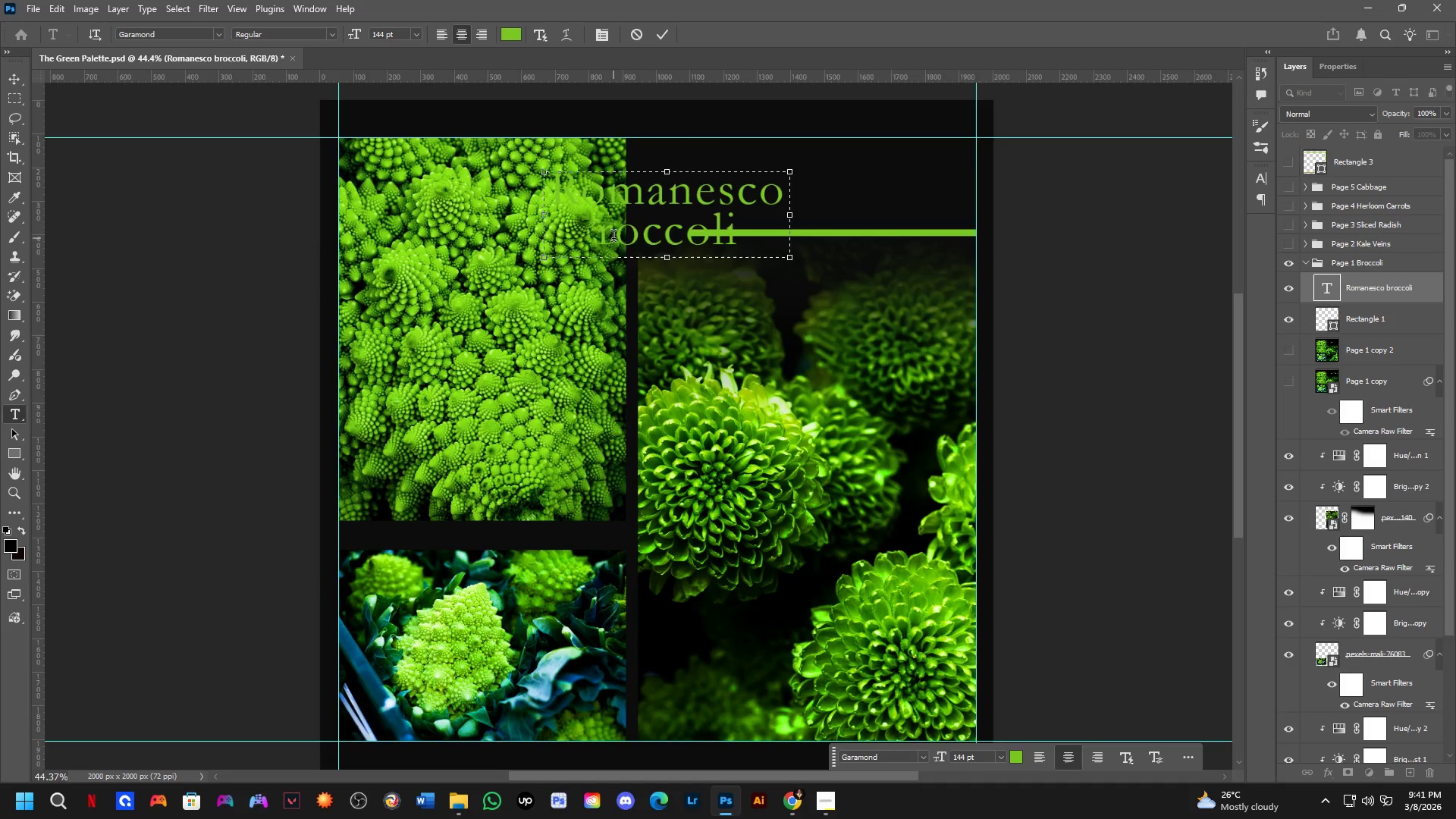 
key(NumpadEnter)
 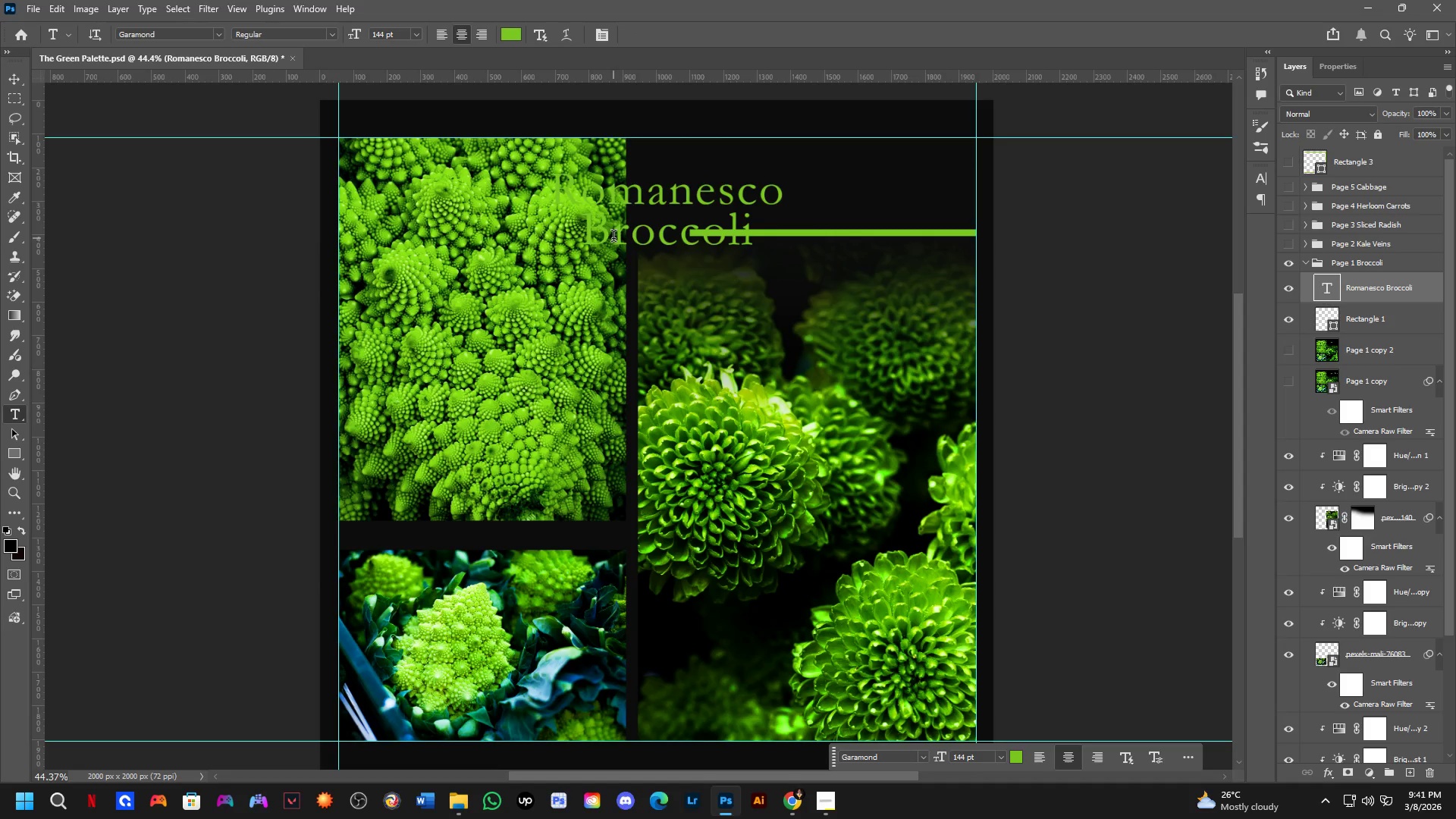 
key(Control+T)
 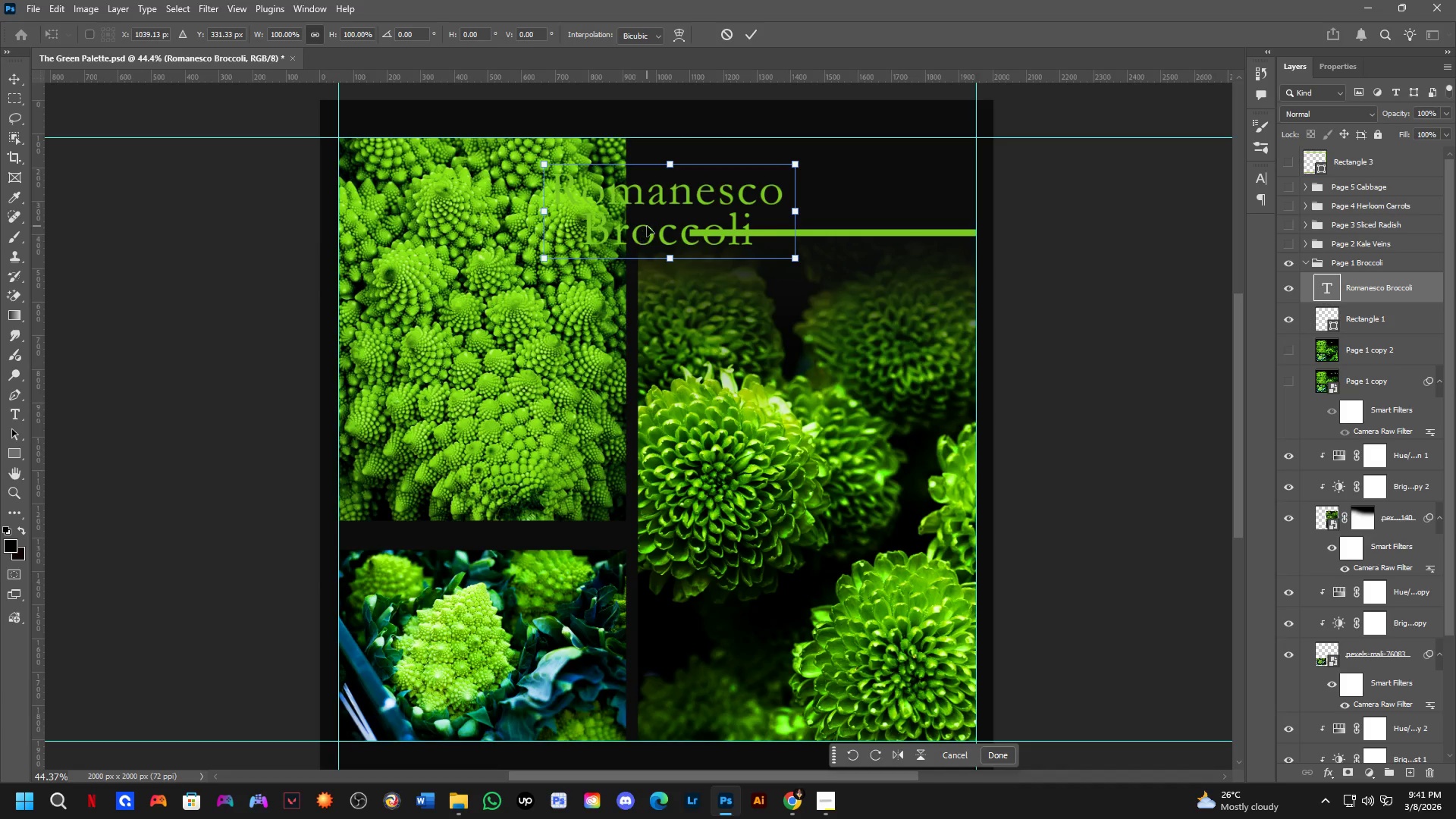 
left_click_drag(start_coordinate=[653, 226], to_coordinate=[789, 207])
 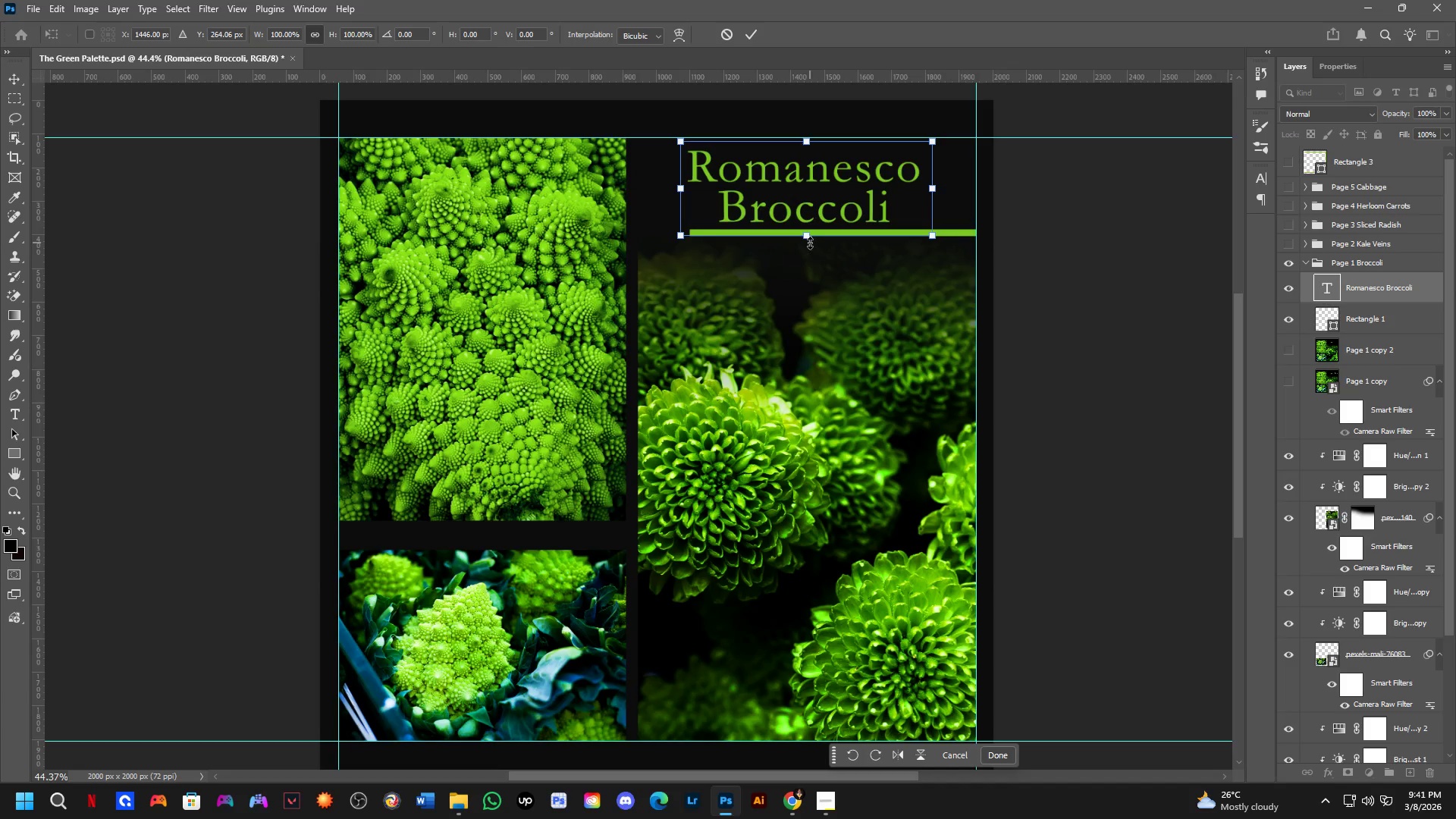 
left_click_drag(start_coordinate=[808, 239], to_coordinate=[807, 228])
 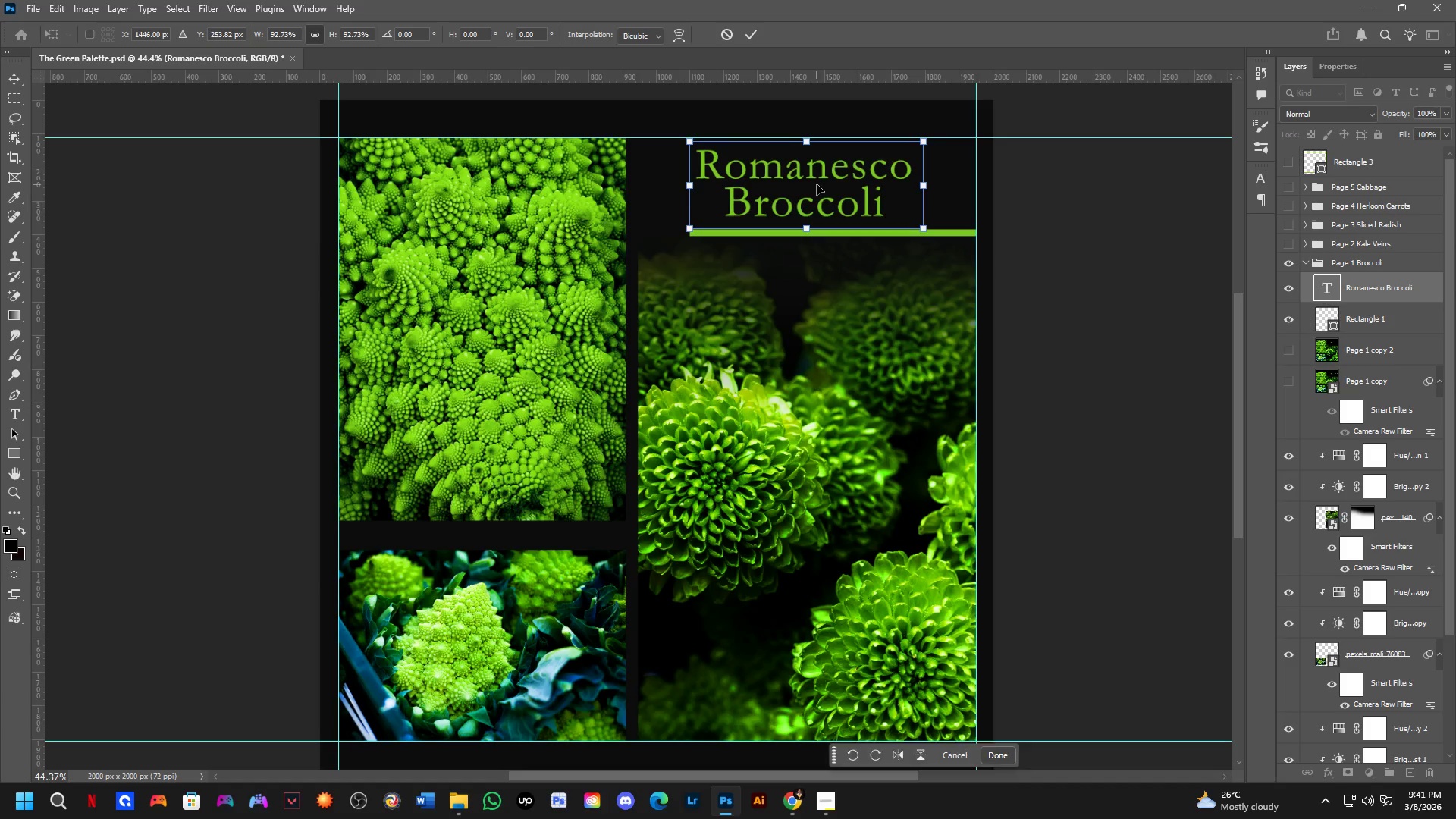 
left_click_drag(start_coordinate=[817, 184], to_coordinate=[838, 184])
 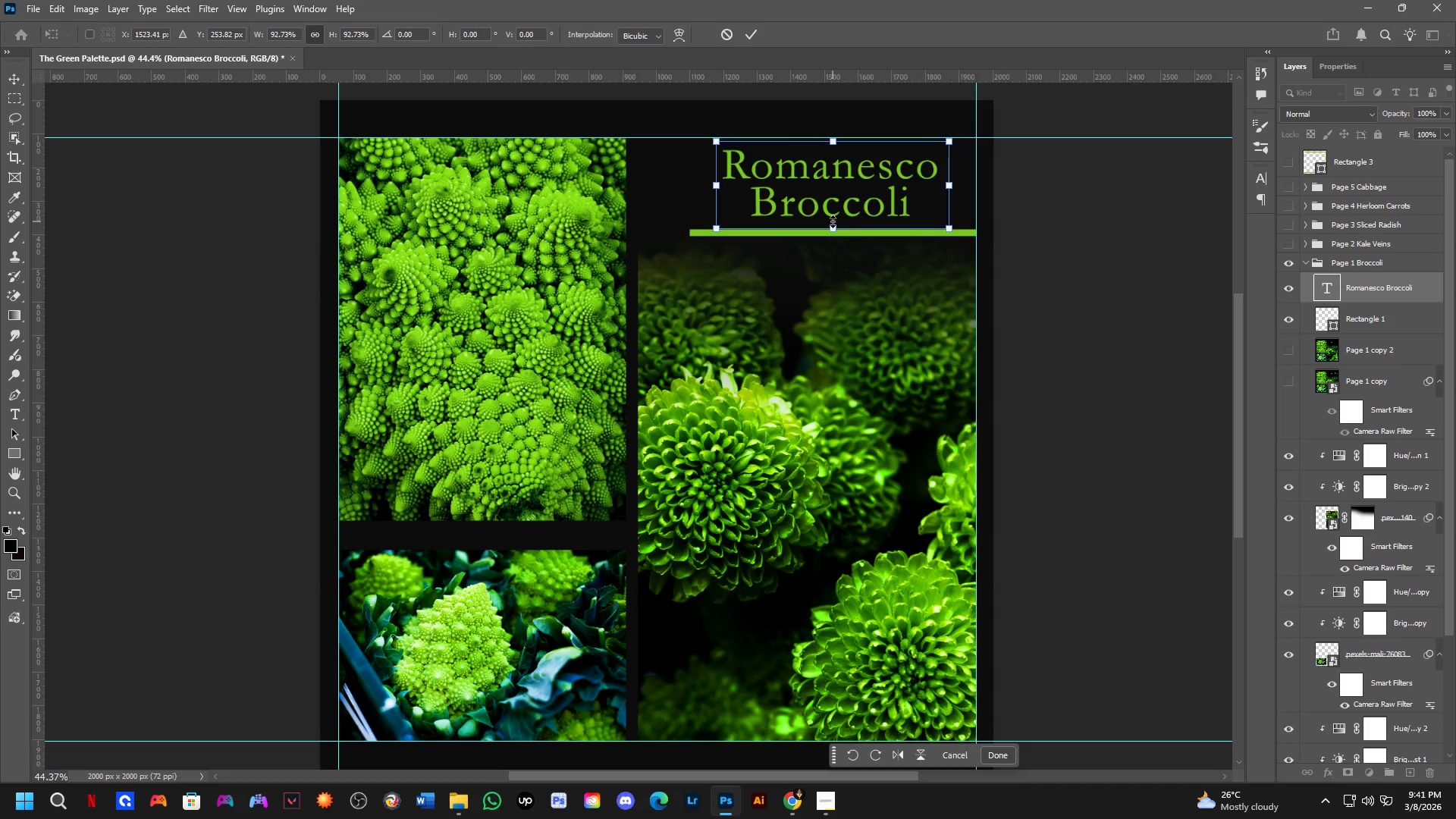 
key(NumpadEnter)
 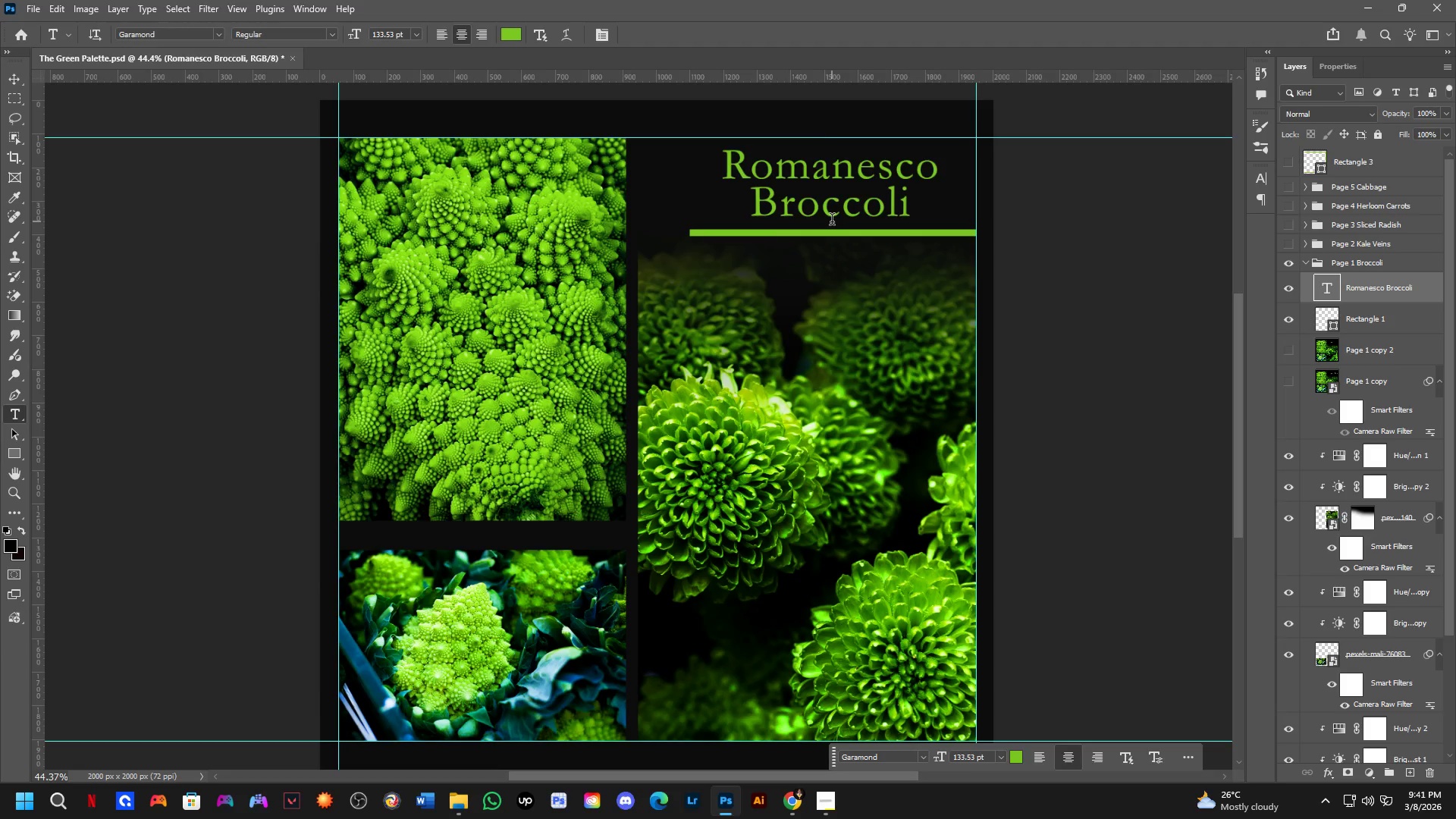 
scroll: coordinate [881, 228], scroll_direction: up, amount: 5.0
 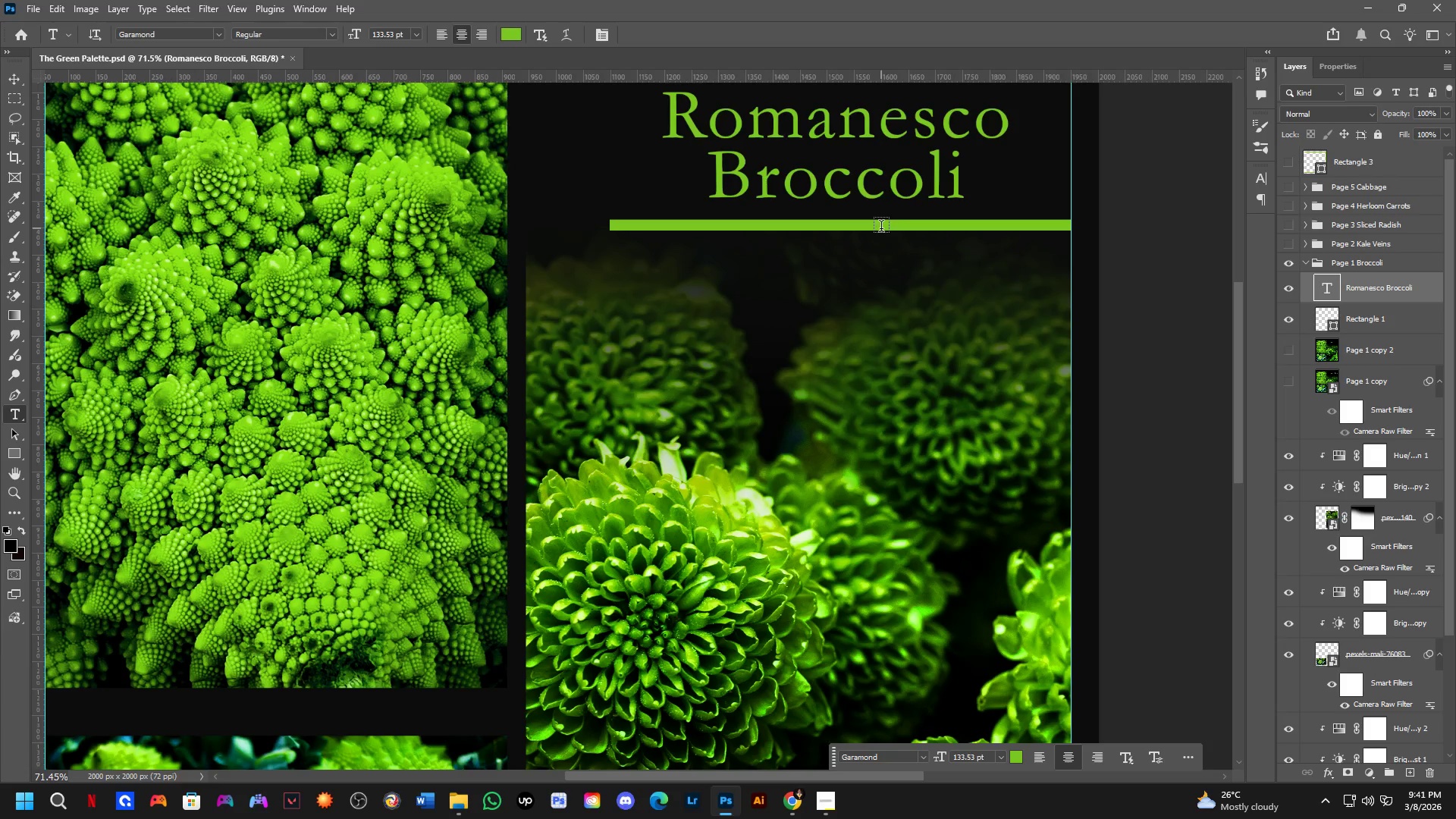 
hold_key(key=ControlLeft, duration=0.39)
left_click_drag(start_coordinate=[877, 228], to_coordinate=[842, 228])
 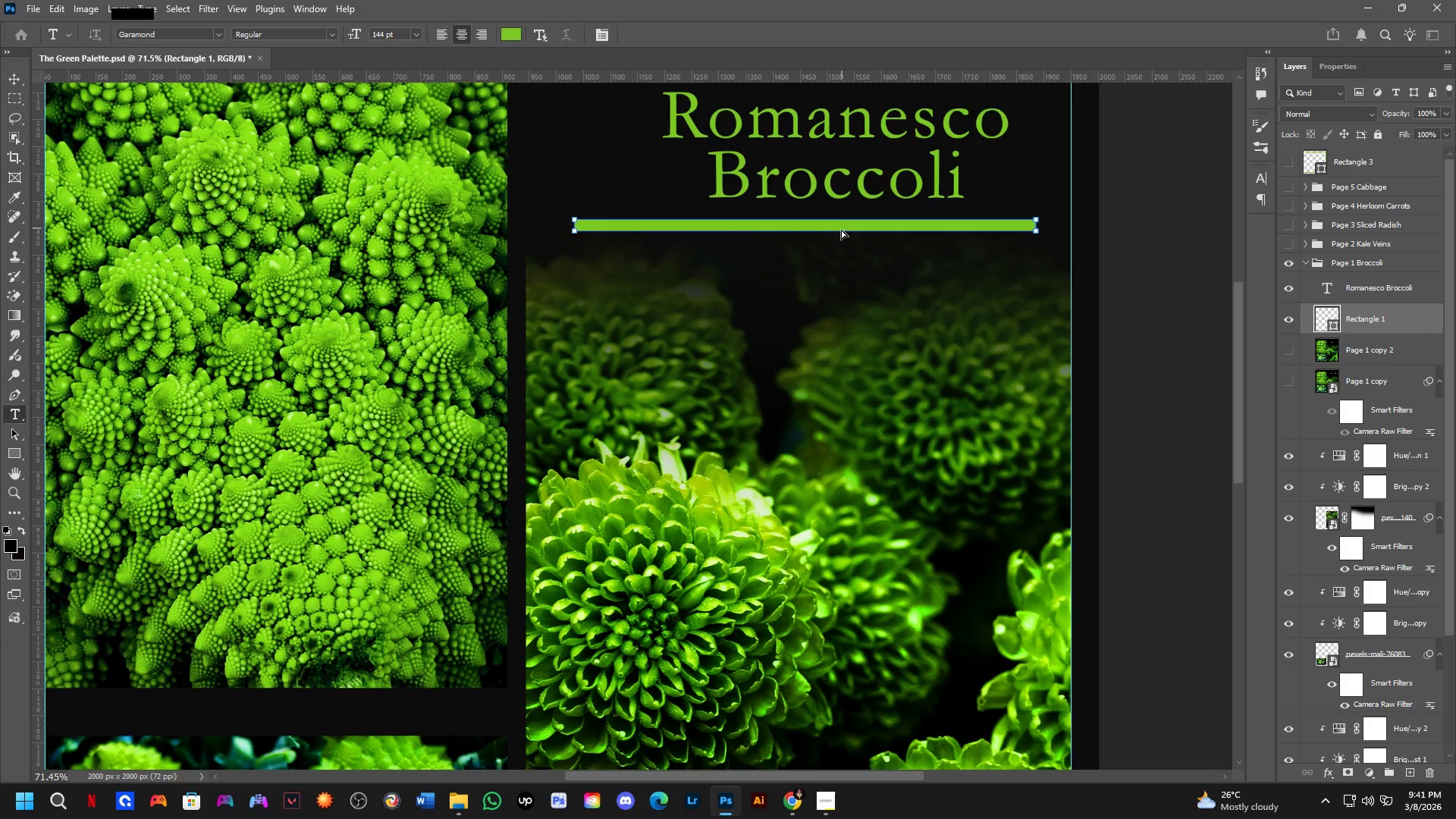 
hold_key(key=Space, duration=0.61)
 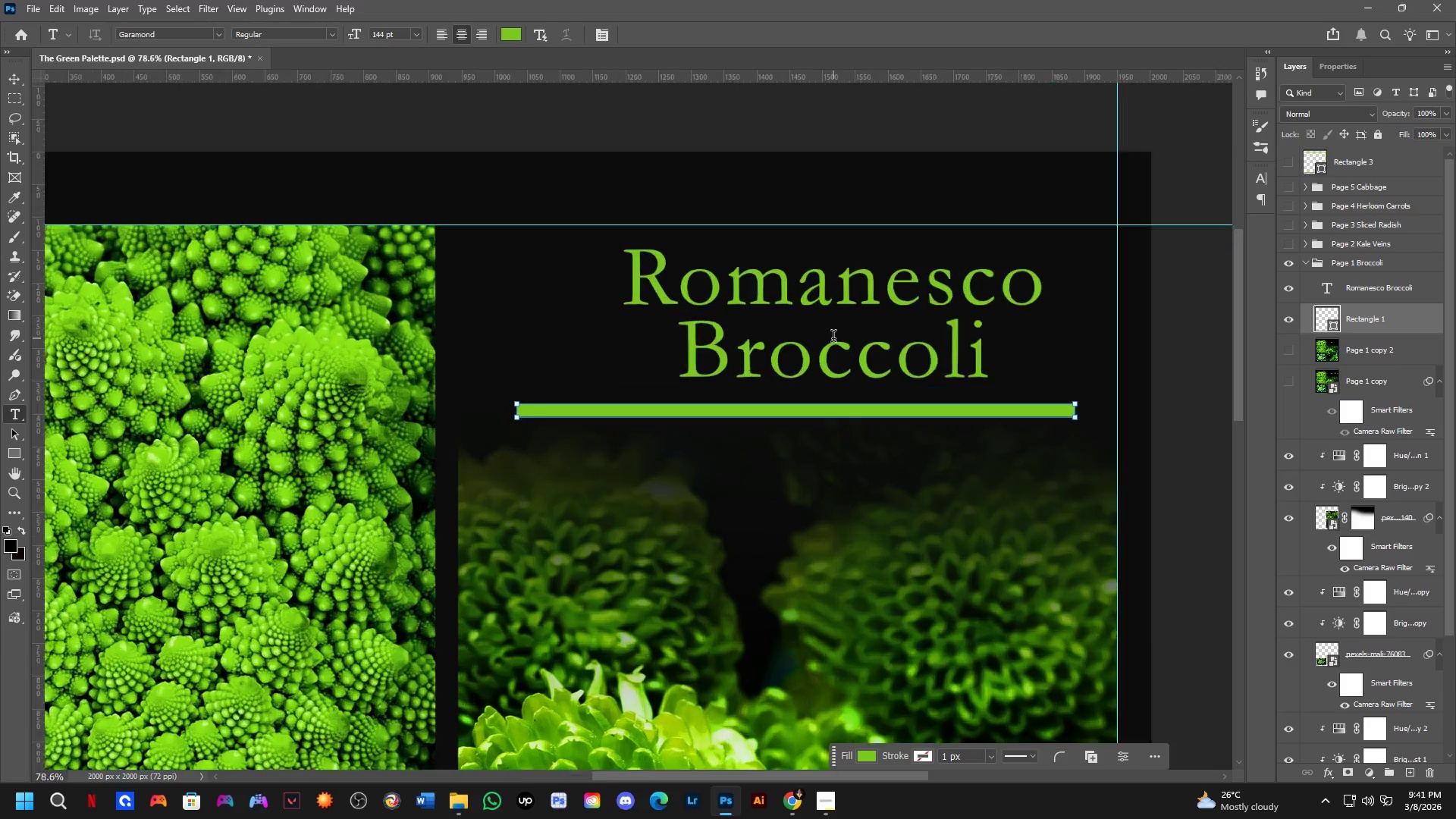 
left_click_drag(start_coordinate=[836, 222], to_coordinate=[833, 395])
 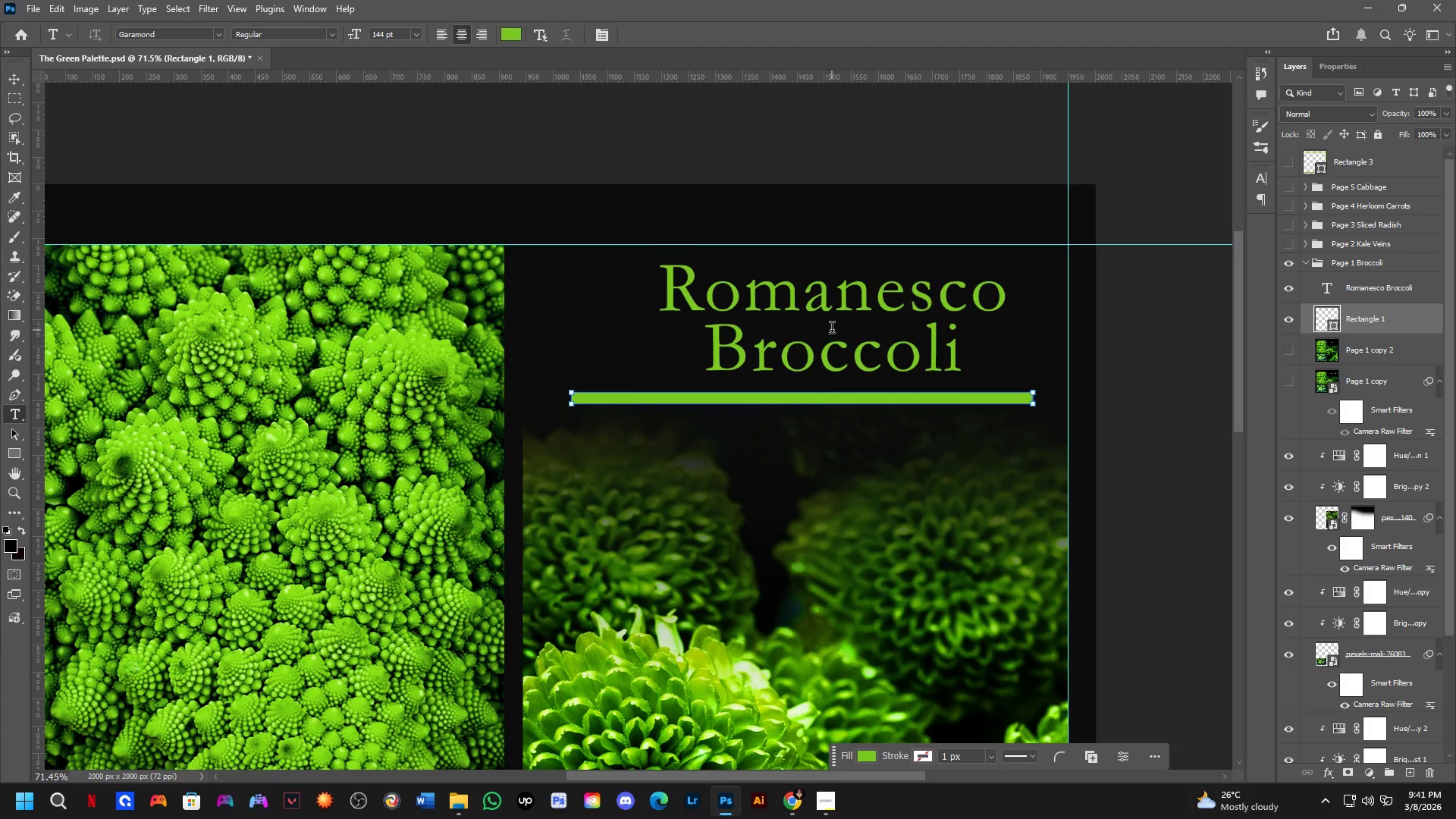 
scroll: coordinate [830, 338], scroll_direction: up, amount: 7.0
 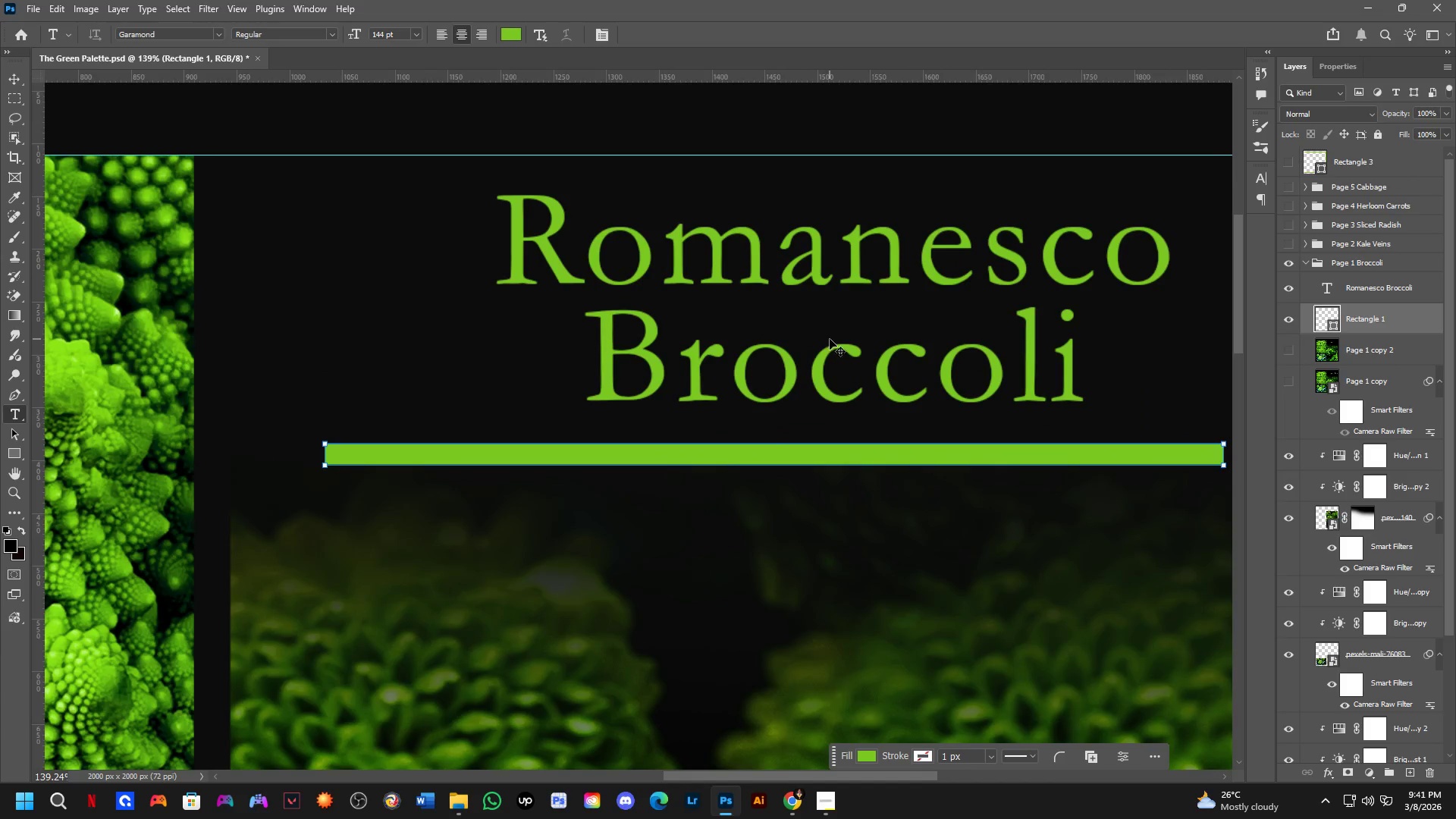 
hold_key(key=ControlLeft, duration=0.58)
left_click_drag(start_coordinate=[835, 346], to_coordinate=[798, 351])
 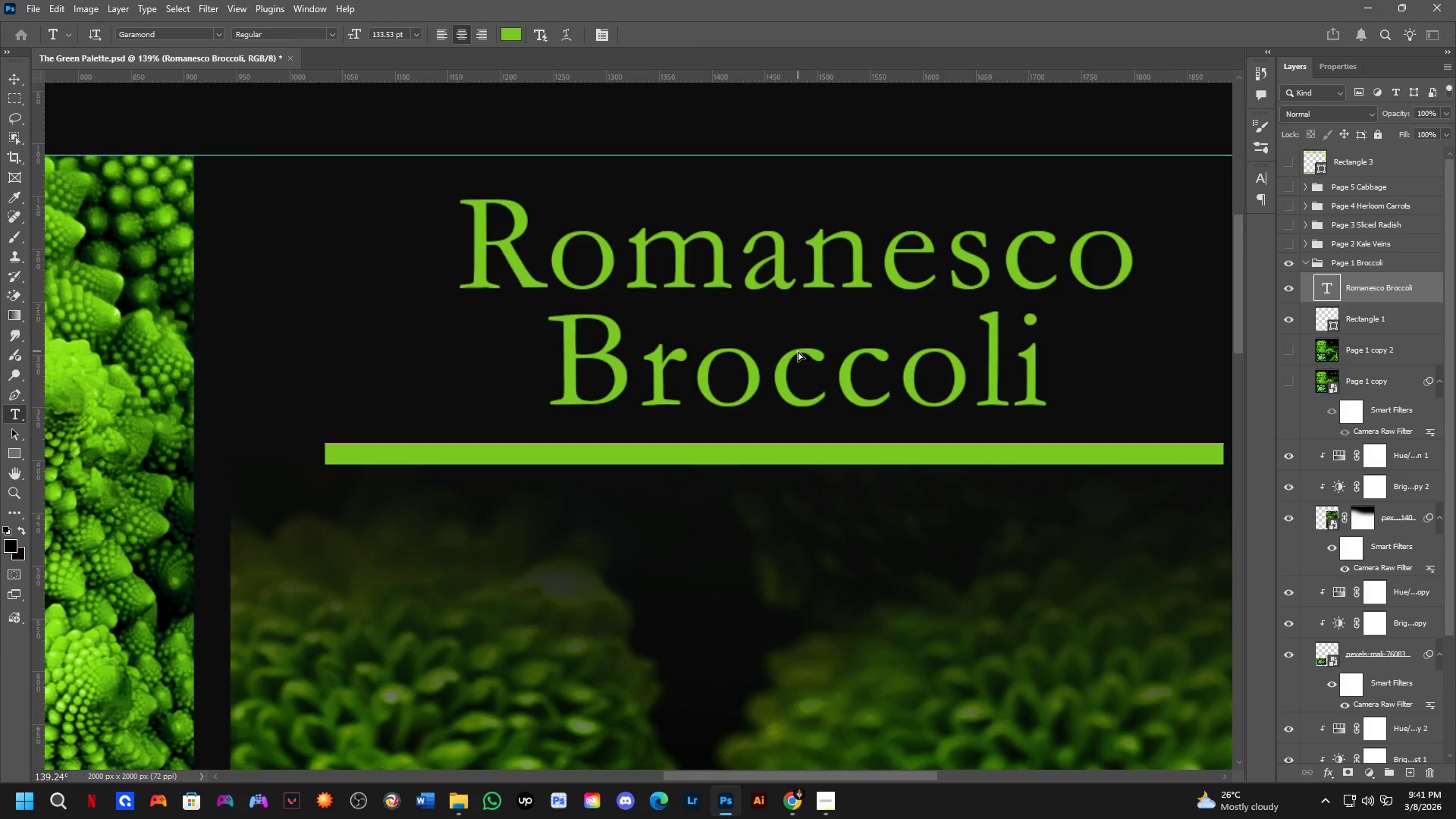 
scroll: coordinate [792, 350], scroll_direction: down, amount: 4.0
 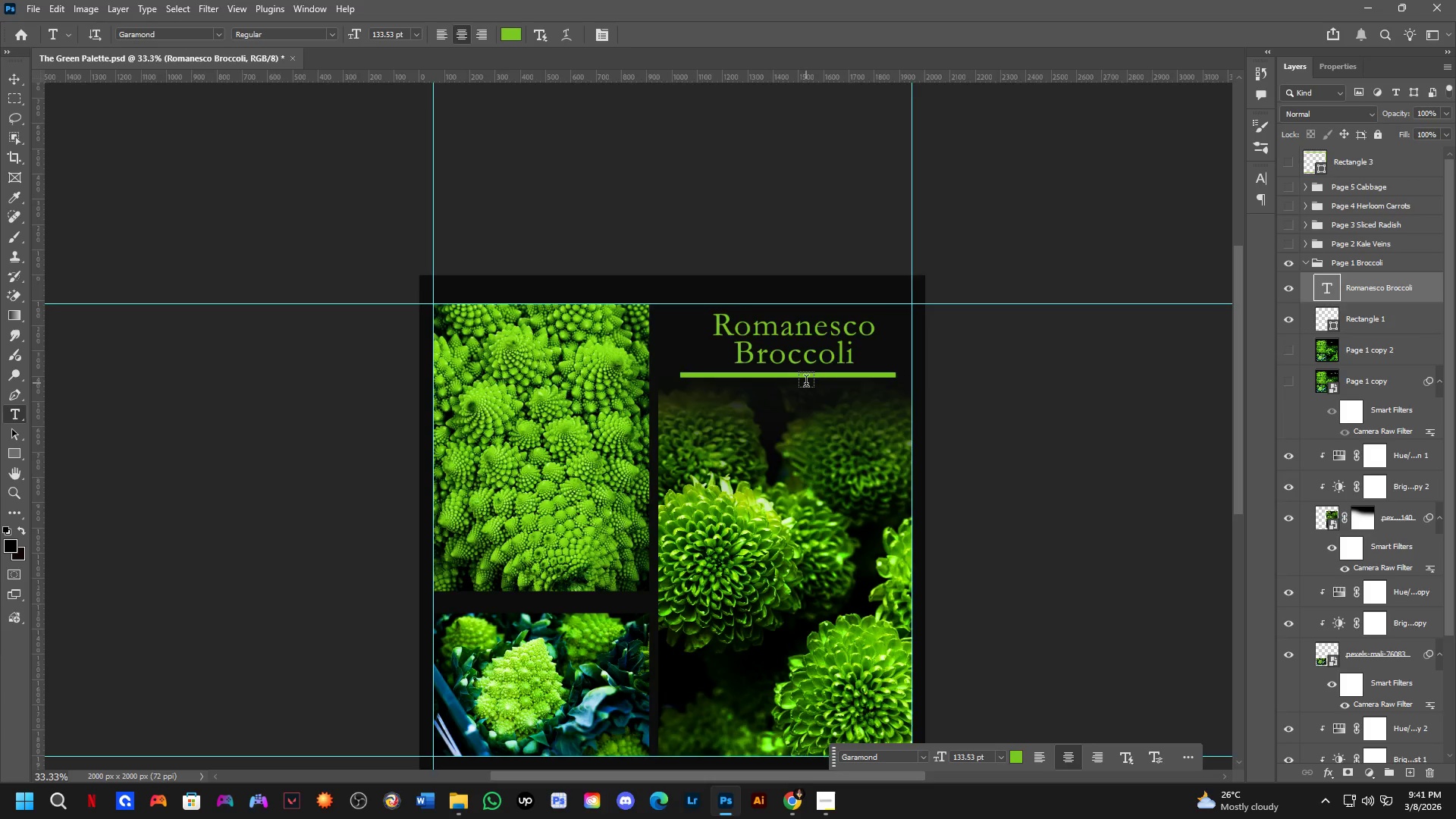 
key(Shift+ShiftLeft)
 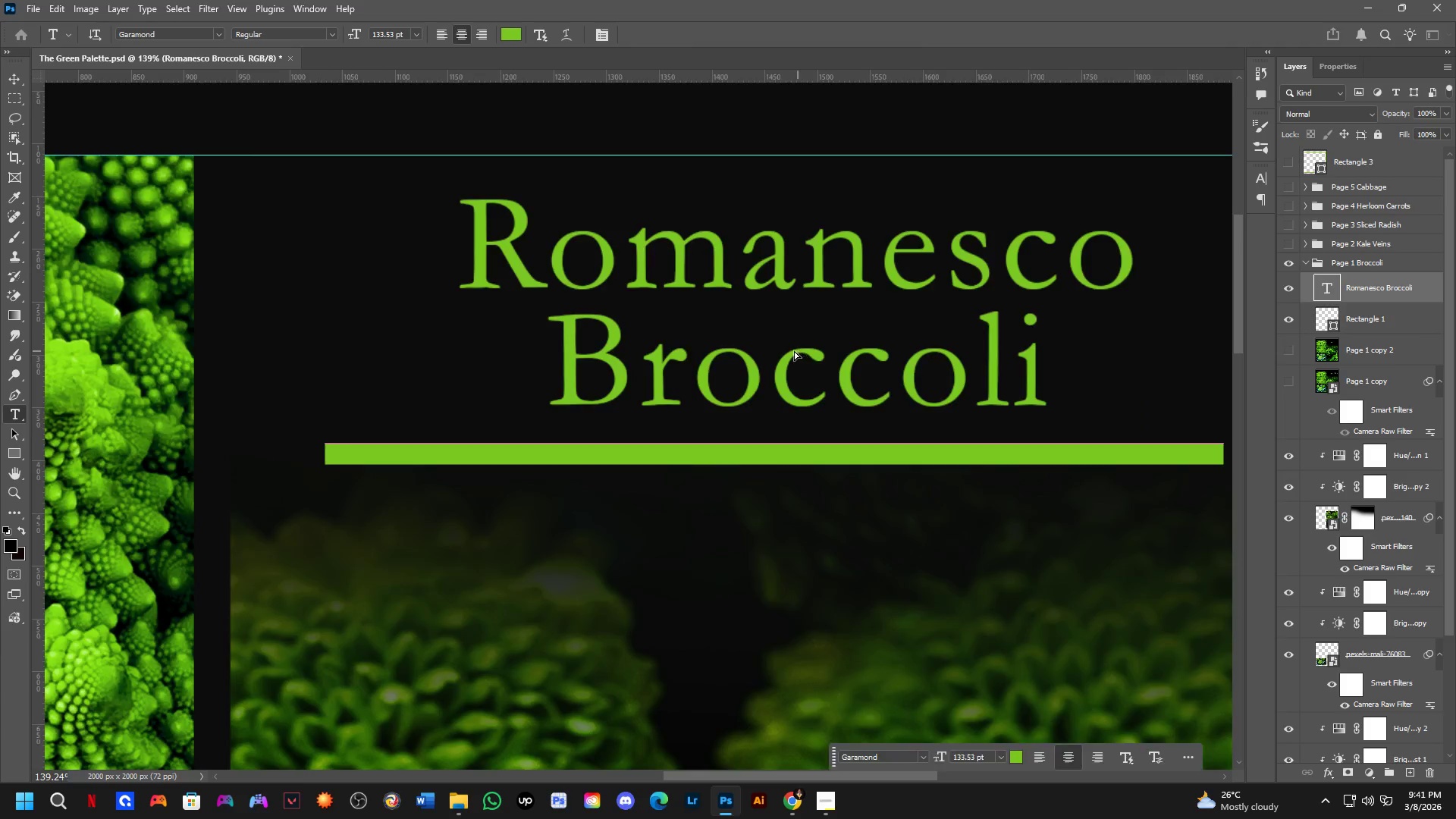 
scroll: coordinate [805, 384], scroll_direction: down, amount: 3.0
 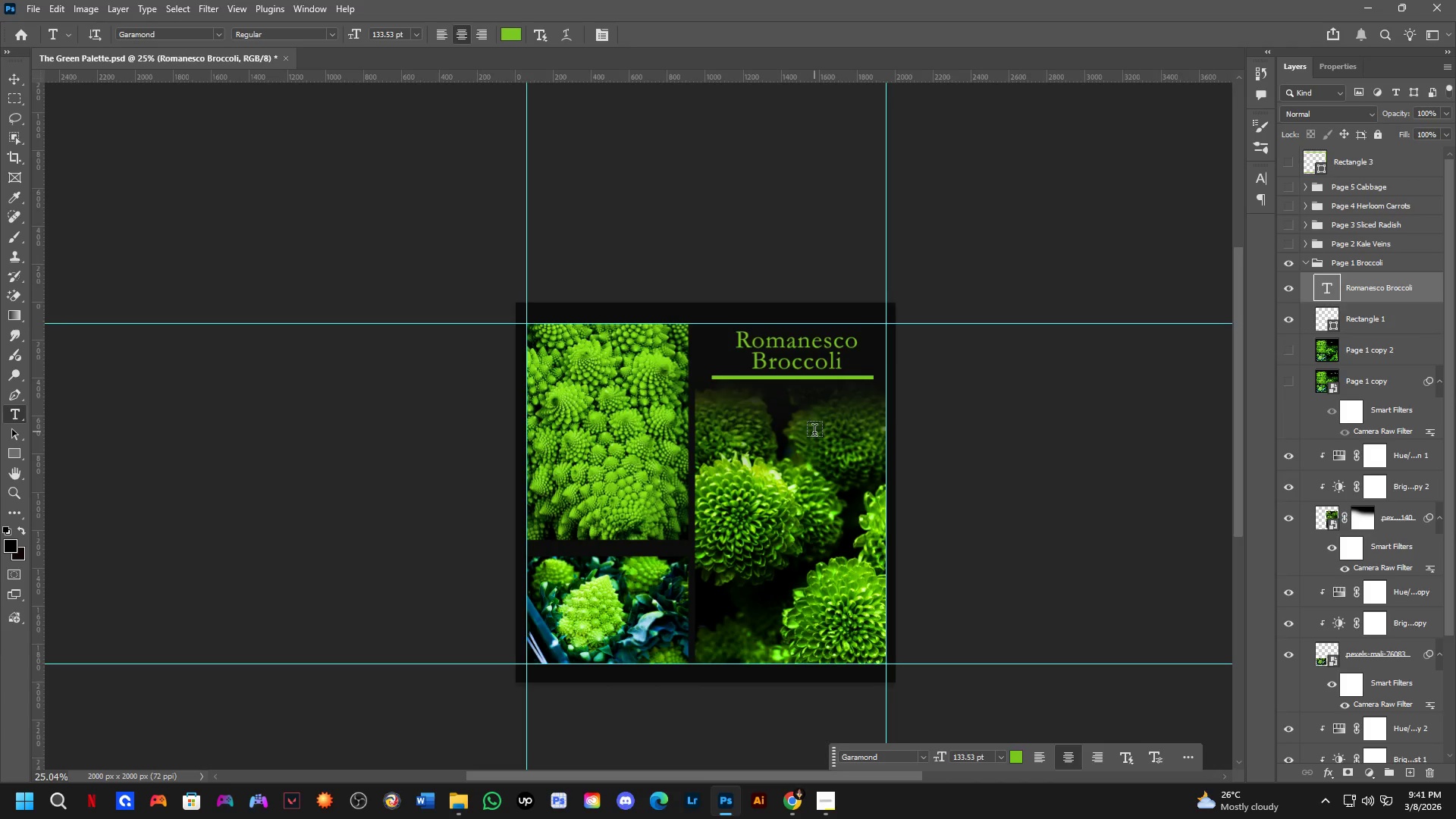 
hold_key(key=Space, duration=0.42)
 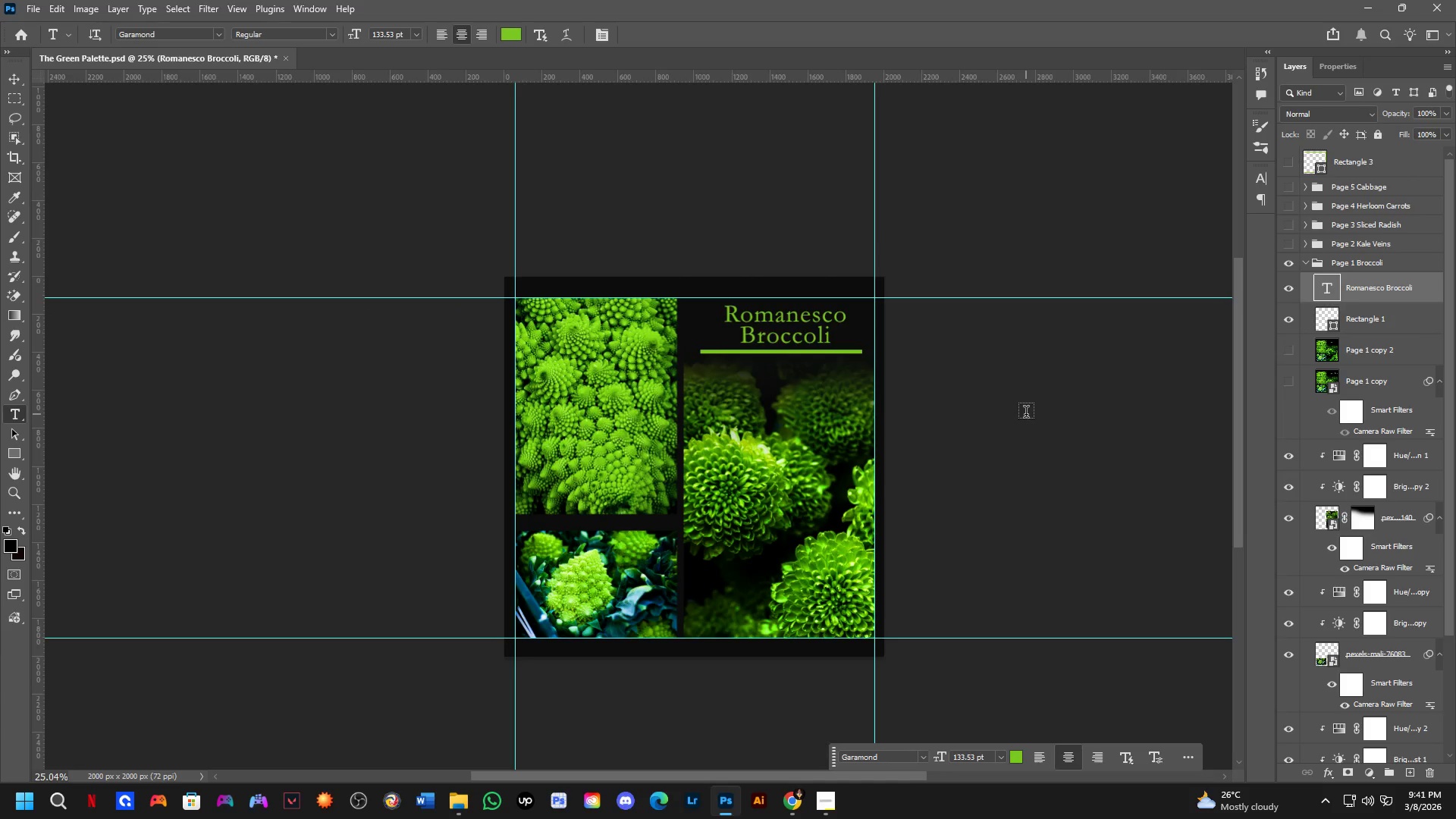 
left_click_drag(start_coordinate=[814, 433], to_coordinate=[803, 407])
 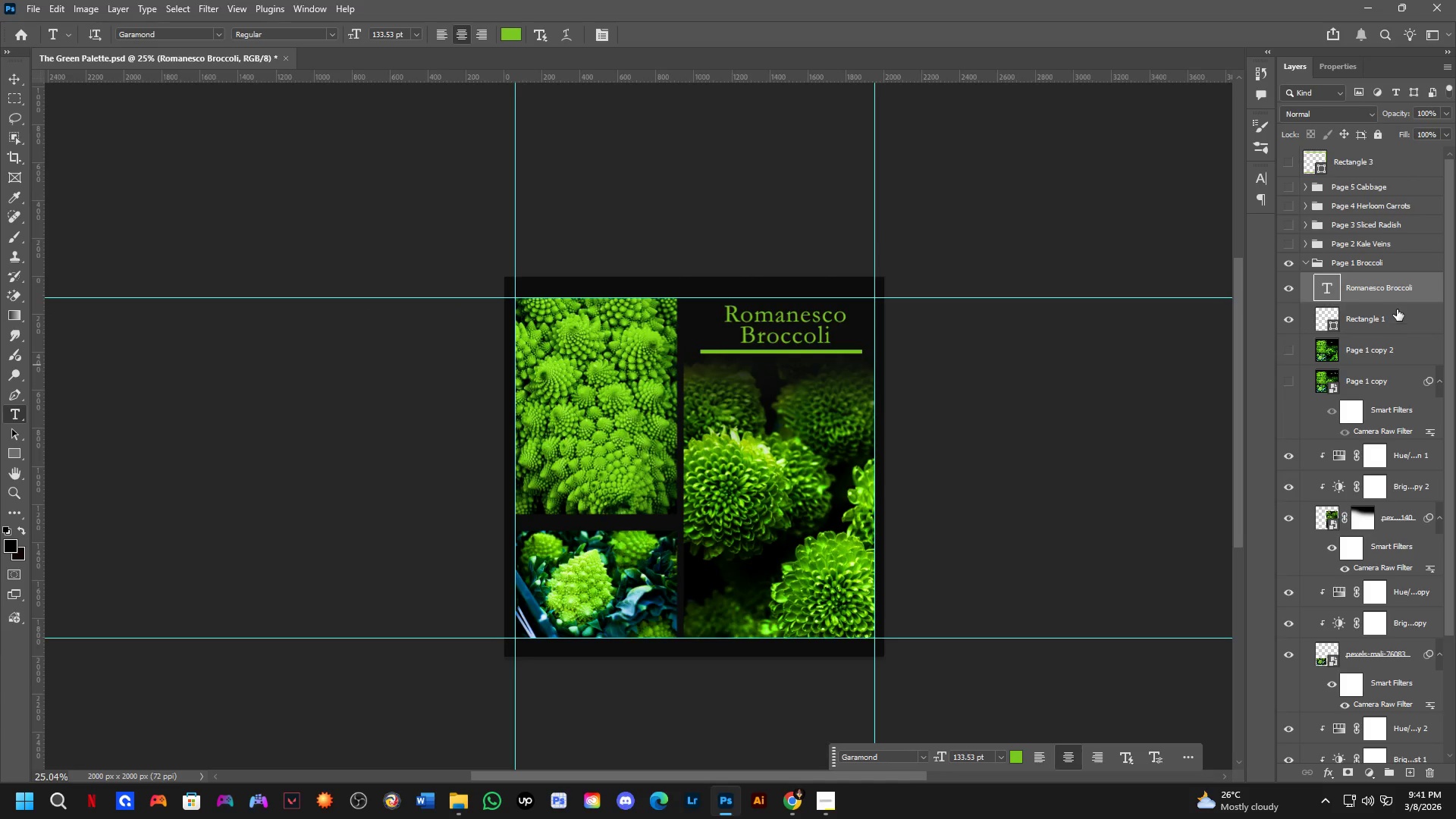 
scroll: coordinate [785, 326], scroll_direction: up, amount: 11.0
 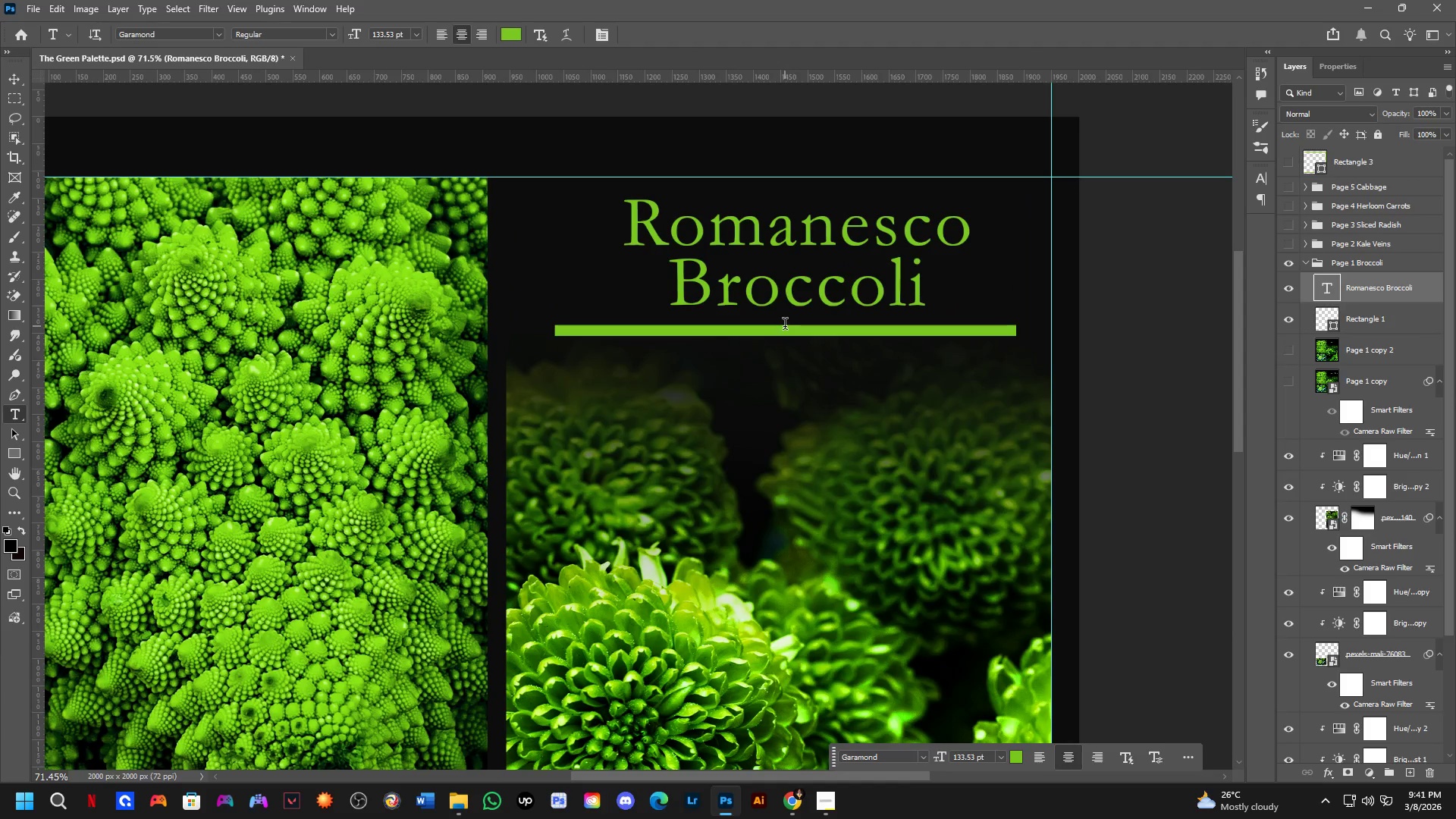 
hold_key(key=Space, duration=0.67)
 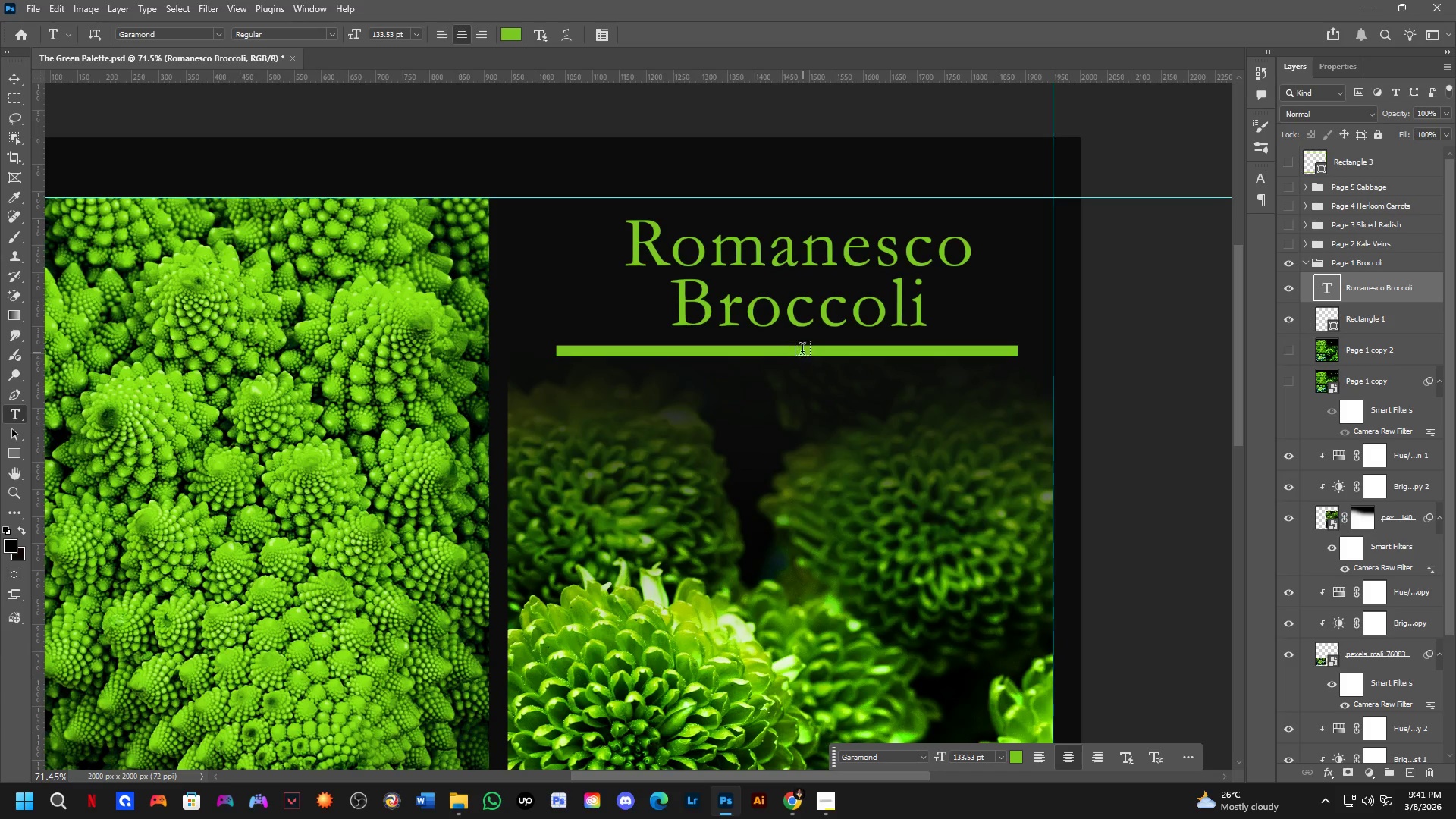 
left_click_drag(start_coordinate=[785, 327], to_coordinate=[786, 347])
 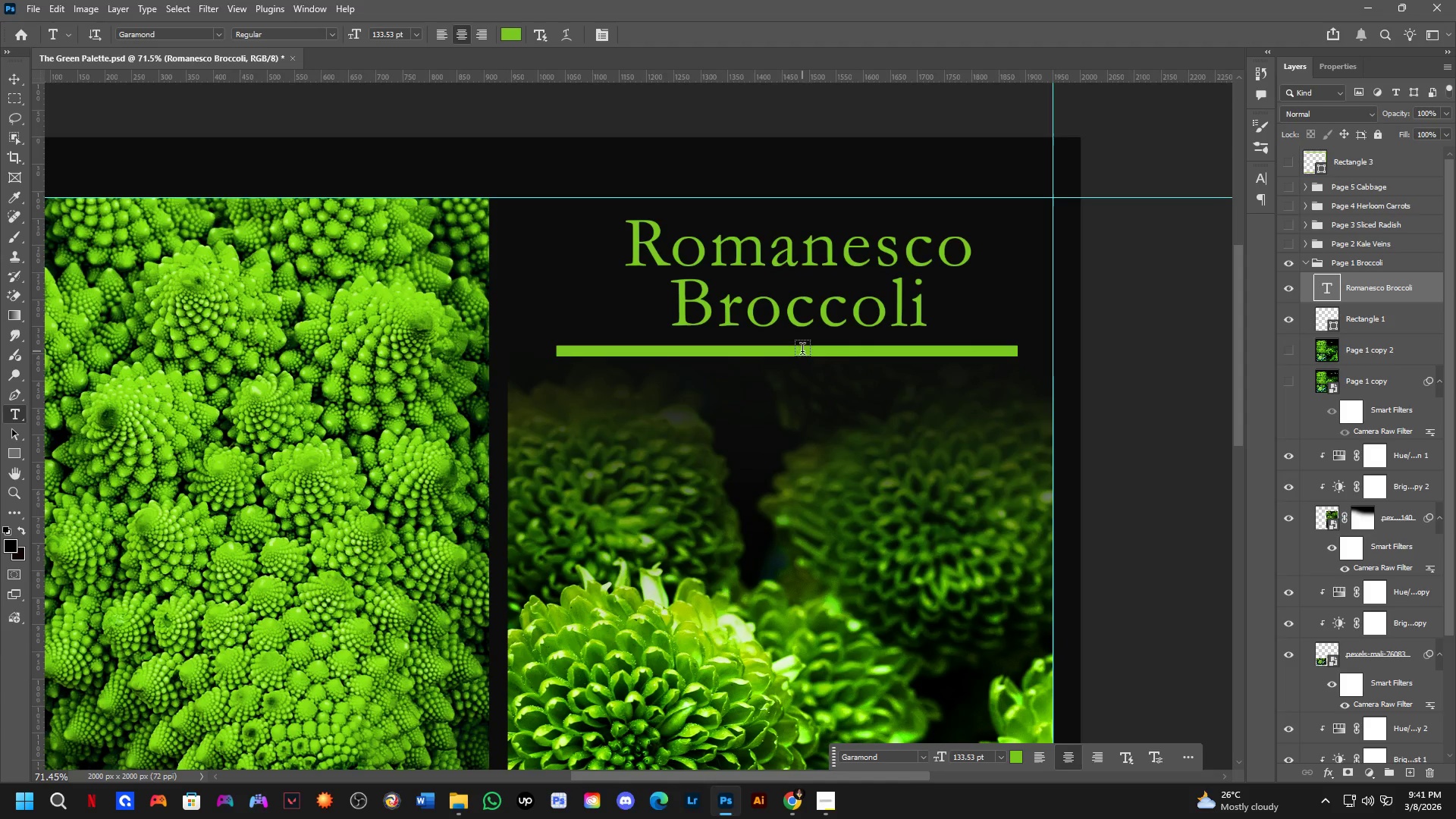 
scroll: coordinate [833, 297], scroll_direction: down, amount: 6.0
 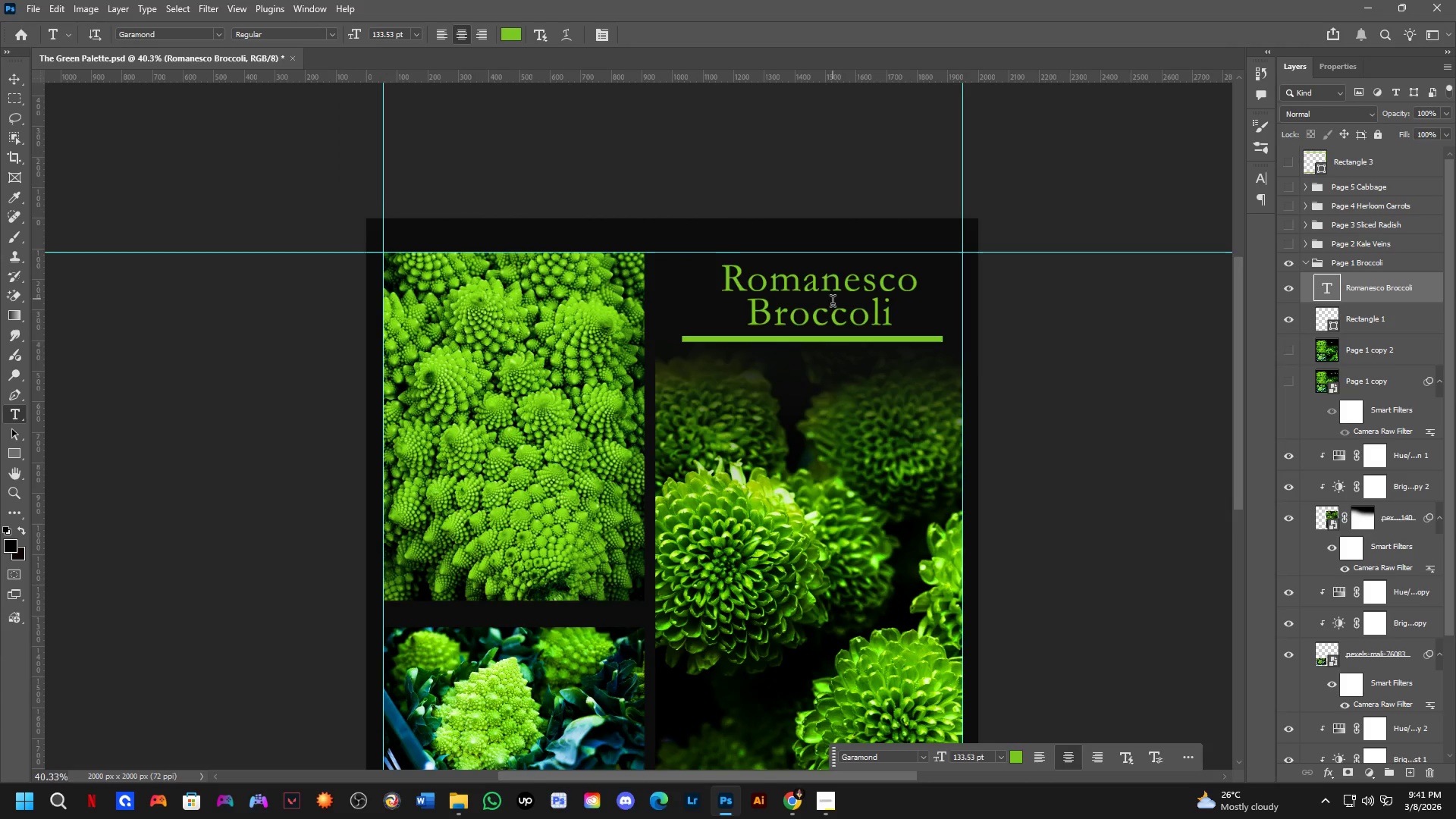 
hold_key(key=Space, duration=0.42)
 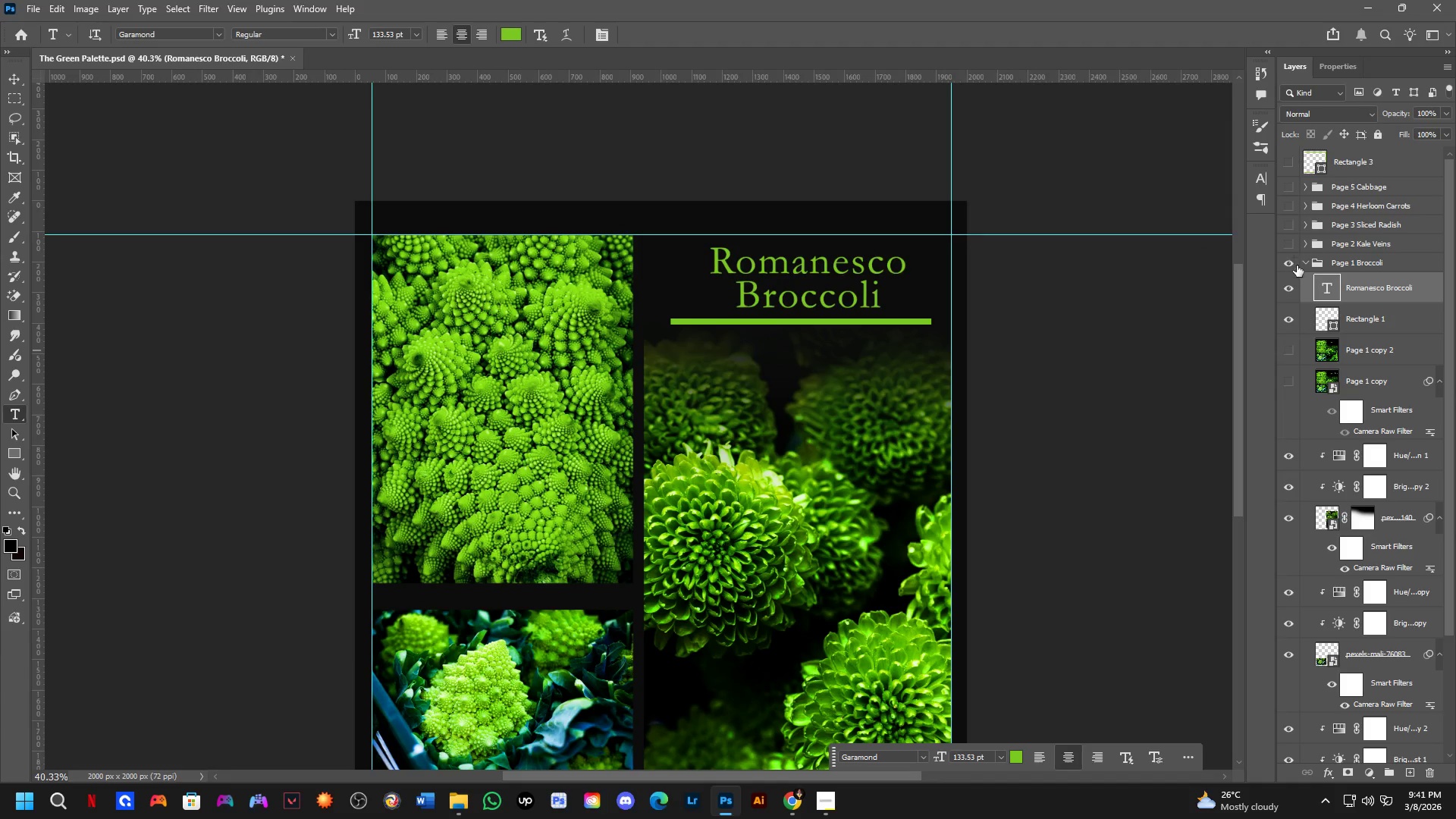 
left_click_drag(start_coordinate=[849, 347], to_coordinate=[837, 329])
 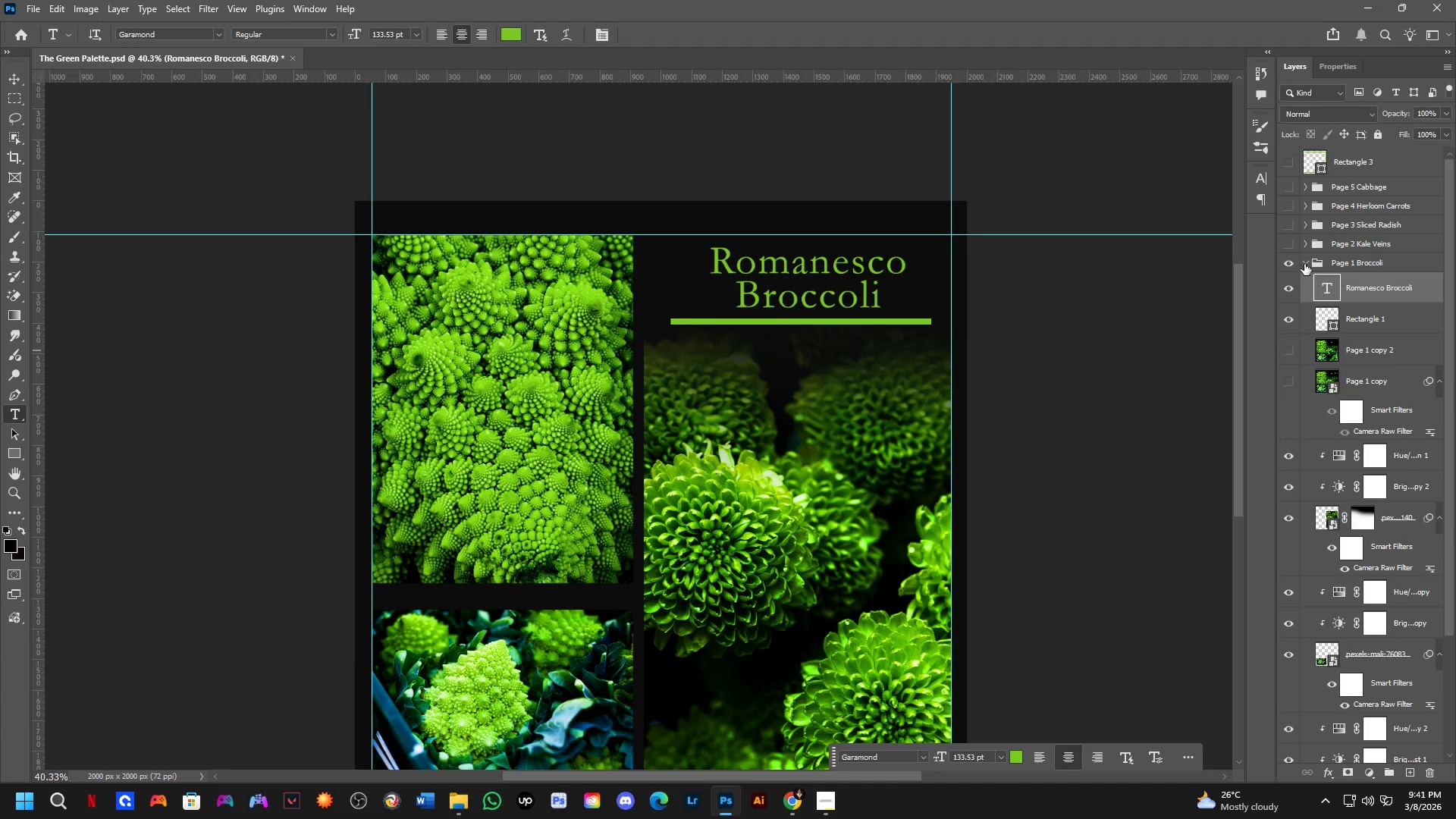 
left_click([1304, 264])
 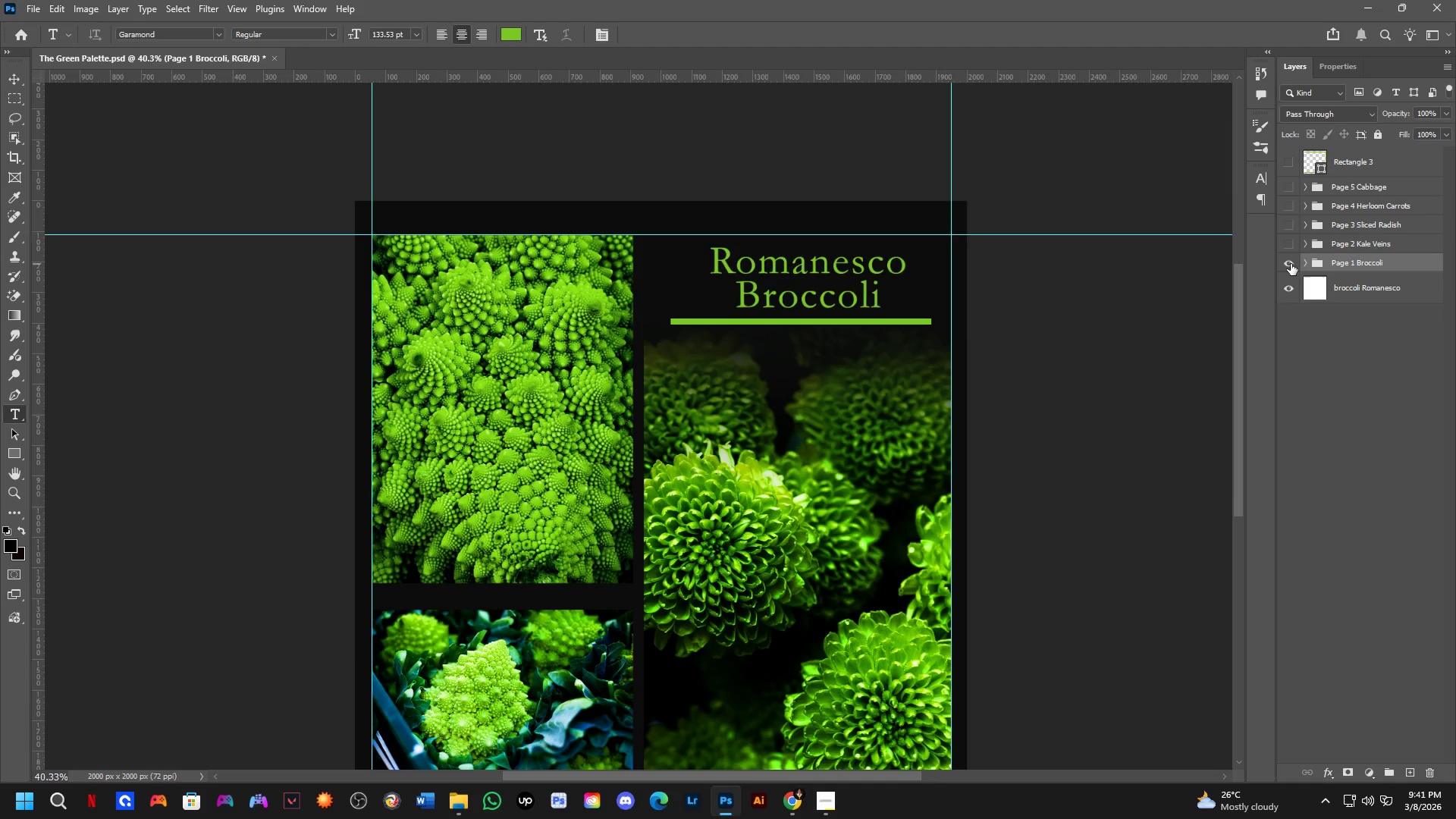 
left_click([1291, 264])
 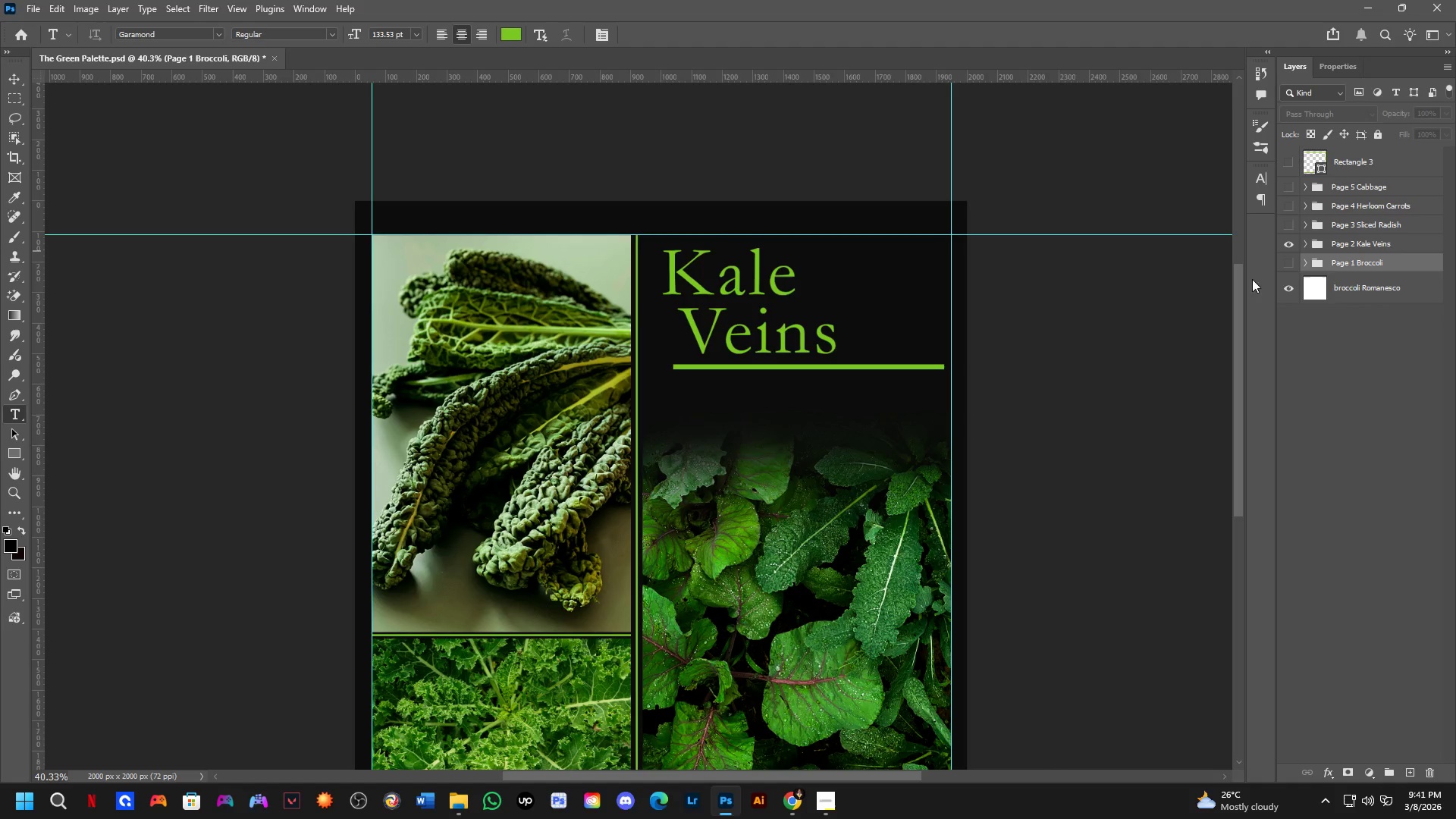 
scroll: coordinate [720, 347], scroll_direction: up, amount: 4.0
 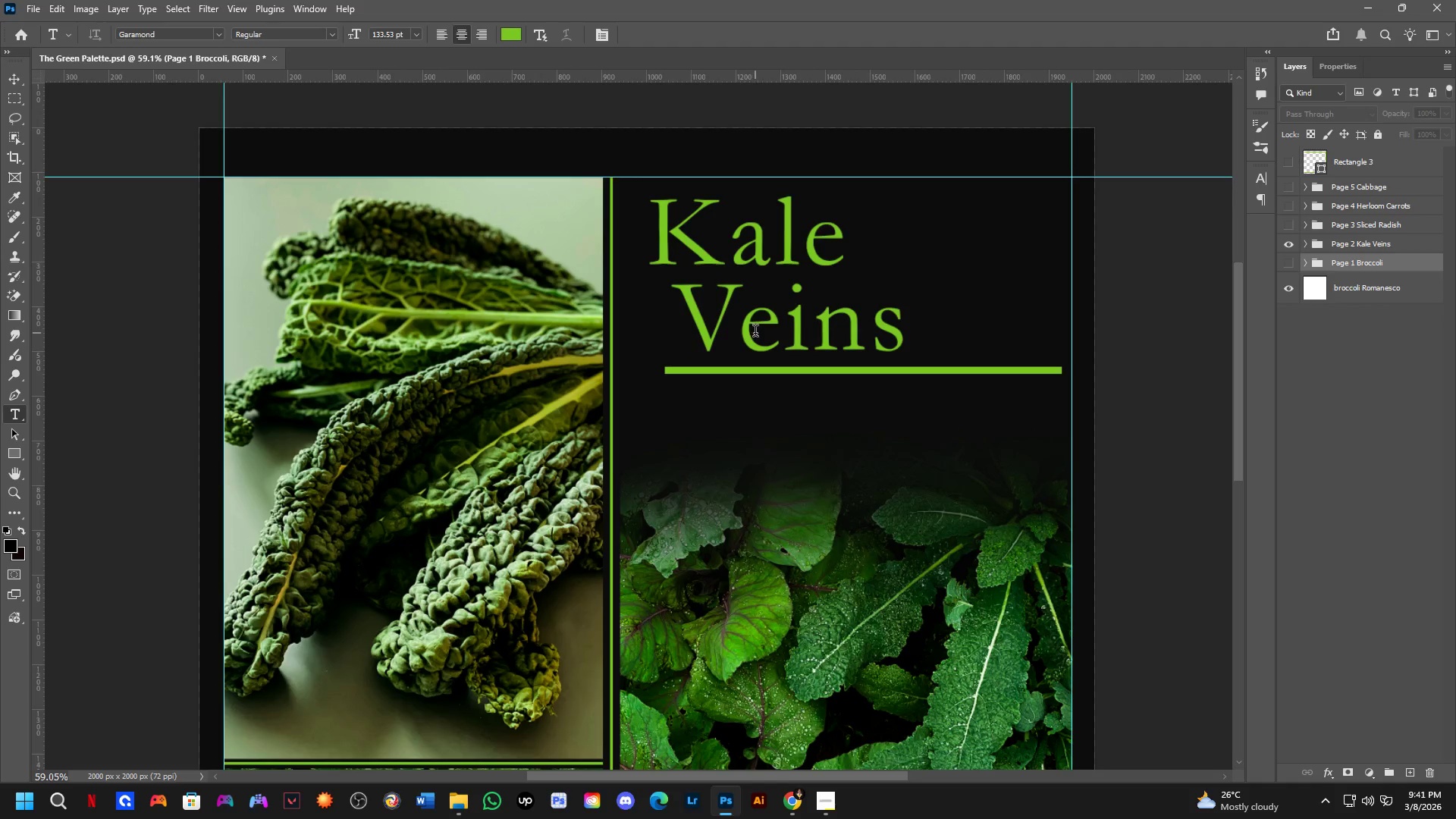 
key(T)
 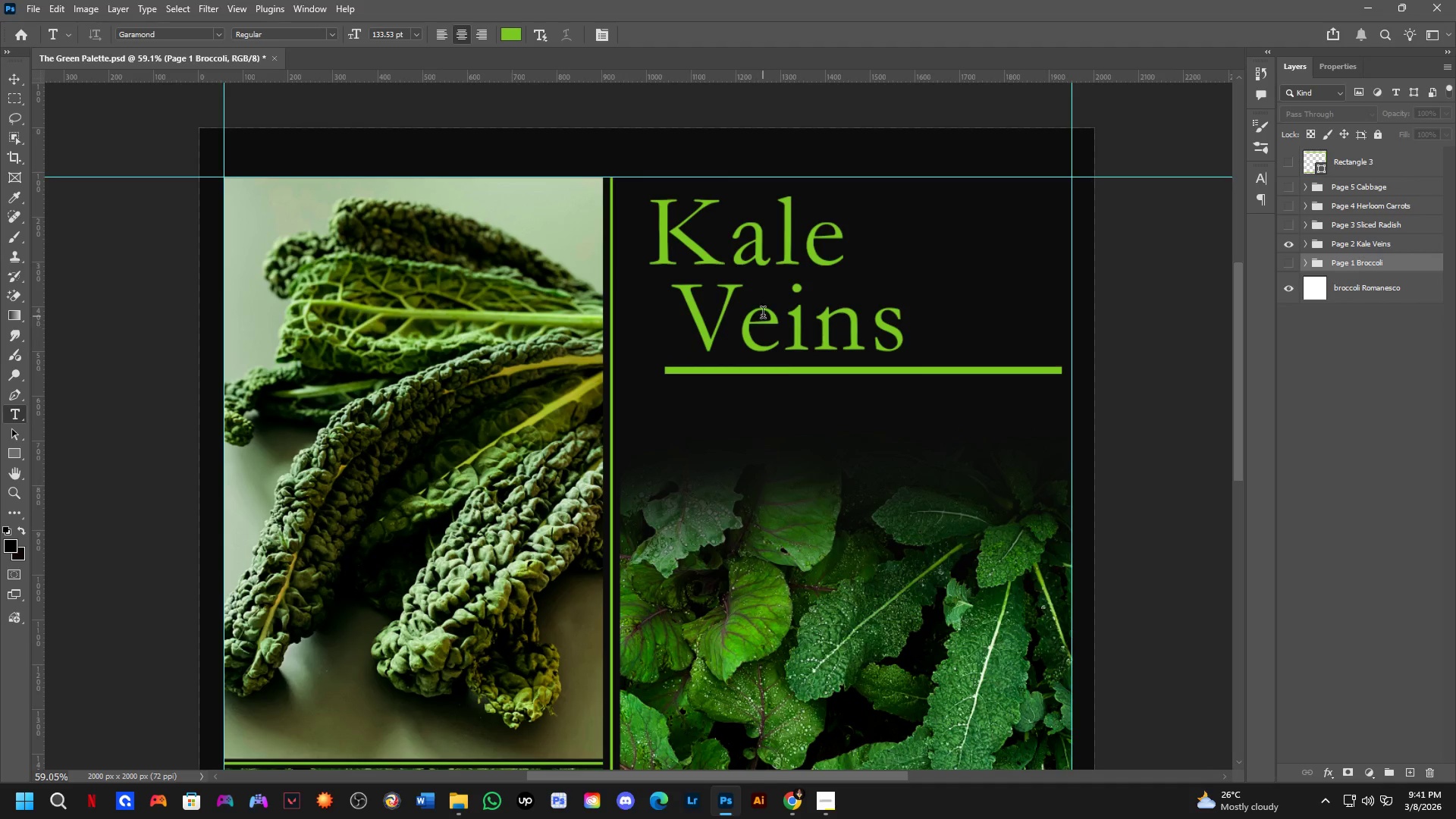 
left_click([764, 313])
 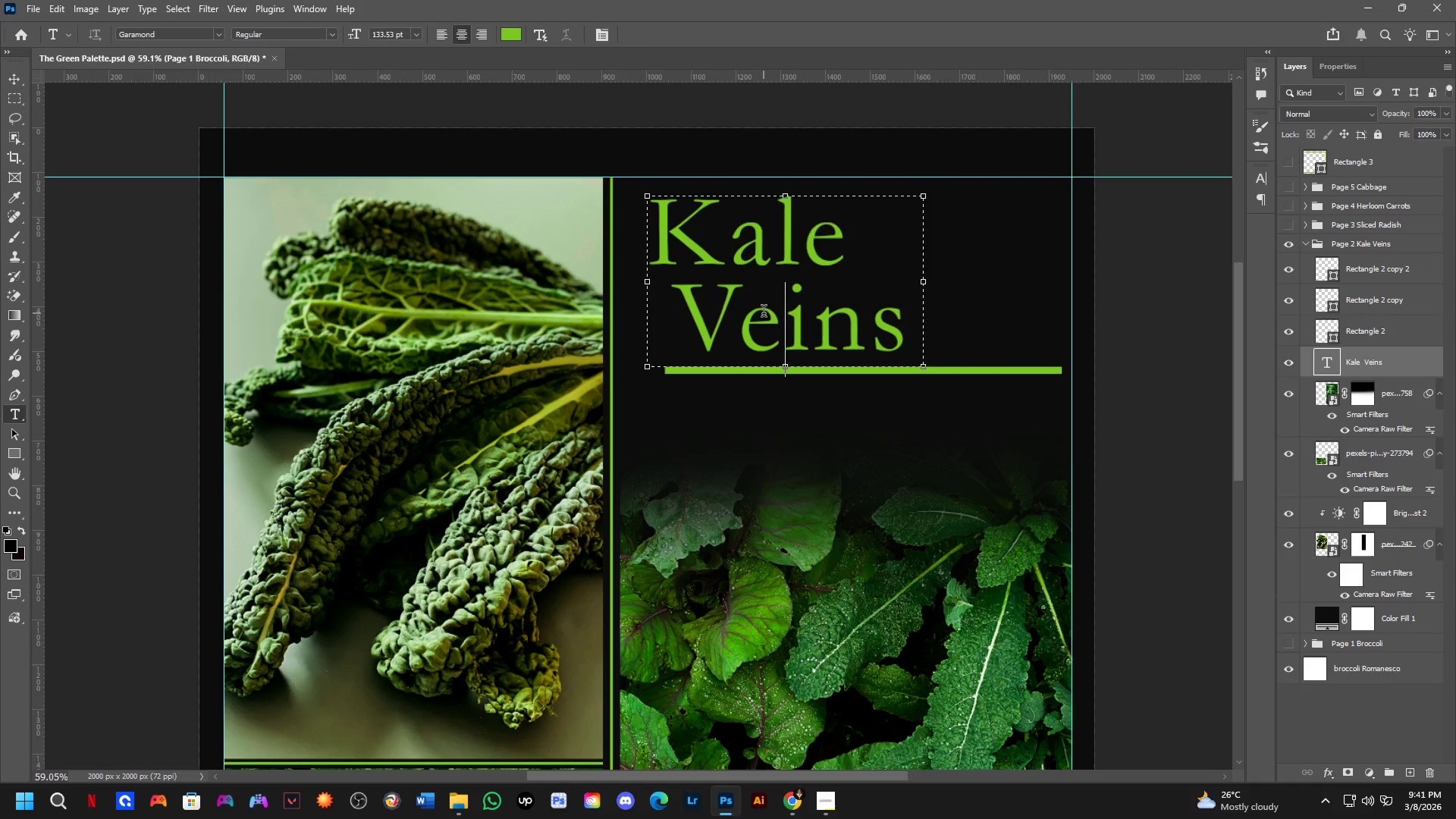 
key(Control+ControlLeft)
 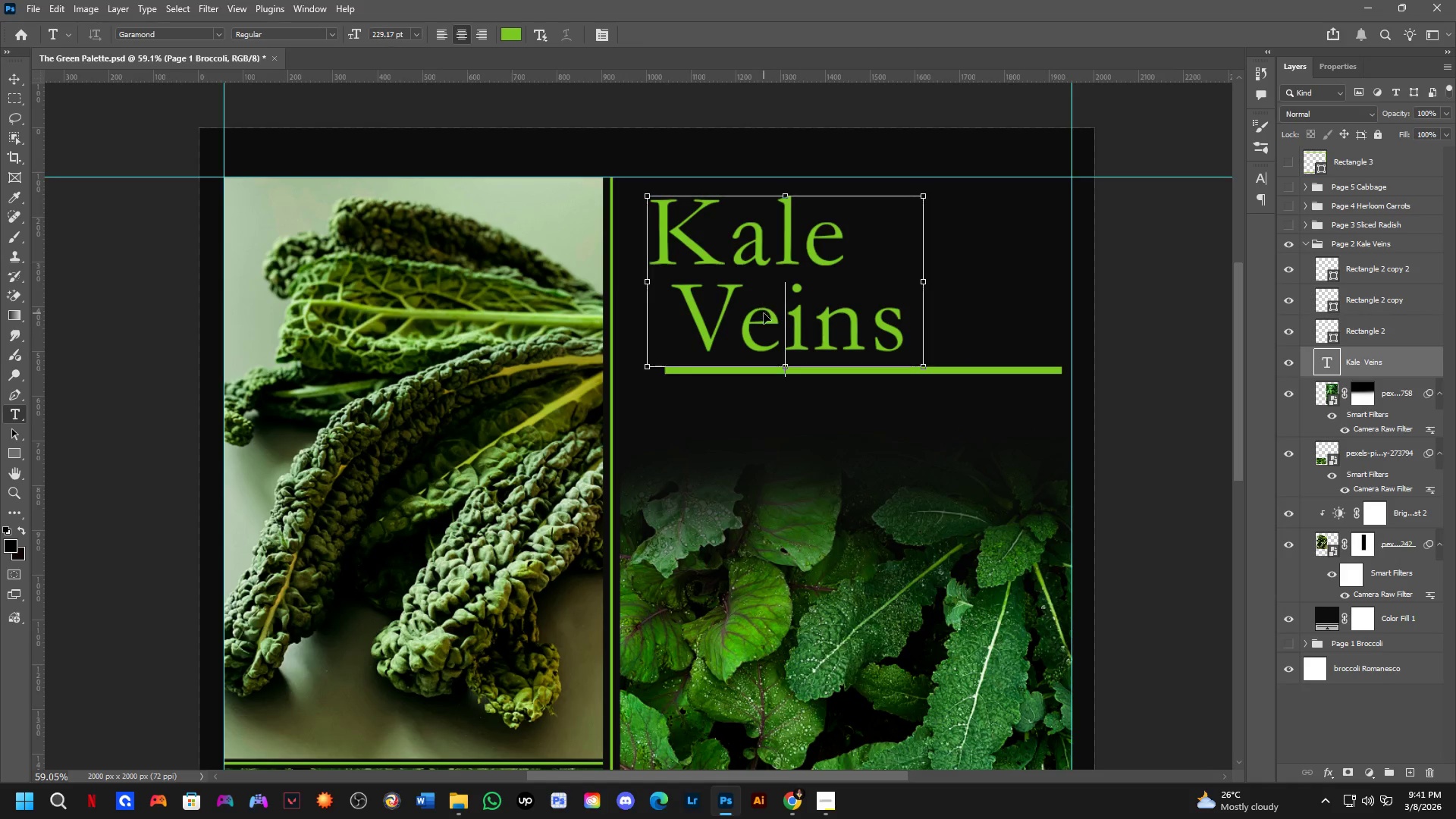 
key(Control+A)
 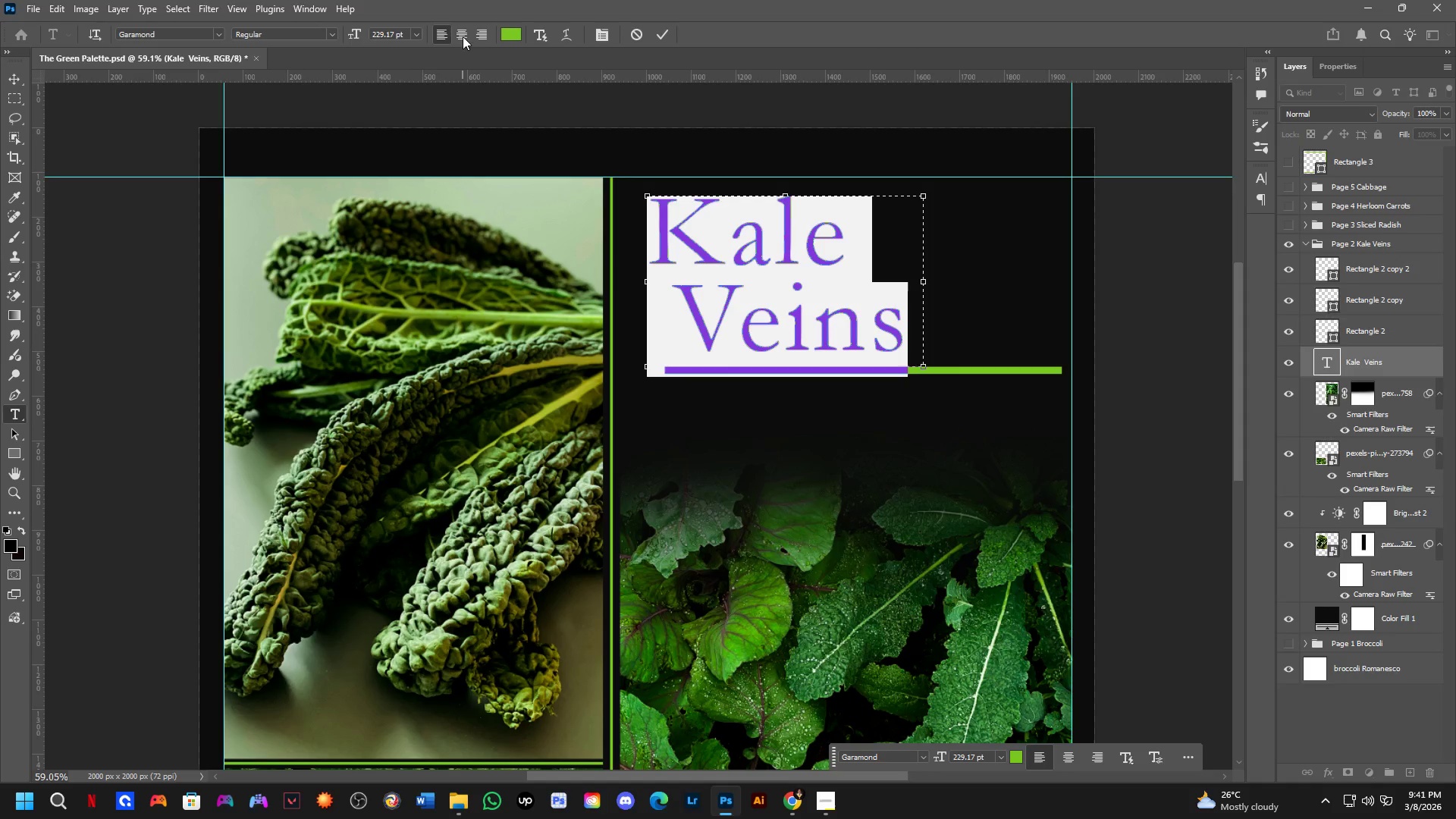 
left_click([459, 28])
 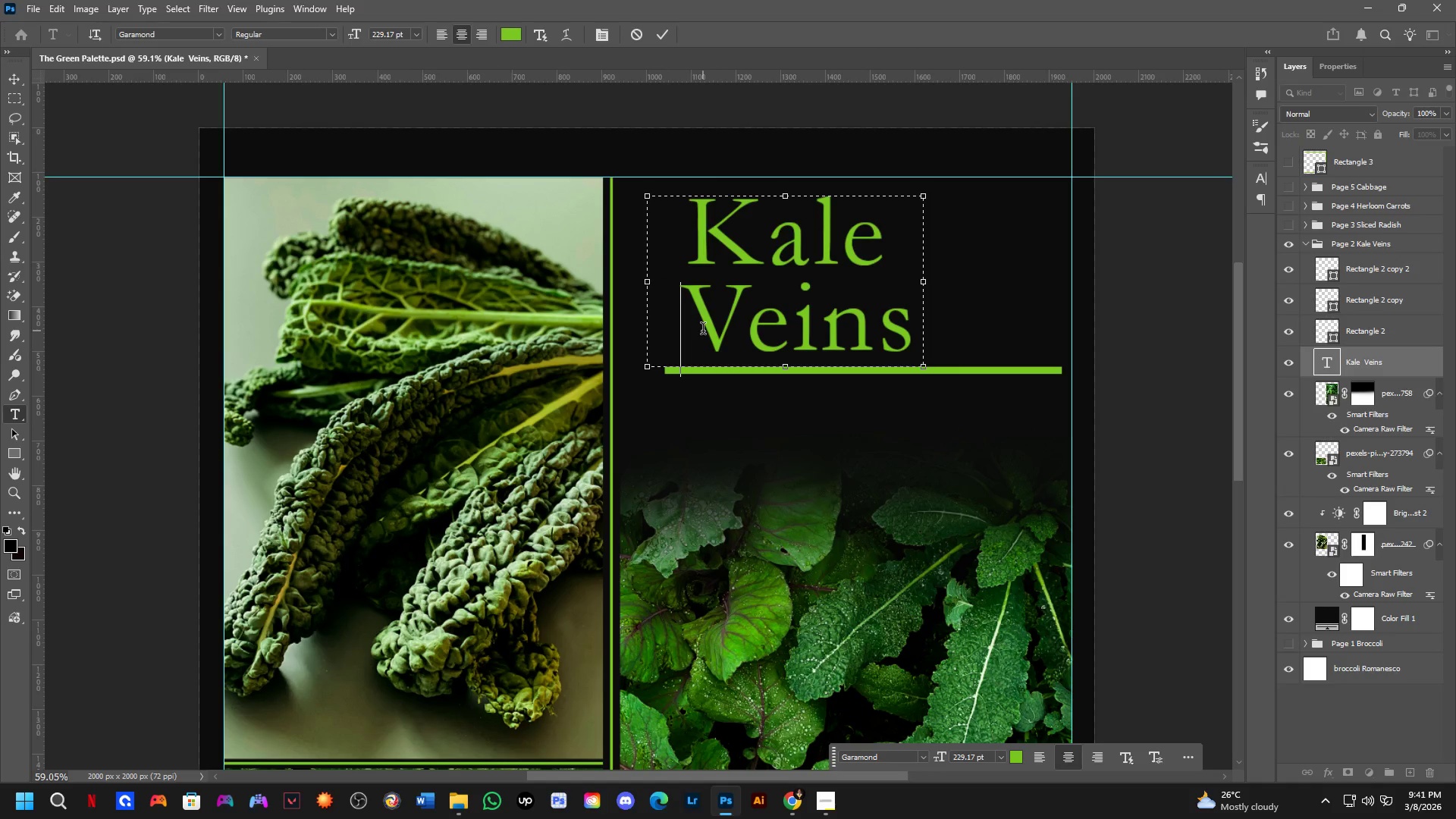 
key(Backspace)
 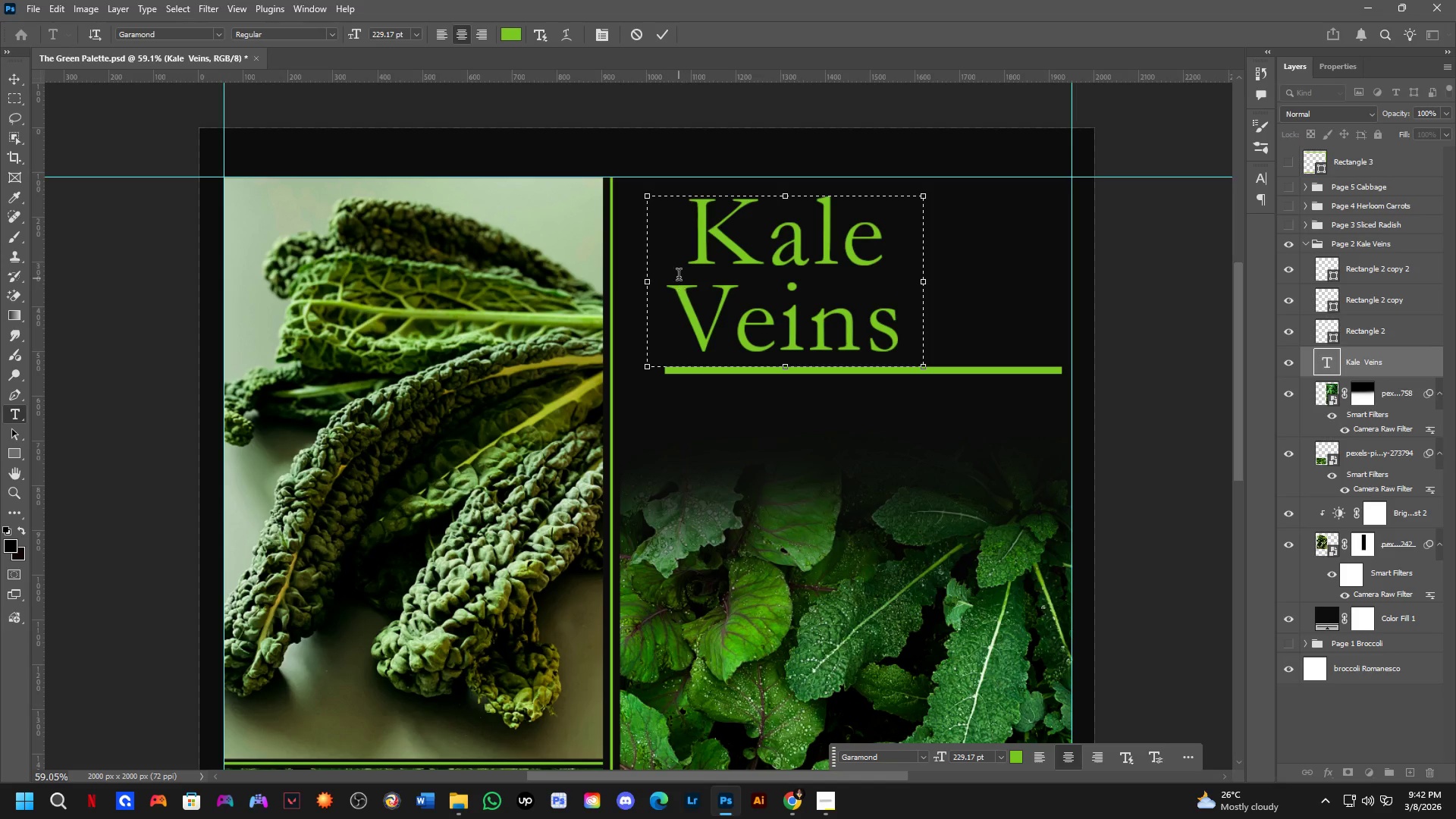 
left_click([690, 260])
 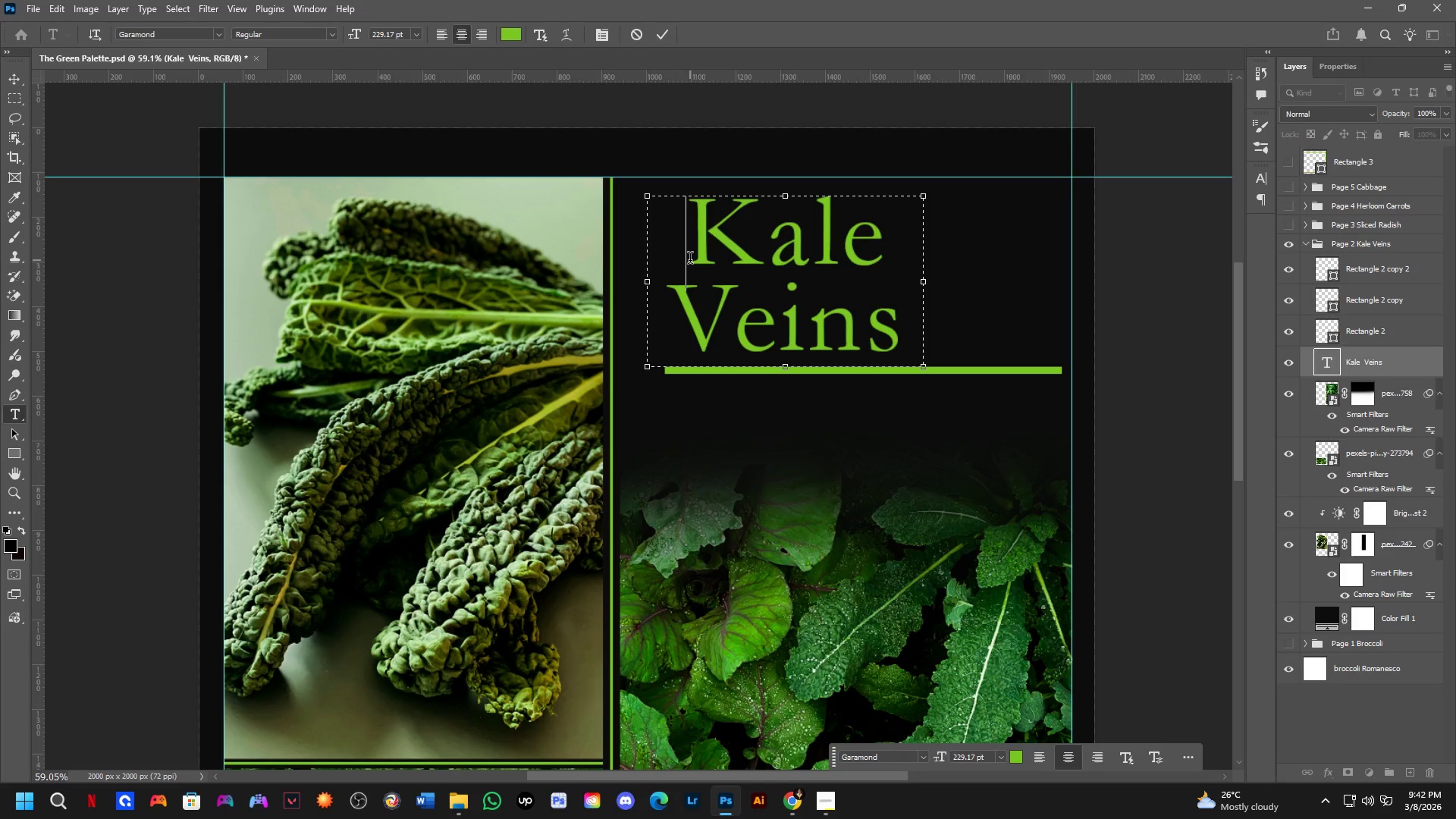 
key(Backspace)
 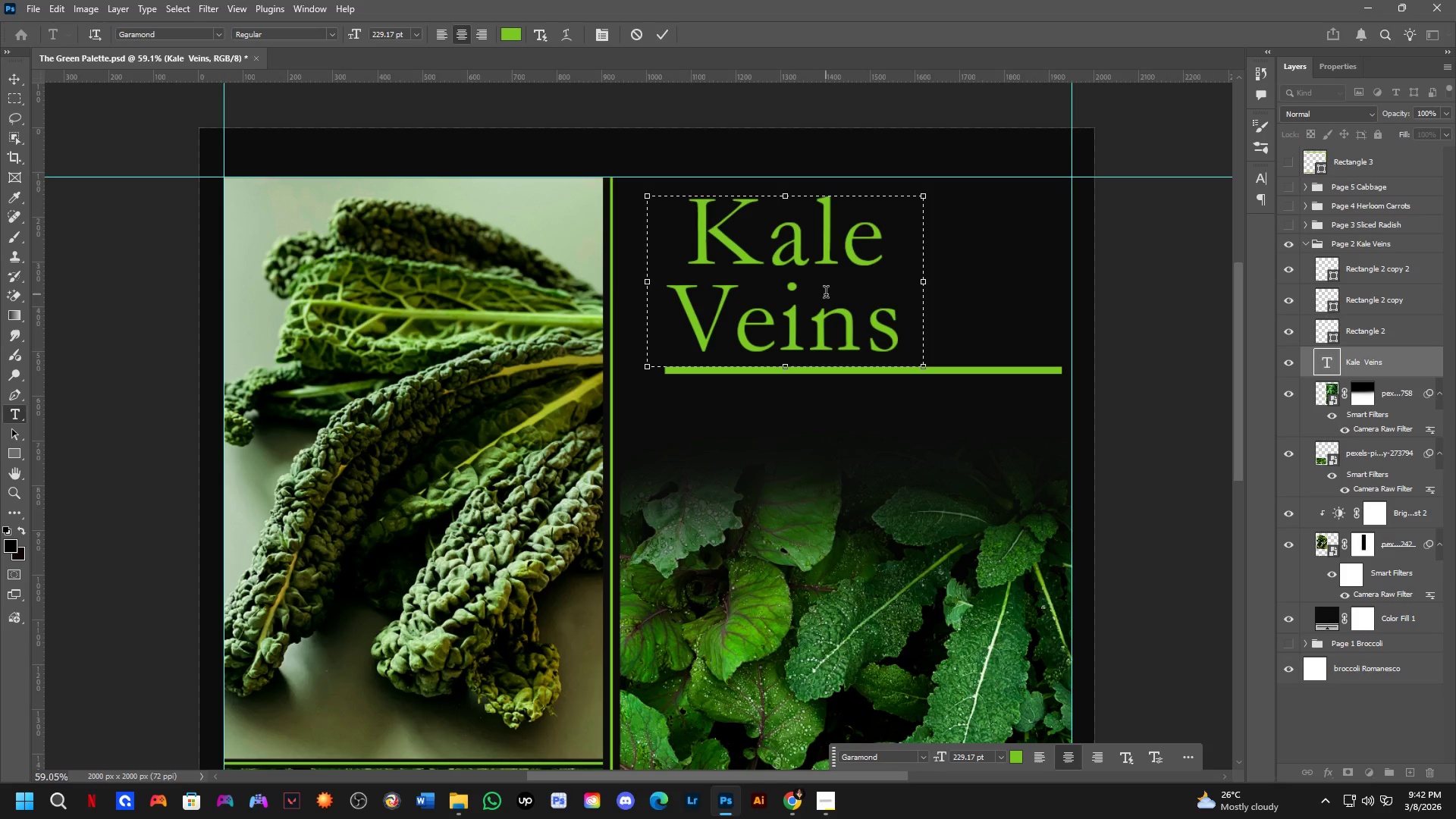 
key(Control+ControlLeft)
 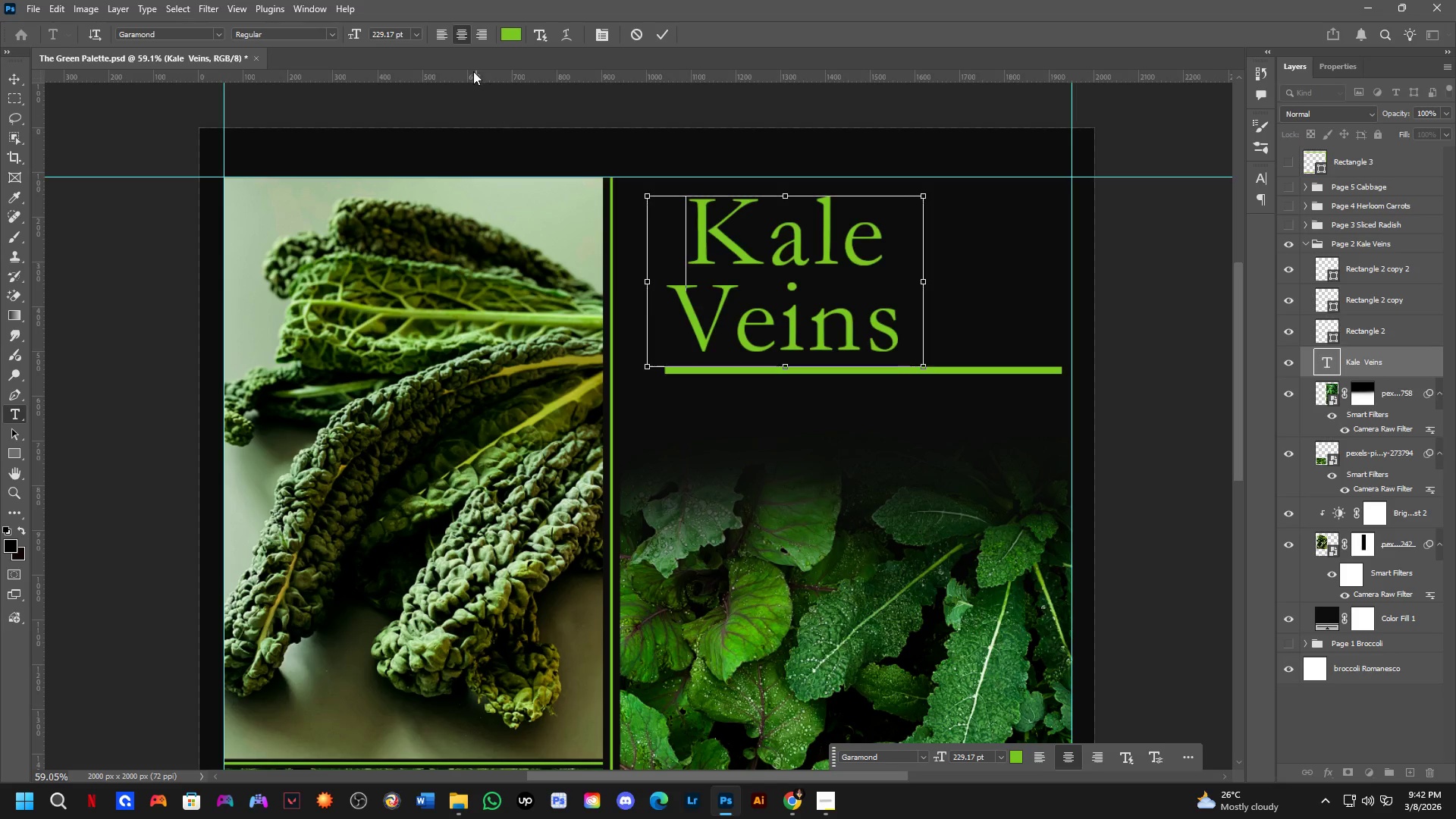 
key(Control+A)
 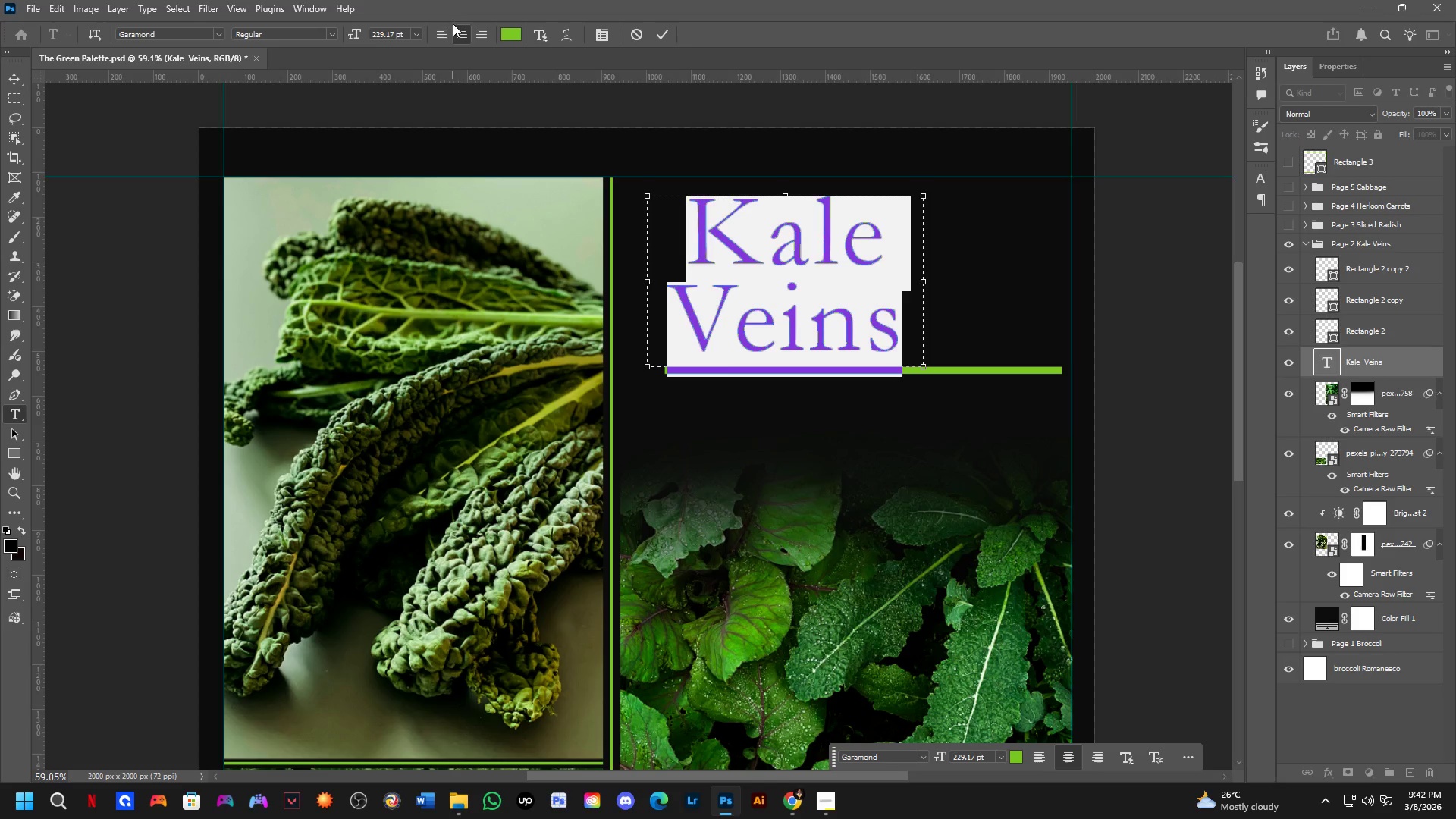 
left_click([463, 30])
 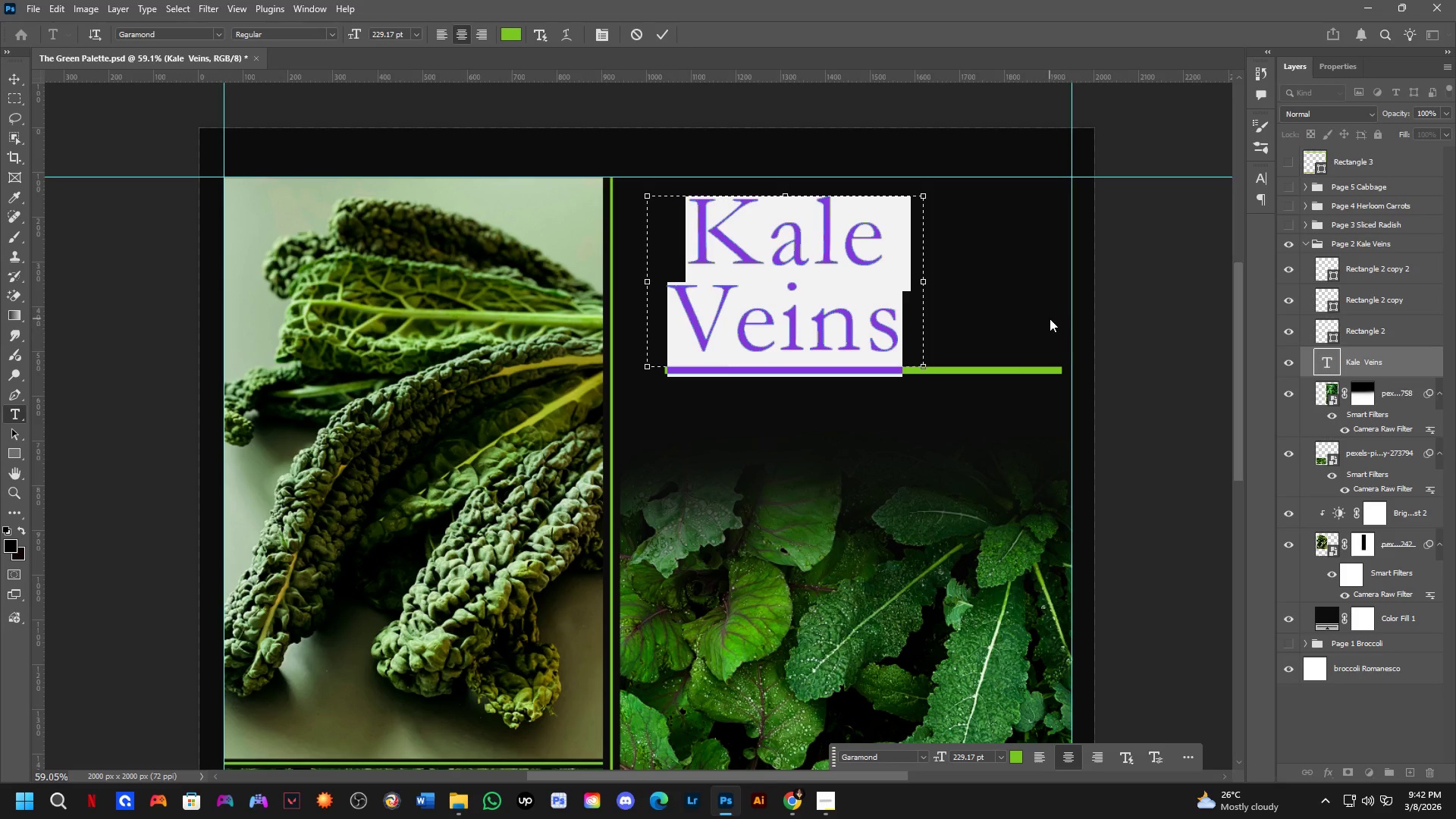 
key(NumpadEnter)
 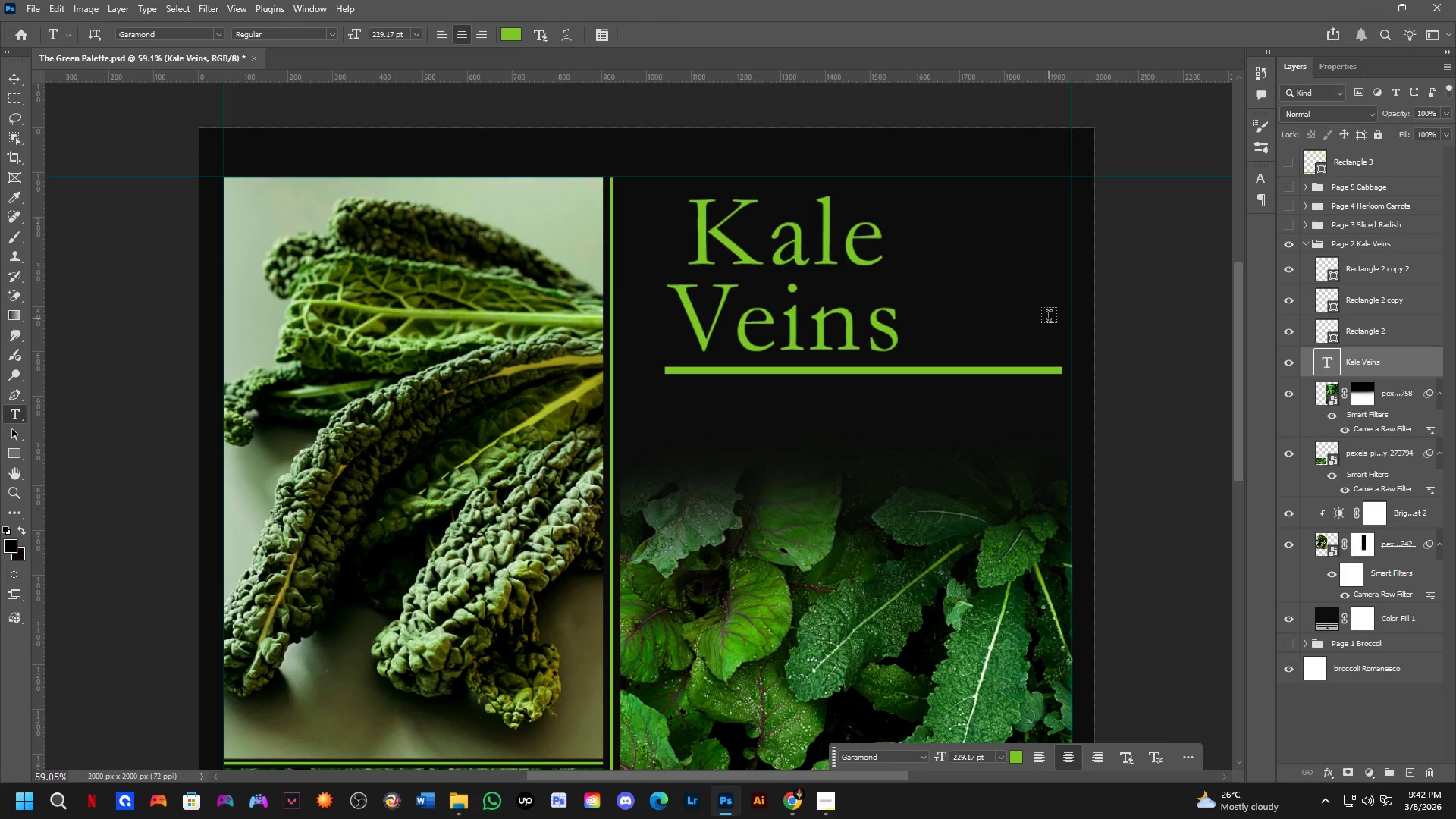 
key(Control+T)
 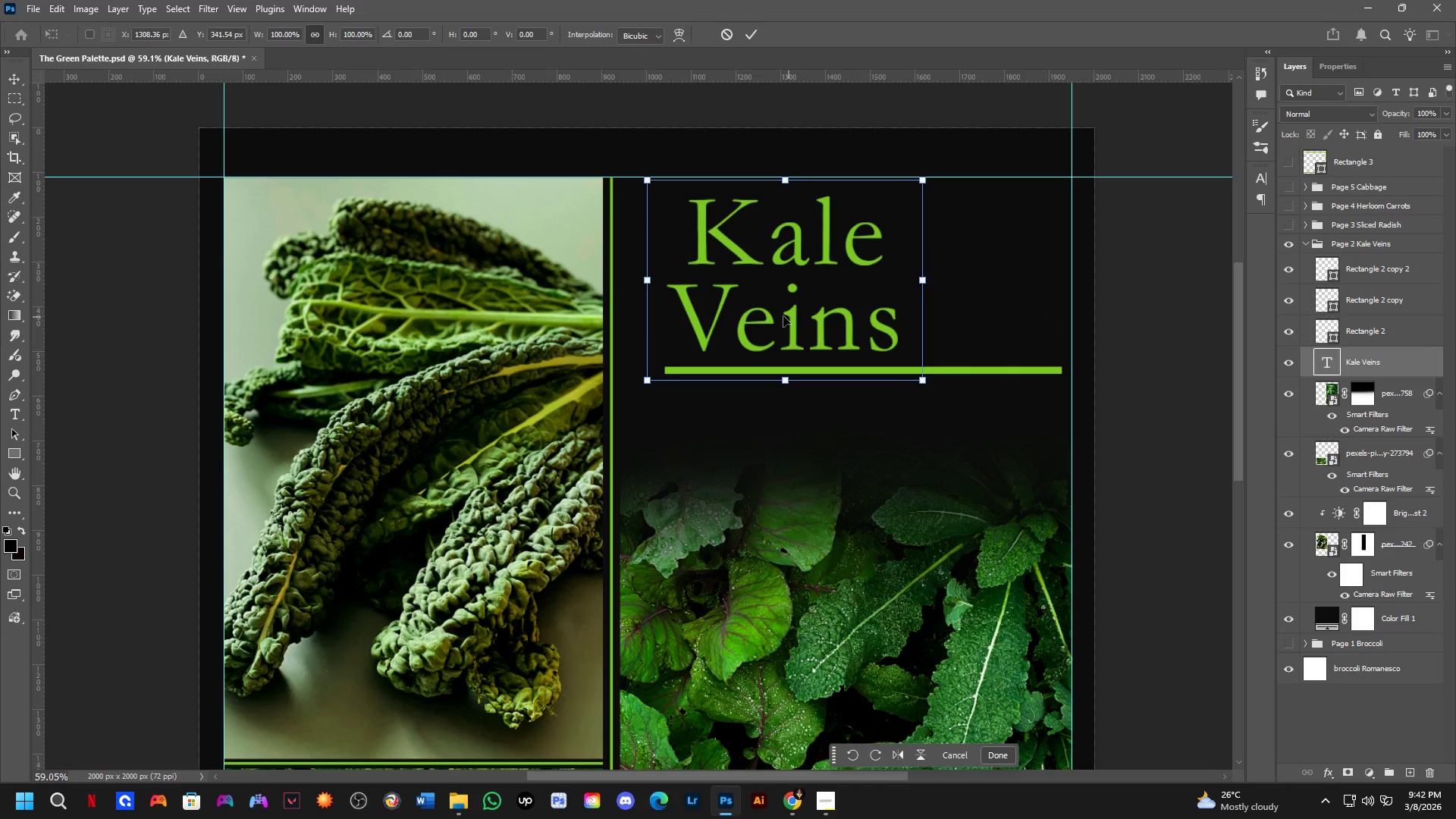 
left_click_drag(start_coordinate=[770, 312], to_coordinate=[823, 310])
 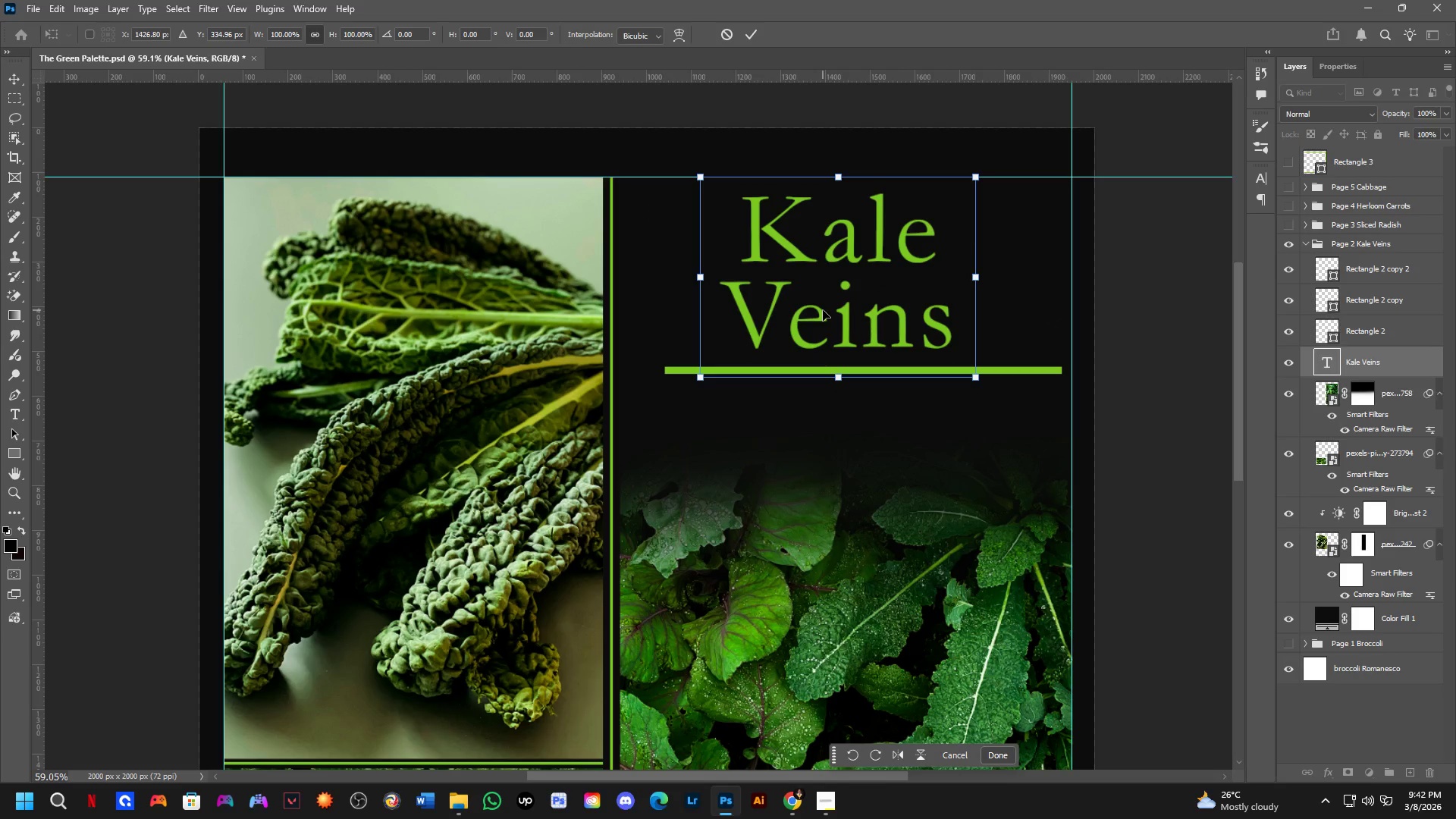 
left_click_drag(start_coordinate=[823, 310], to_coordinate=[827, 309])
 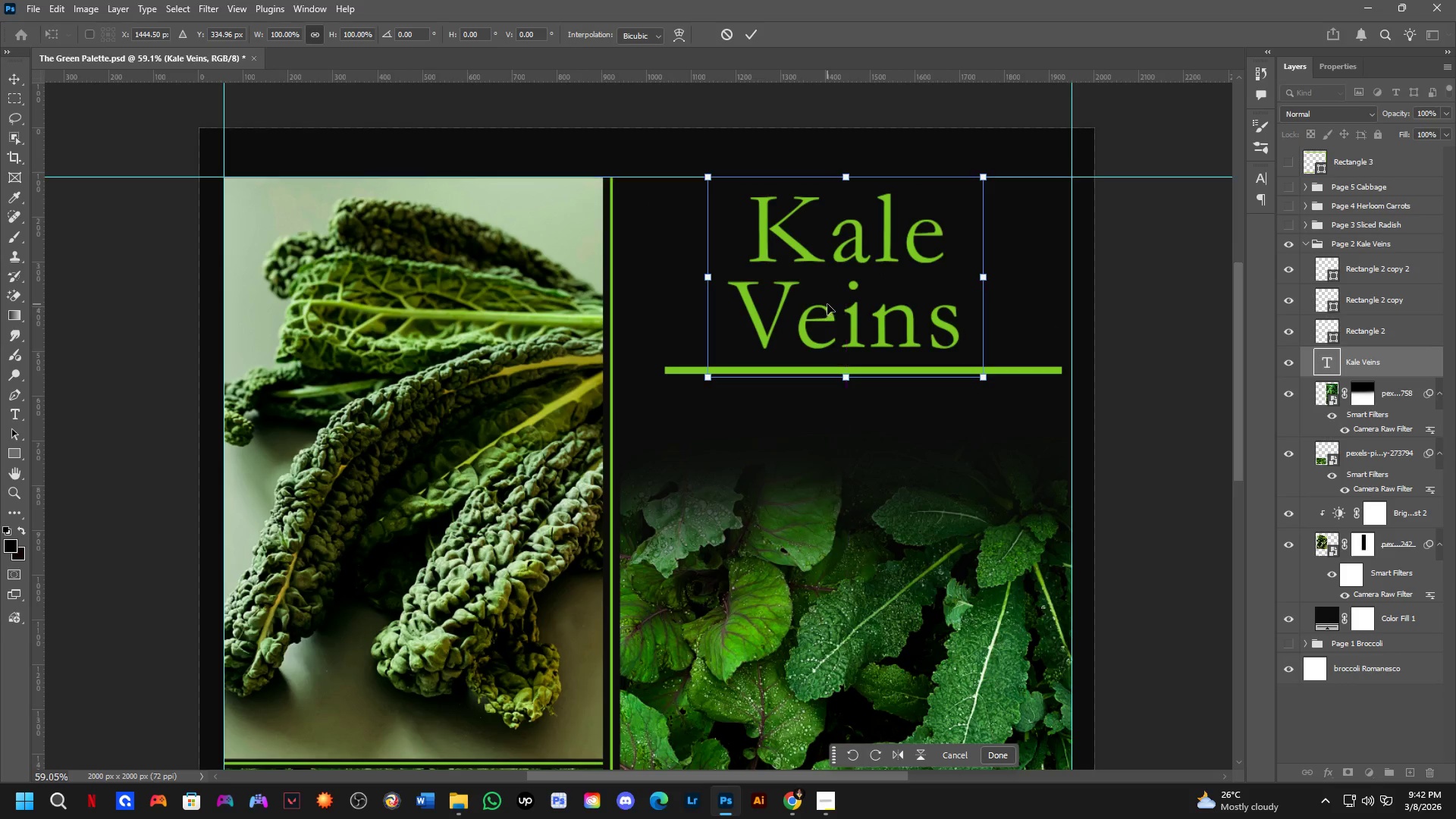 
scroll: coordinate [850, 350], scroll_direction: down, amount: 8.0
 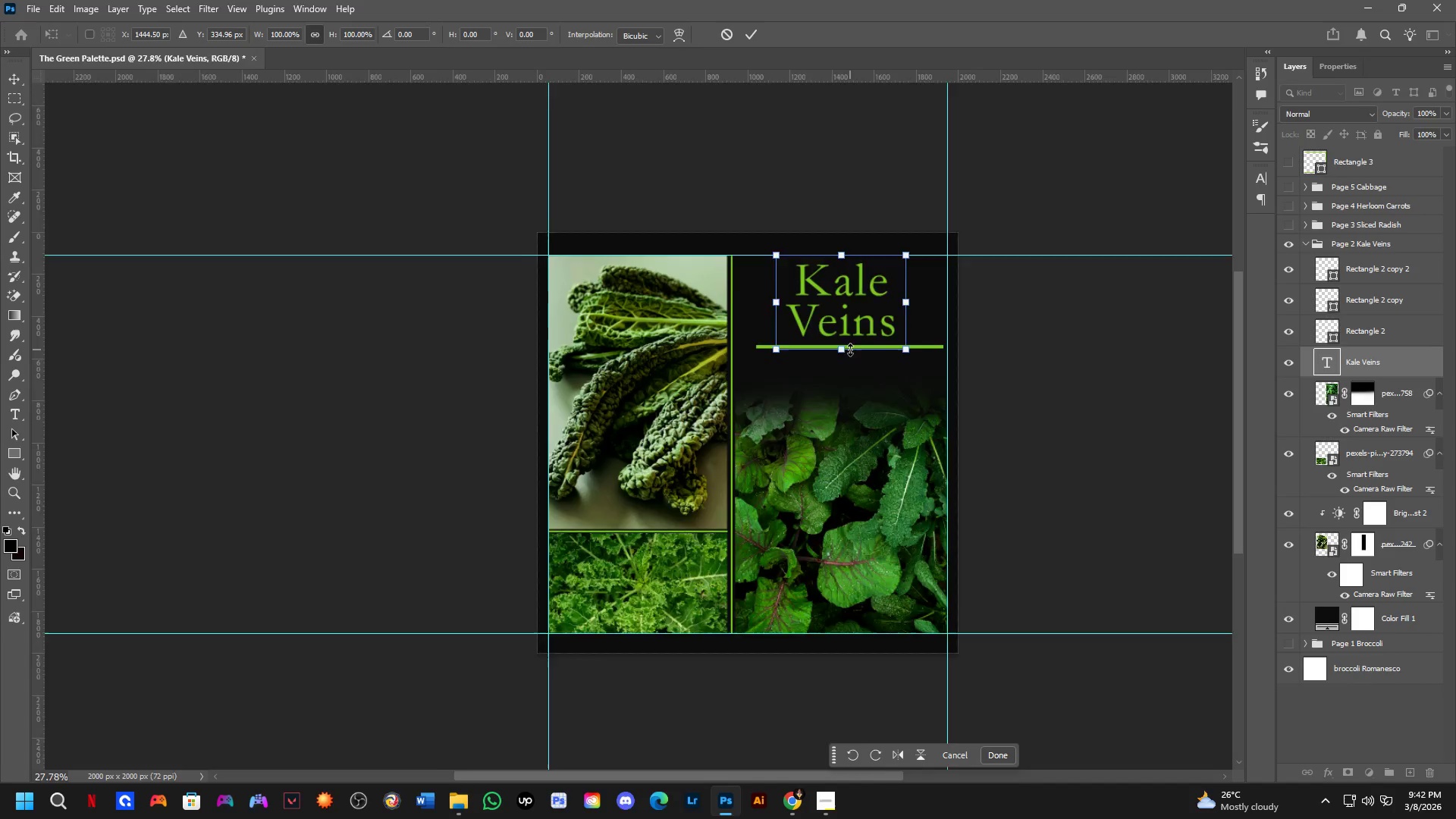 
scroll: coordinate [850, 350], scroll_direction: up, amount: 5.0
 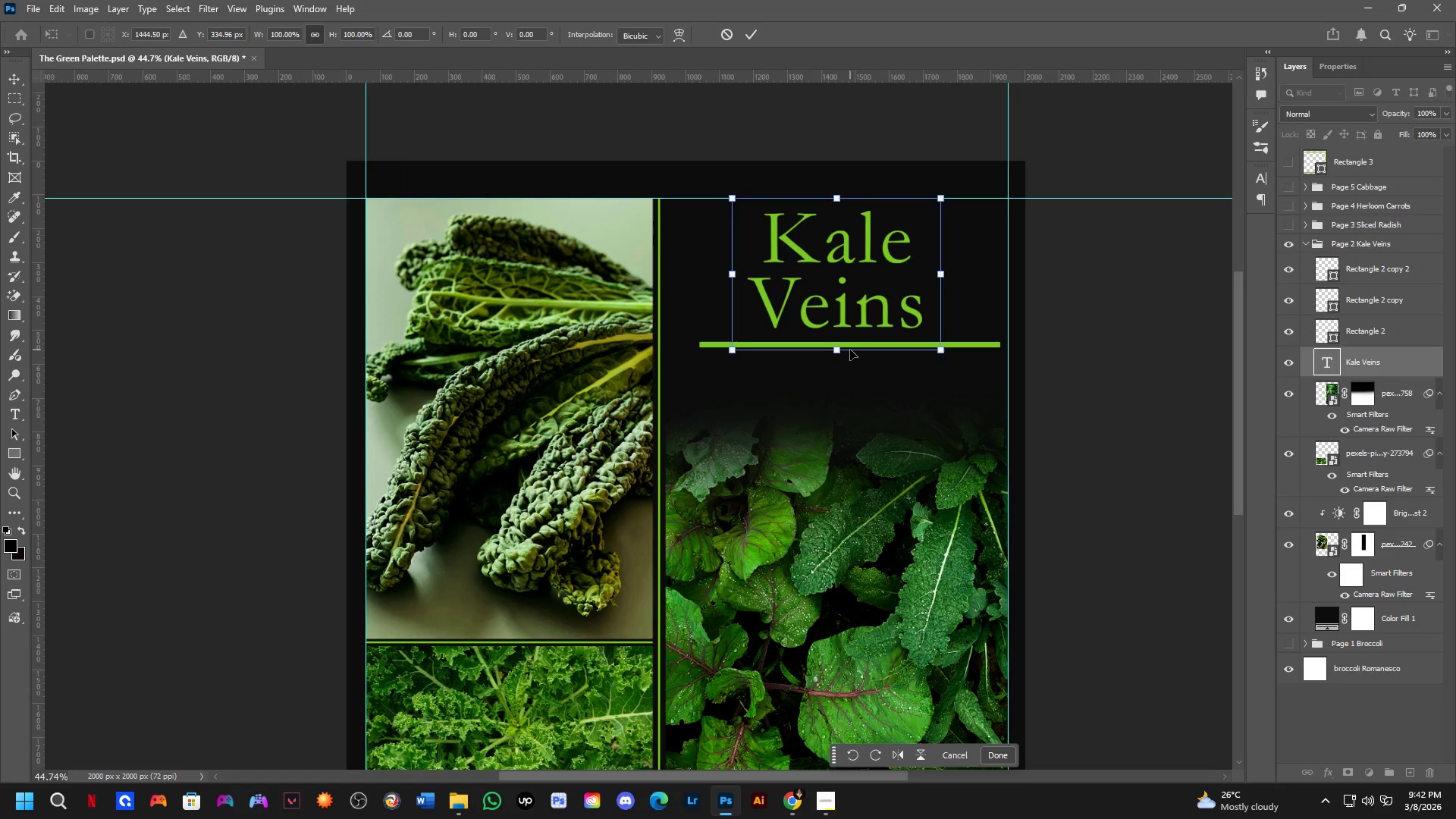 
key(NumpadEnter)
 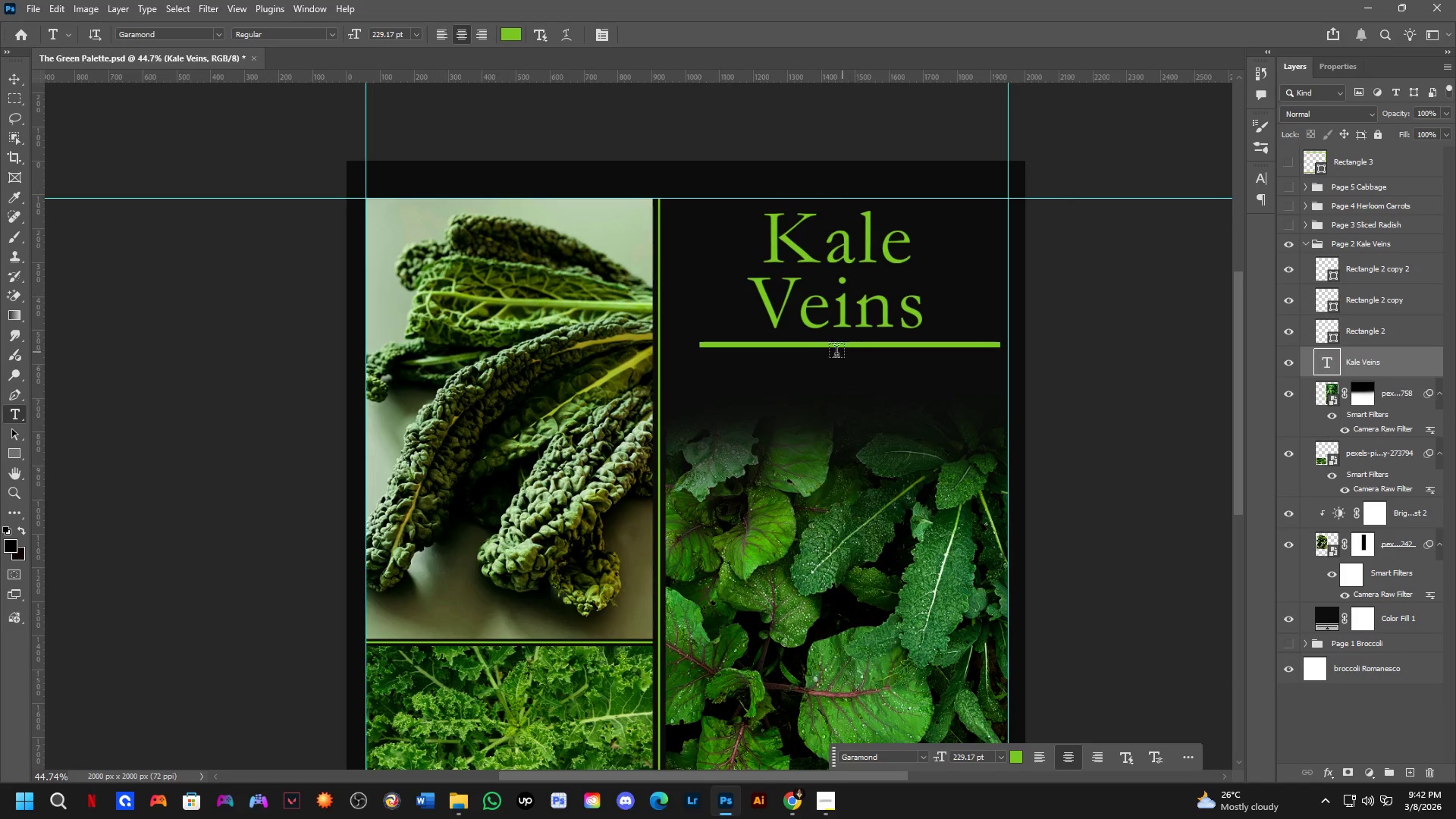 
scroll: coordinate [669, 451], scroll_direction: up, amount: 10.0
 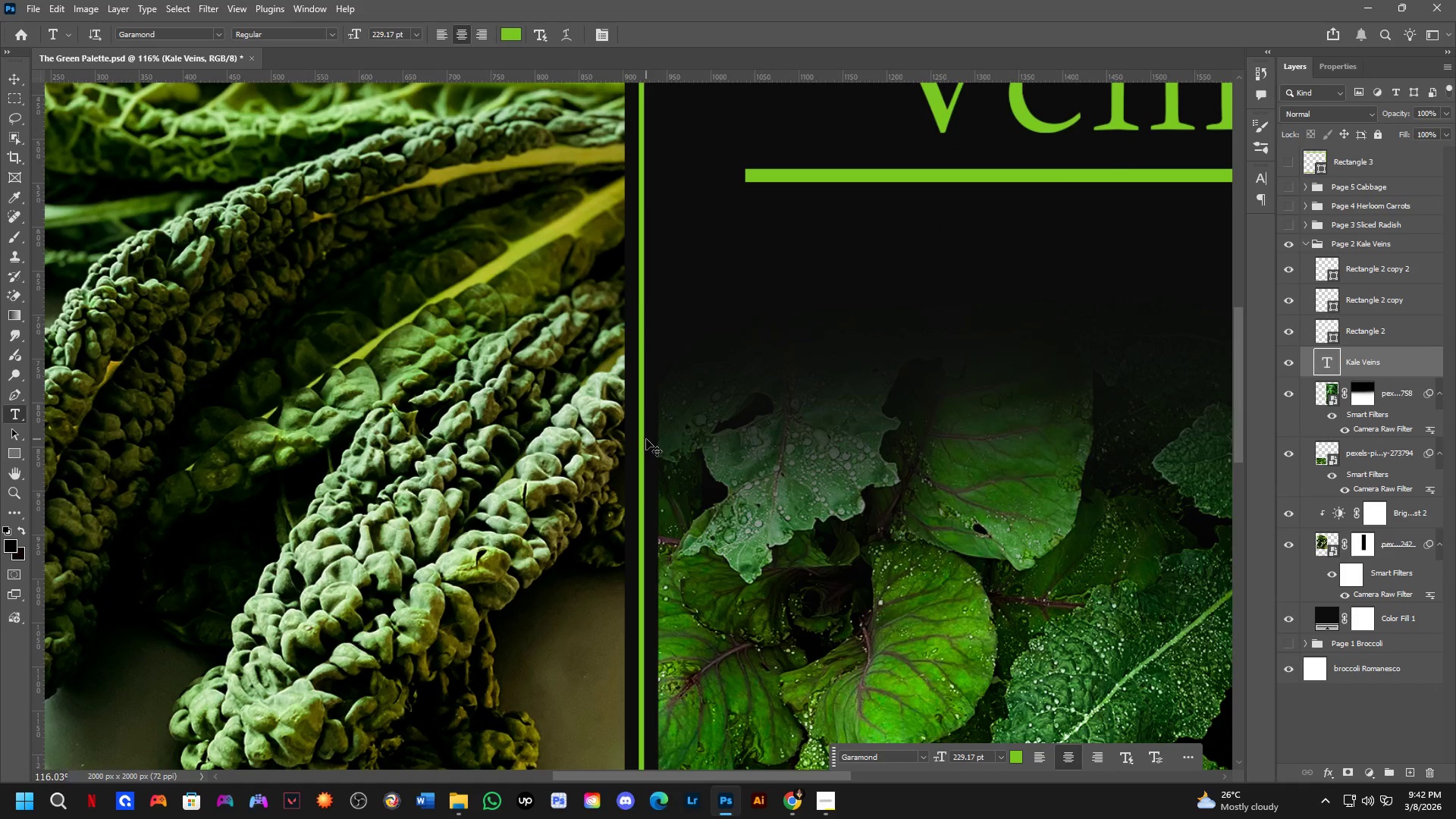 
hold_key(key=ControlLeft, duration=1.03)
left_click([645, 438])
 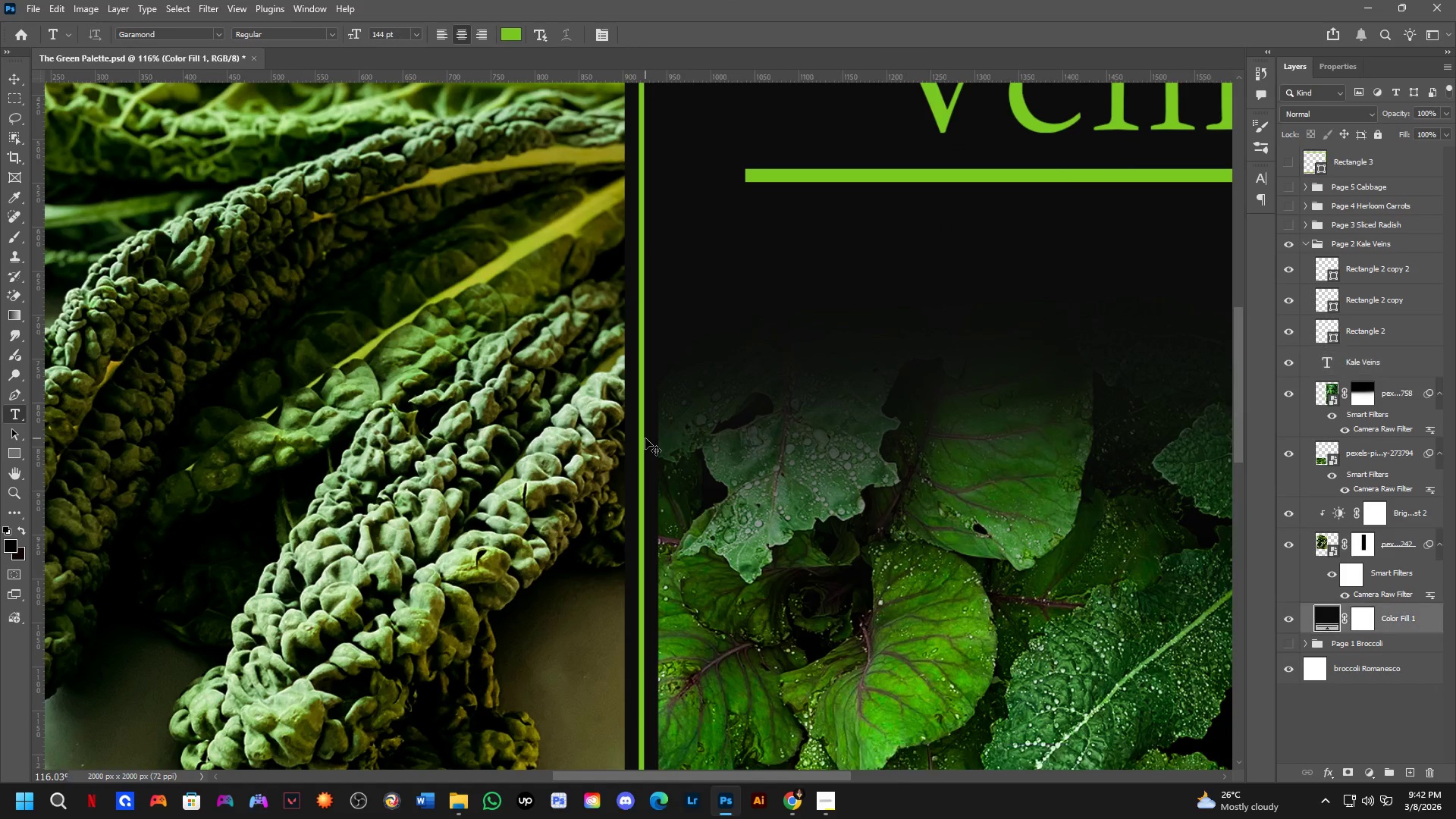 
hold_key(key=ControlLeft, duration=1.64)
scroll: coordinate [634, 445], scroll_direction: up, amount: 8.0
 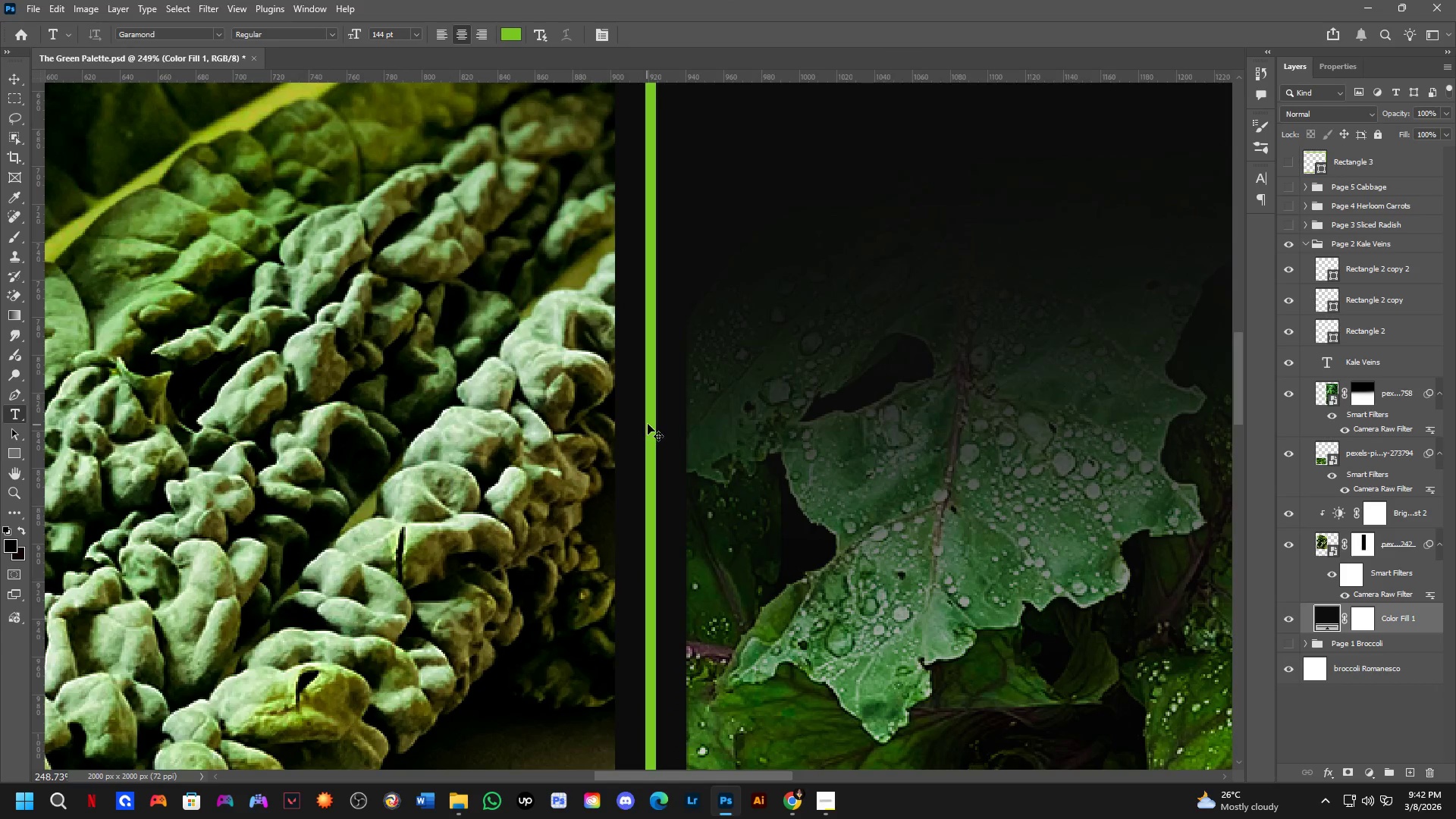 
left_click([651, 420])
 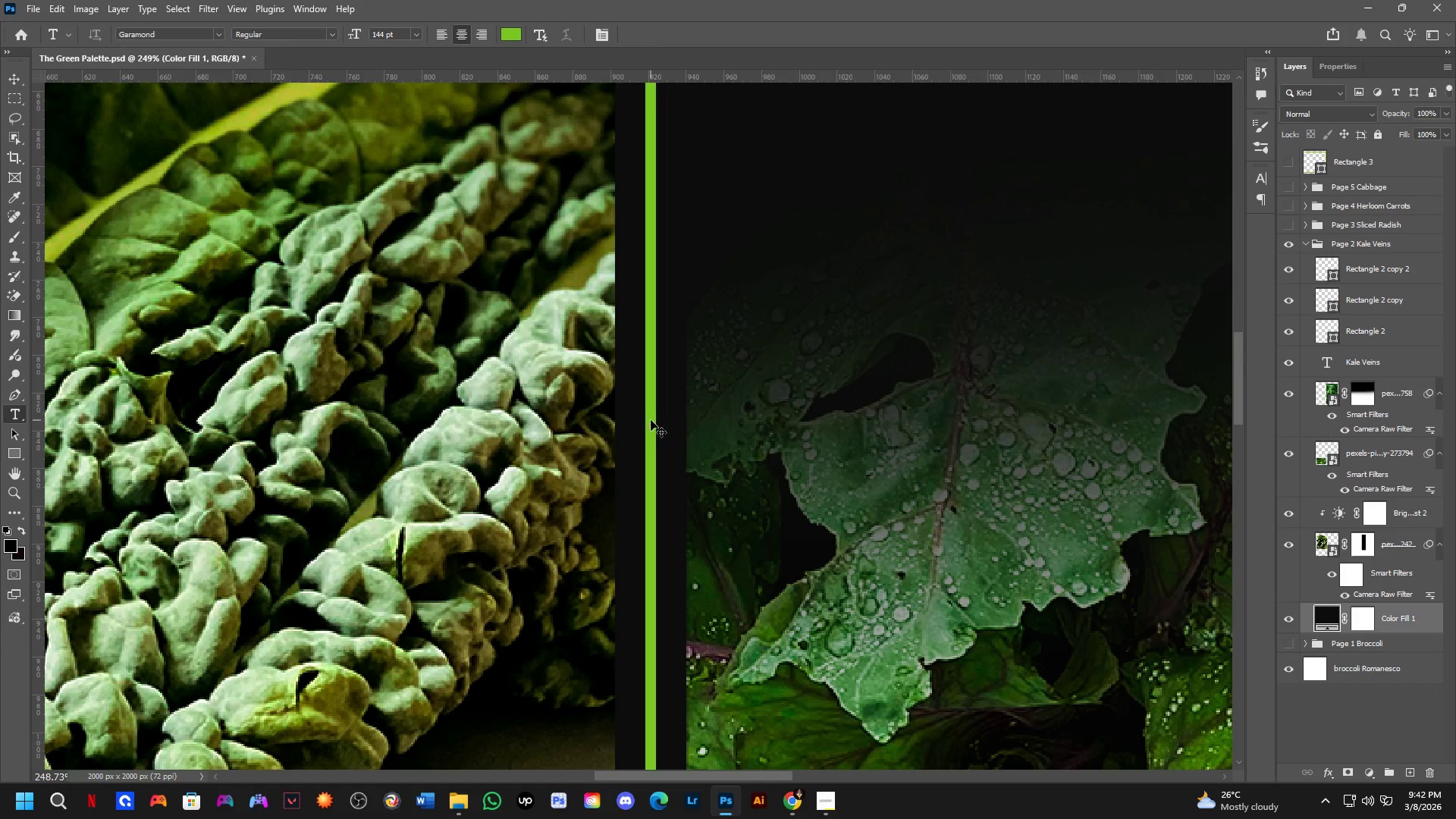 
key(Control+ControlLeft)
 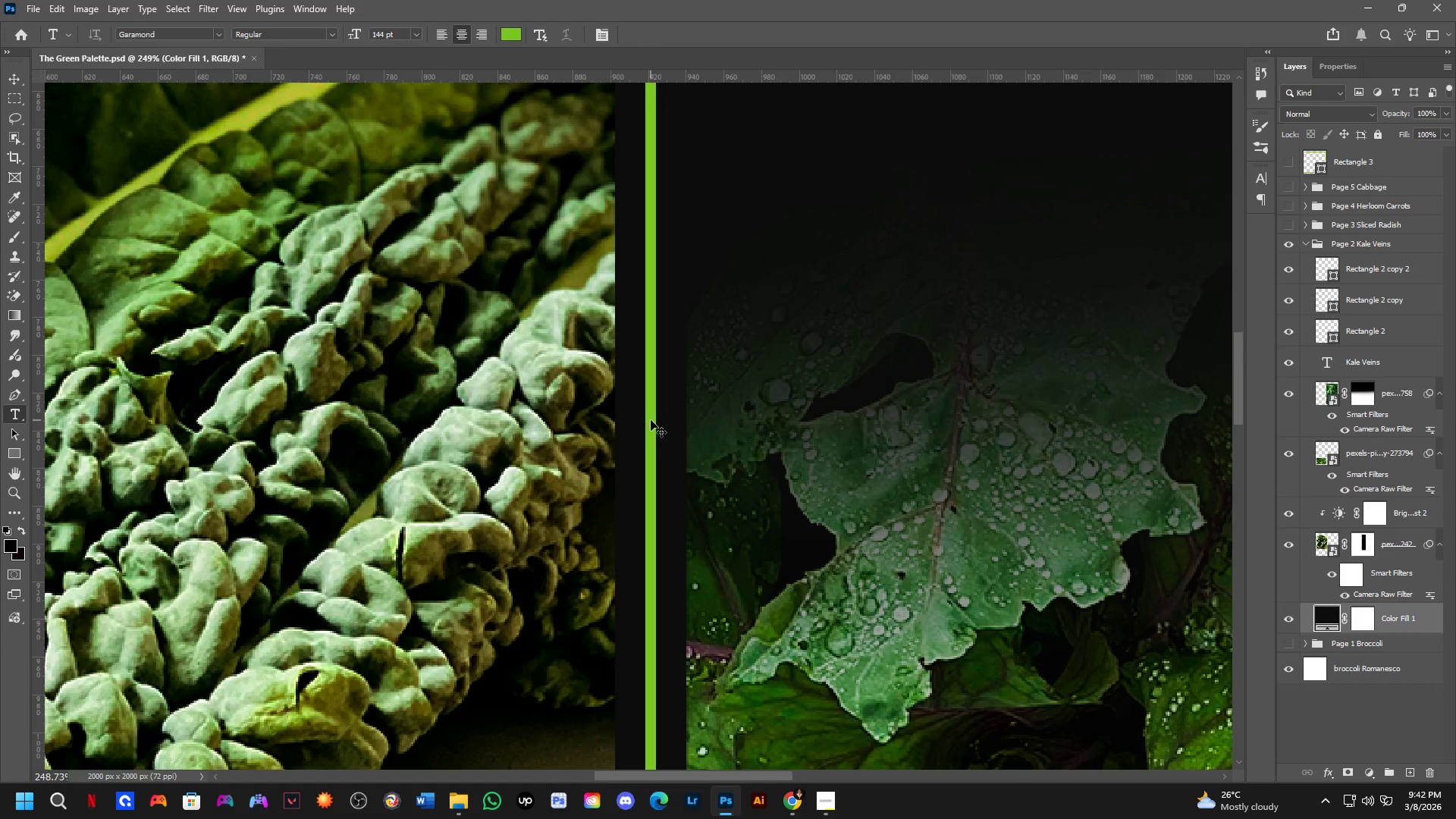 
key(Control+ControlLeft)
 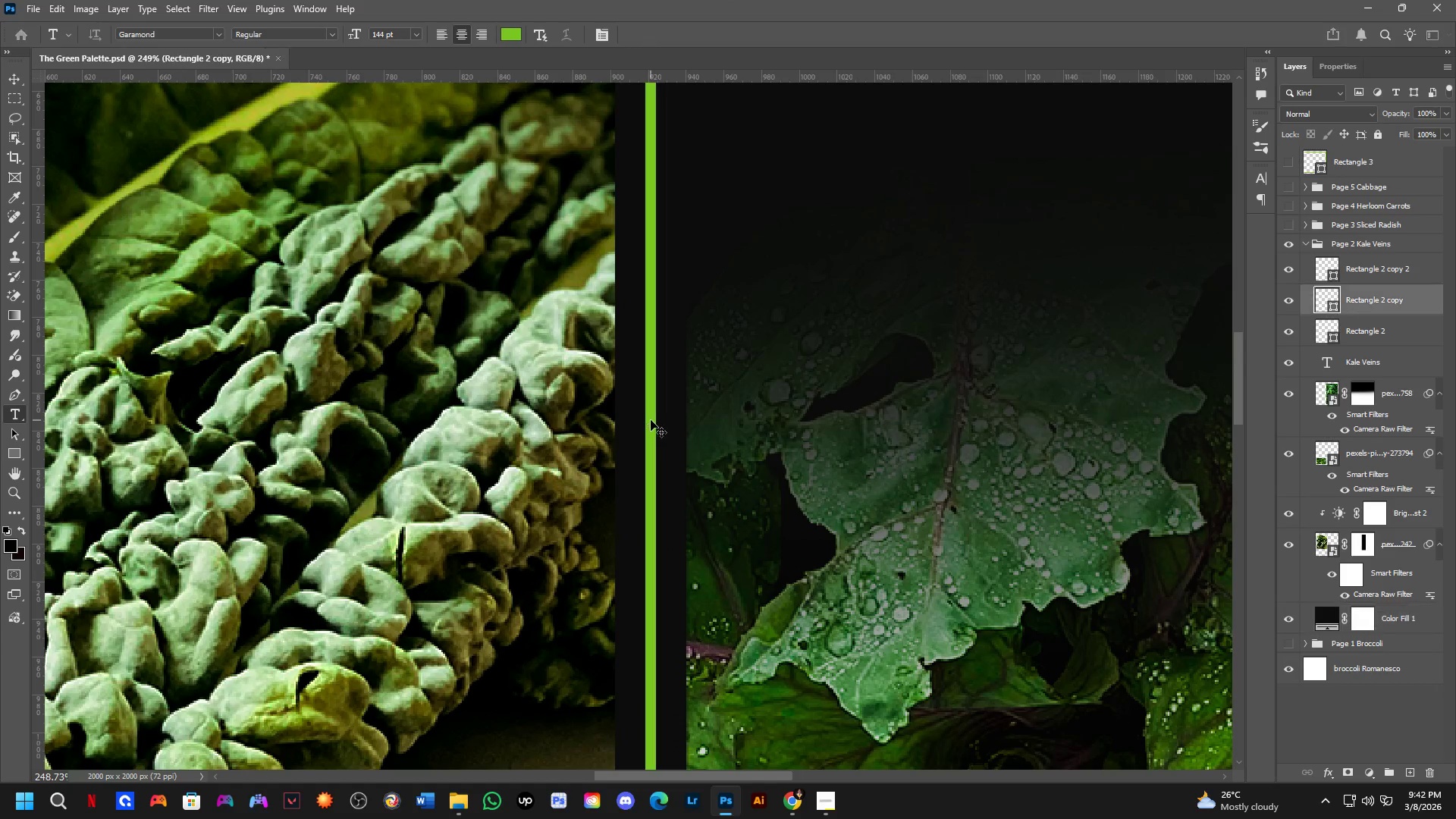 
key(Control+ControlLeft)
 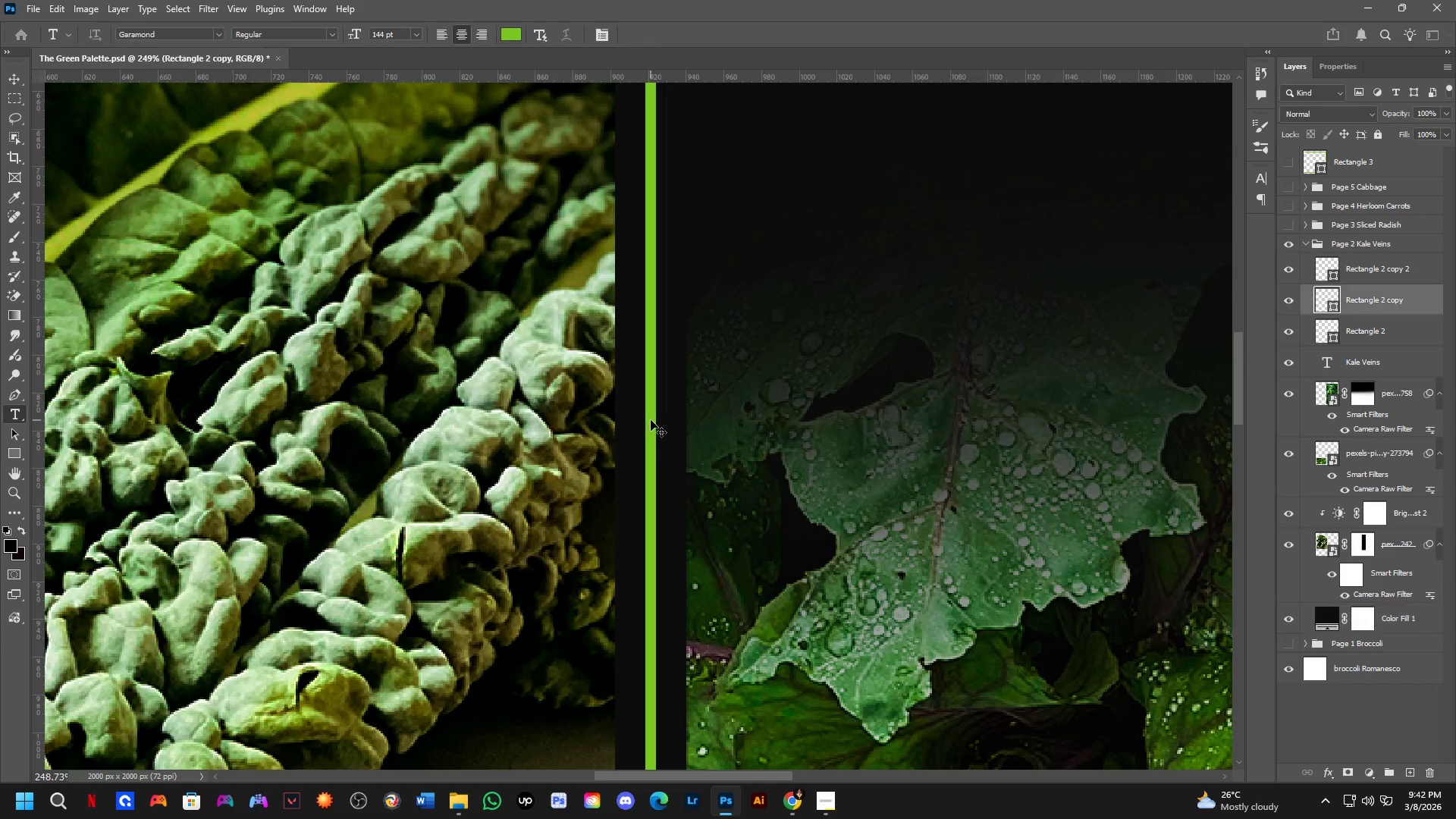 
key(Control+ControlLeft)
 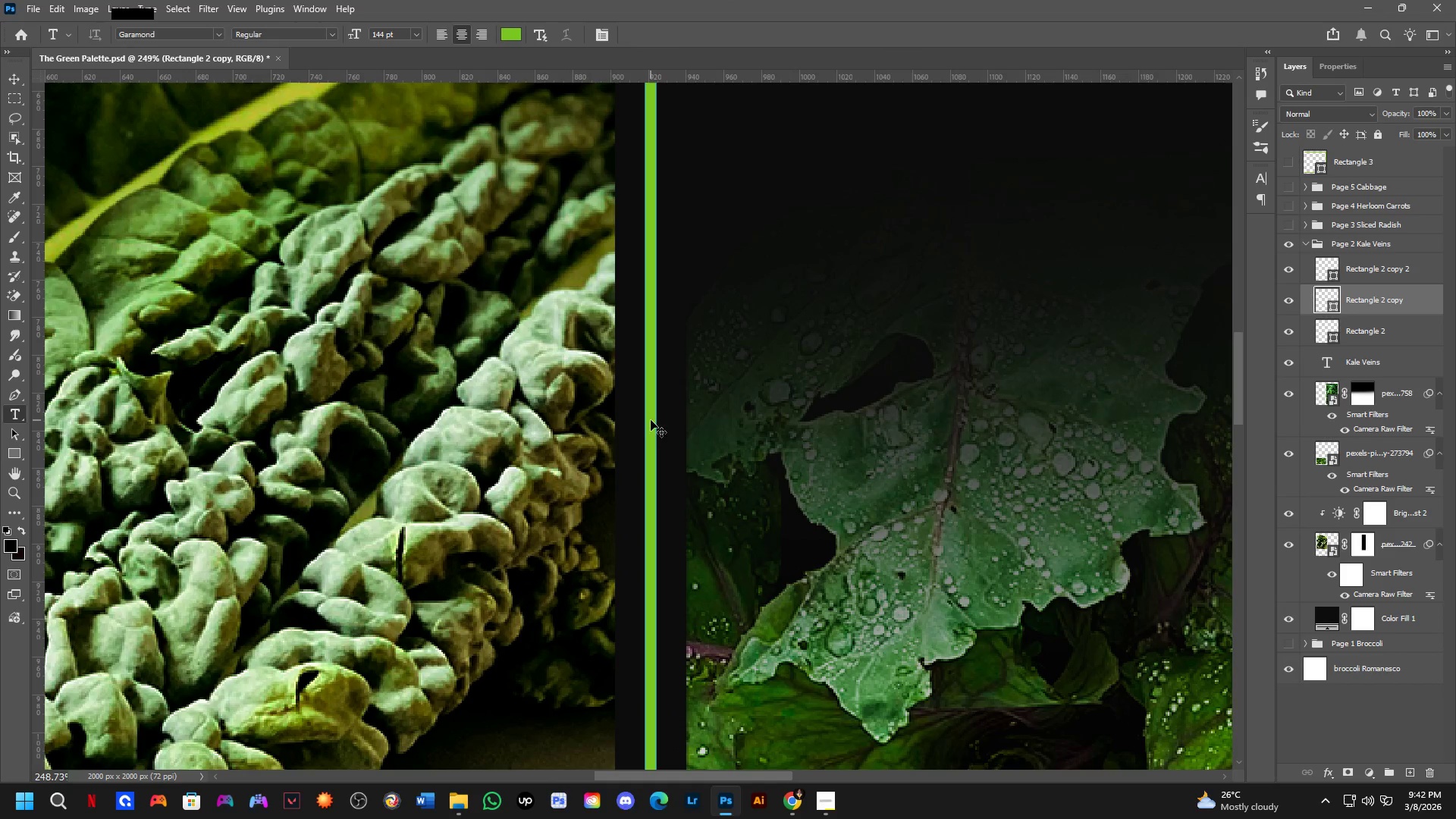 
hold_key(key=ControlLeft, duration=2.69)
 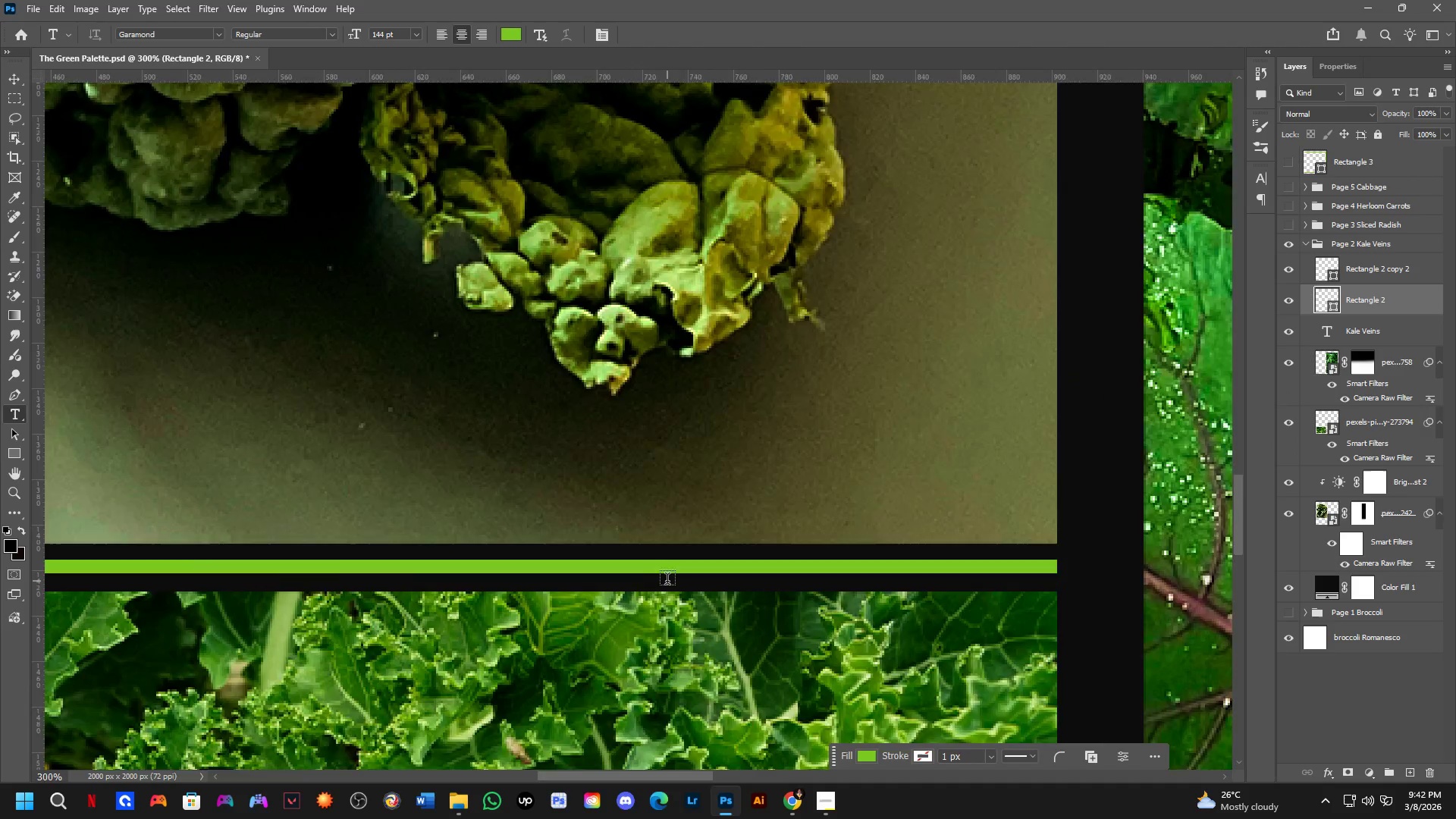 
key(Shift+ShiftLeft)
 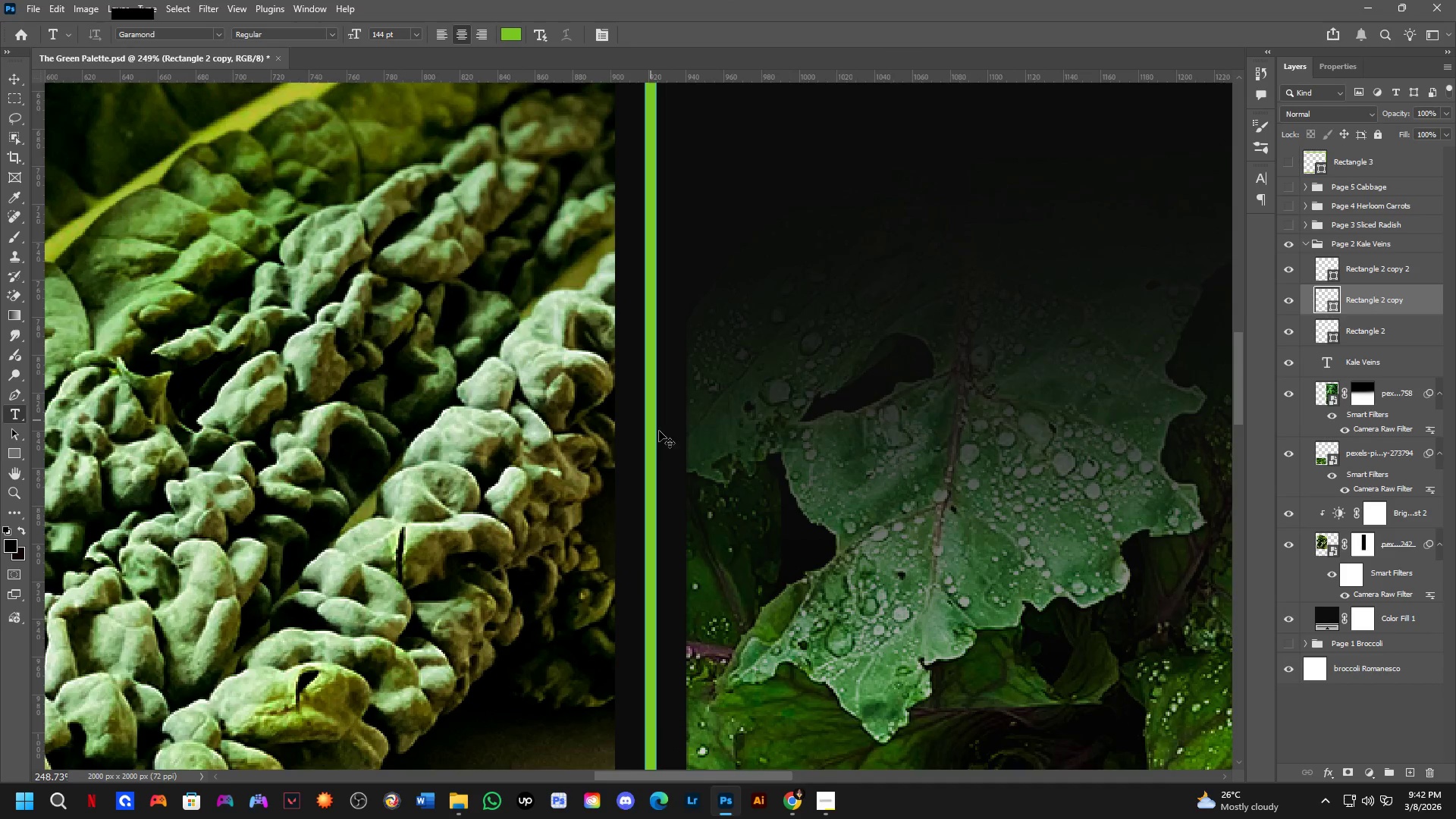 
scroll: coordinate [728, 436], scroll_direction: down, amount: 12.0
 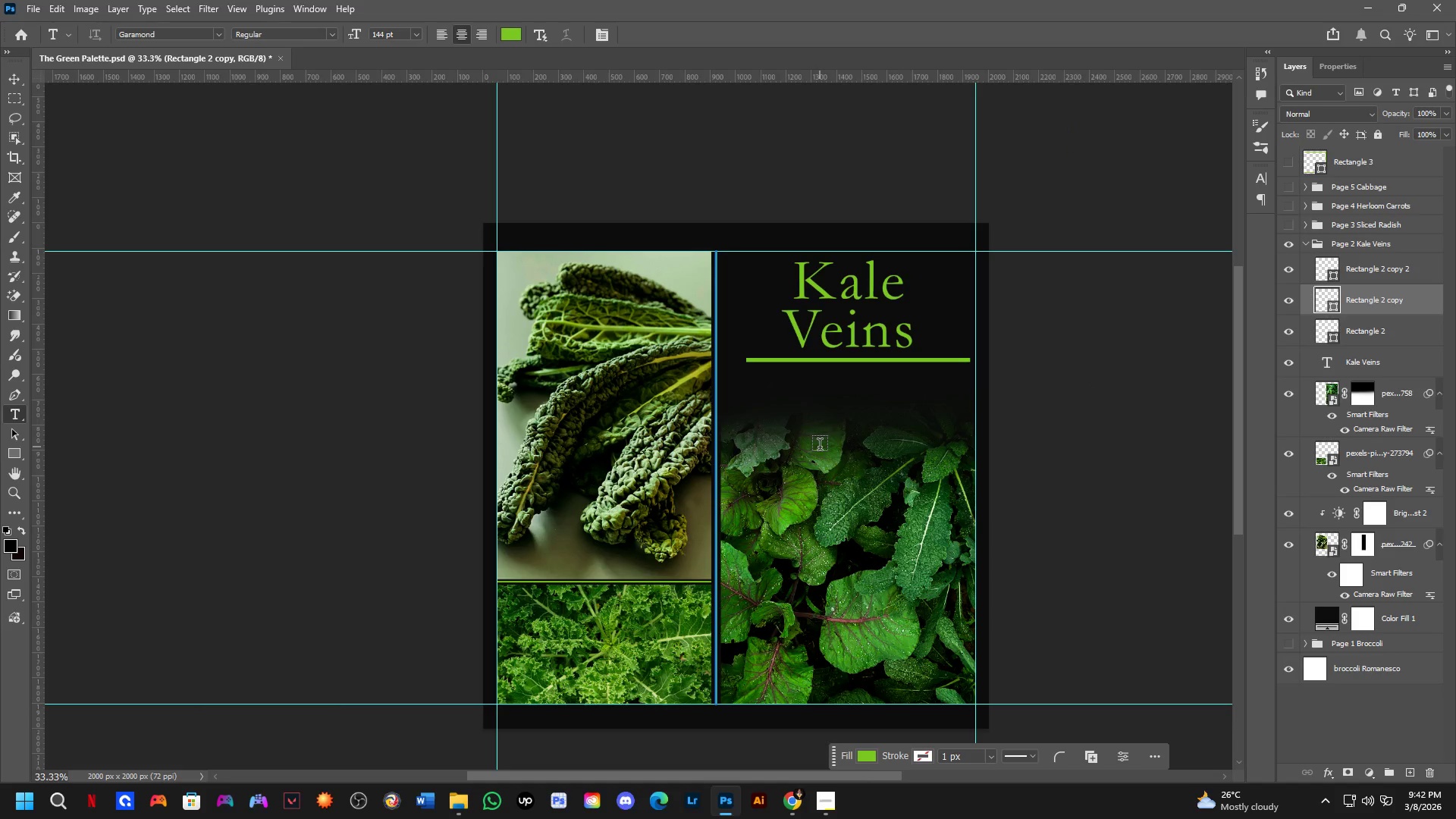 
key(Backspace)
 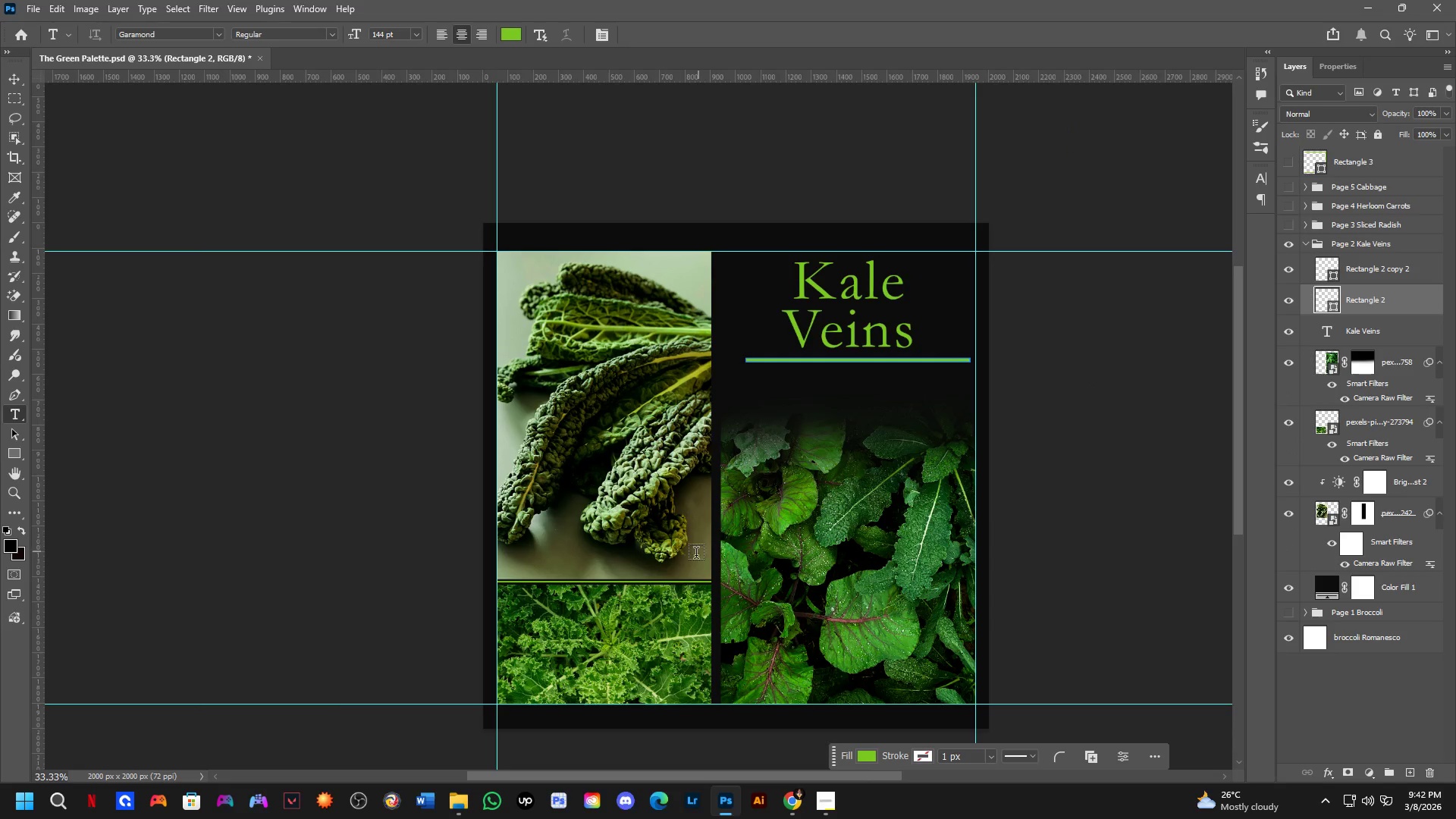 
hold_key(key=ControlLeft, duration=0.44)
scroll: coordinate [667, 581], scroll_direction: up, amount: 10.0
 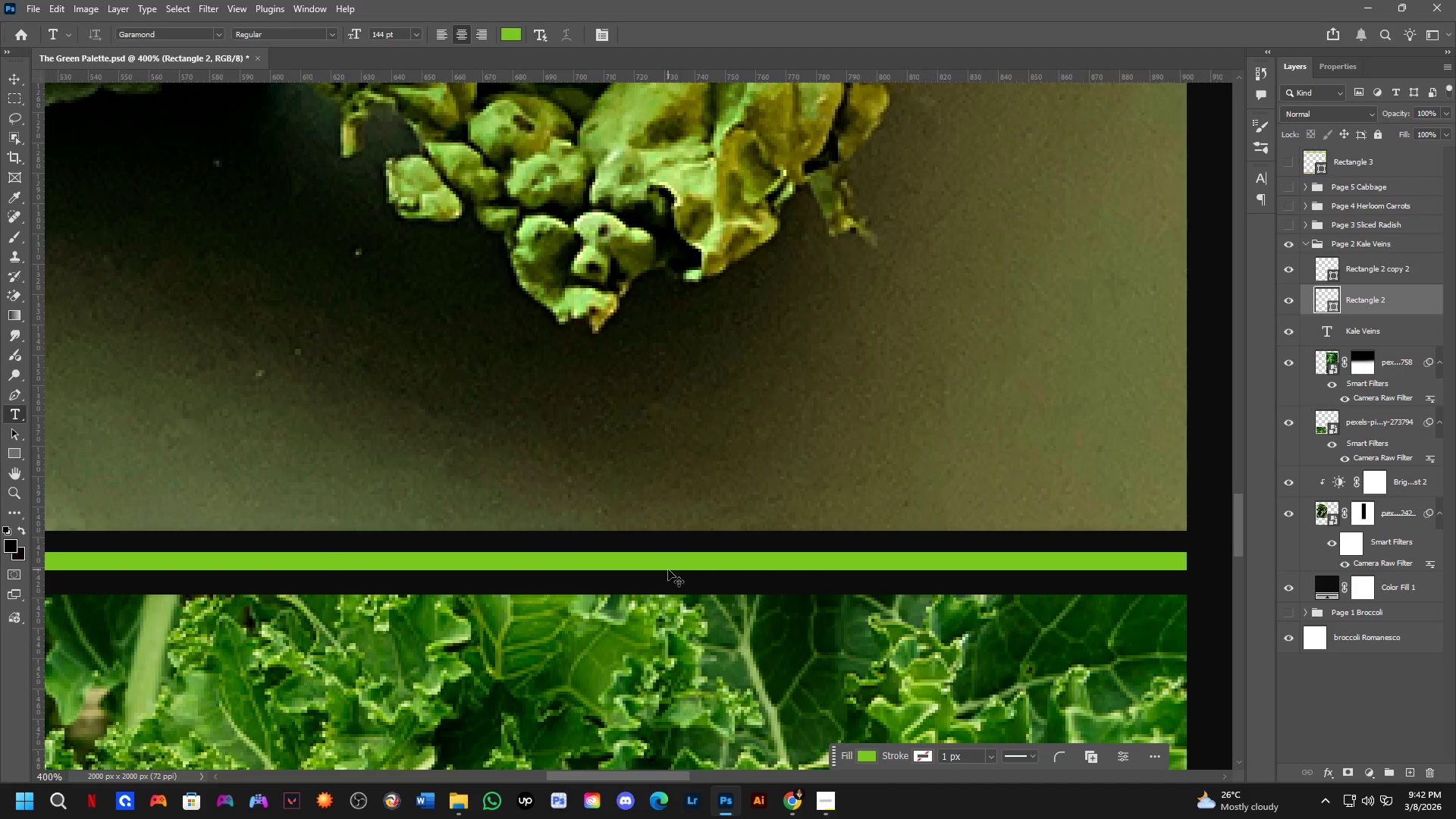 
hold_key(key=ShiftLeft, duration=0.33)
 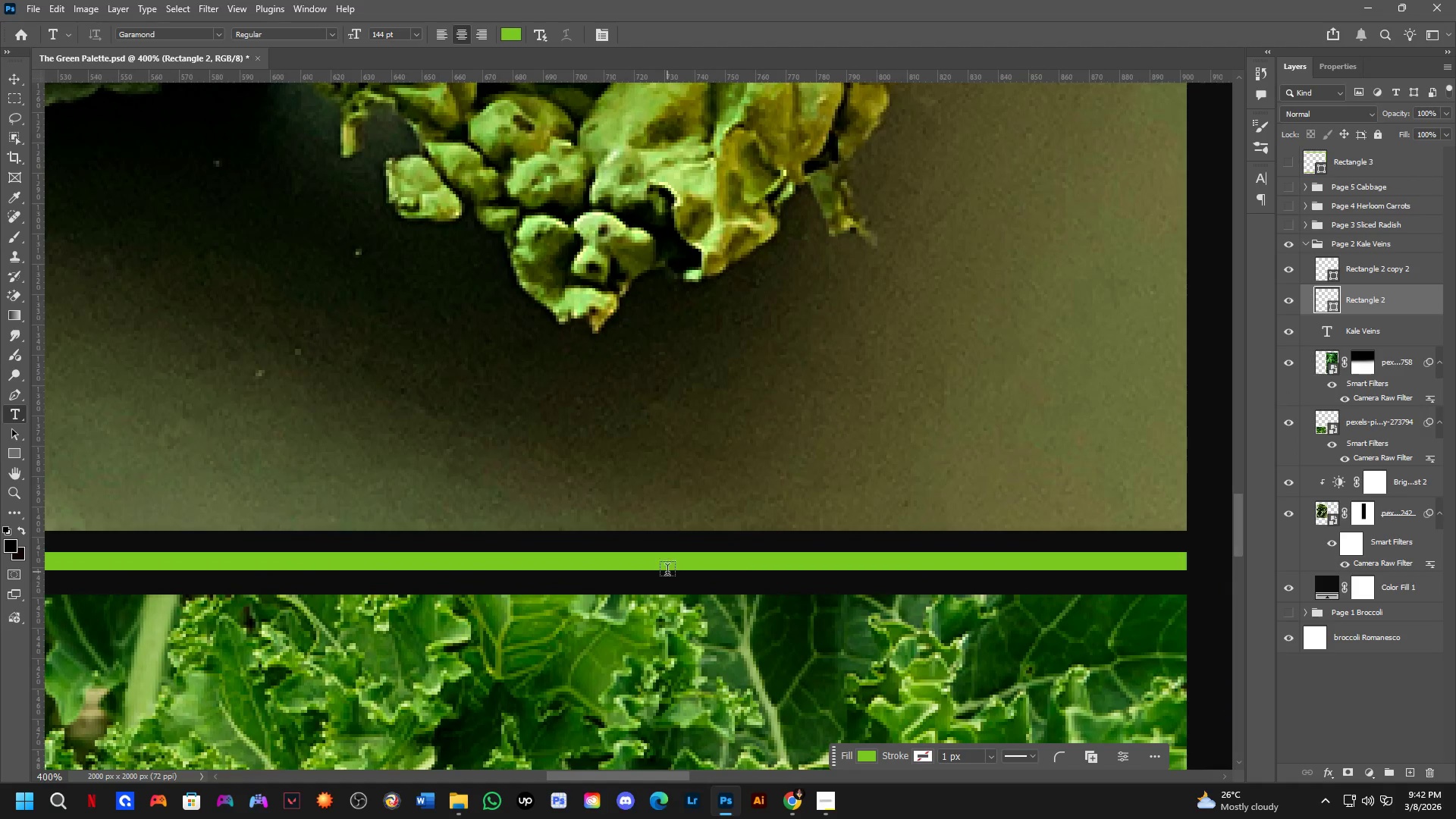 
hold_key(key=ControlLeft, duration=0.52)
left_click([670, 560])
 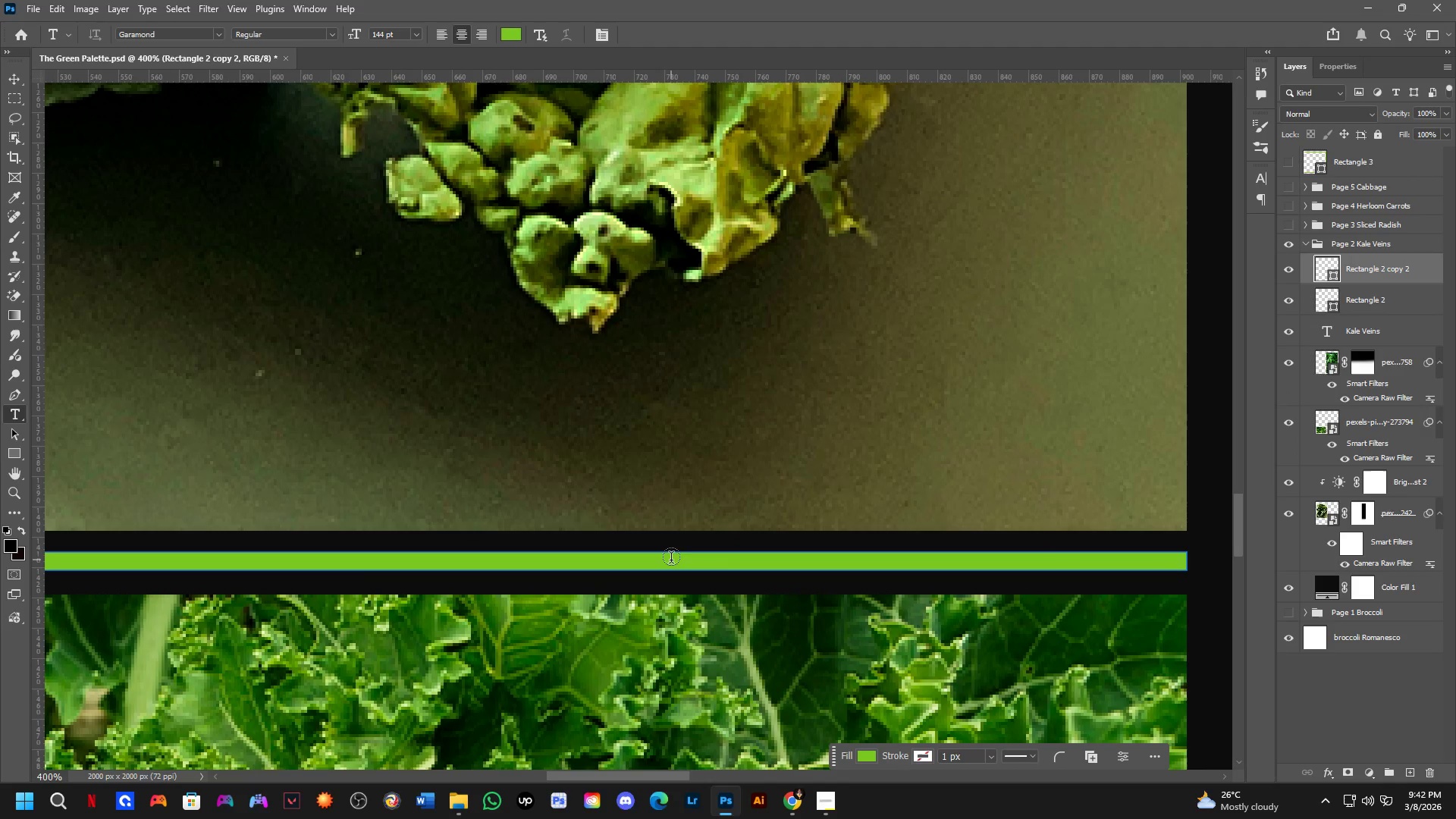 
key(Backspace)
 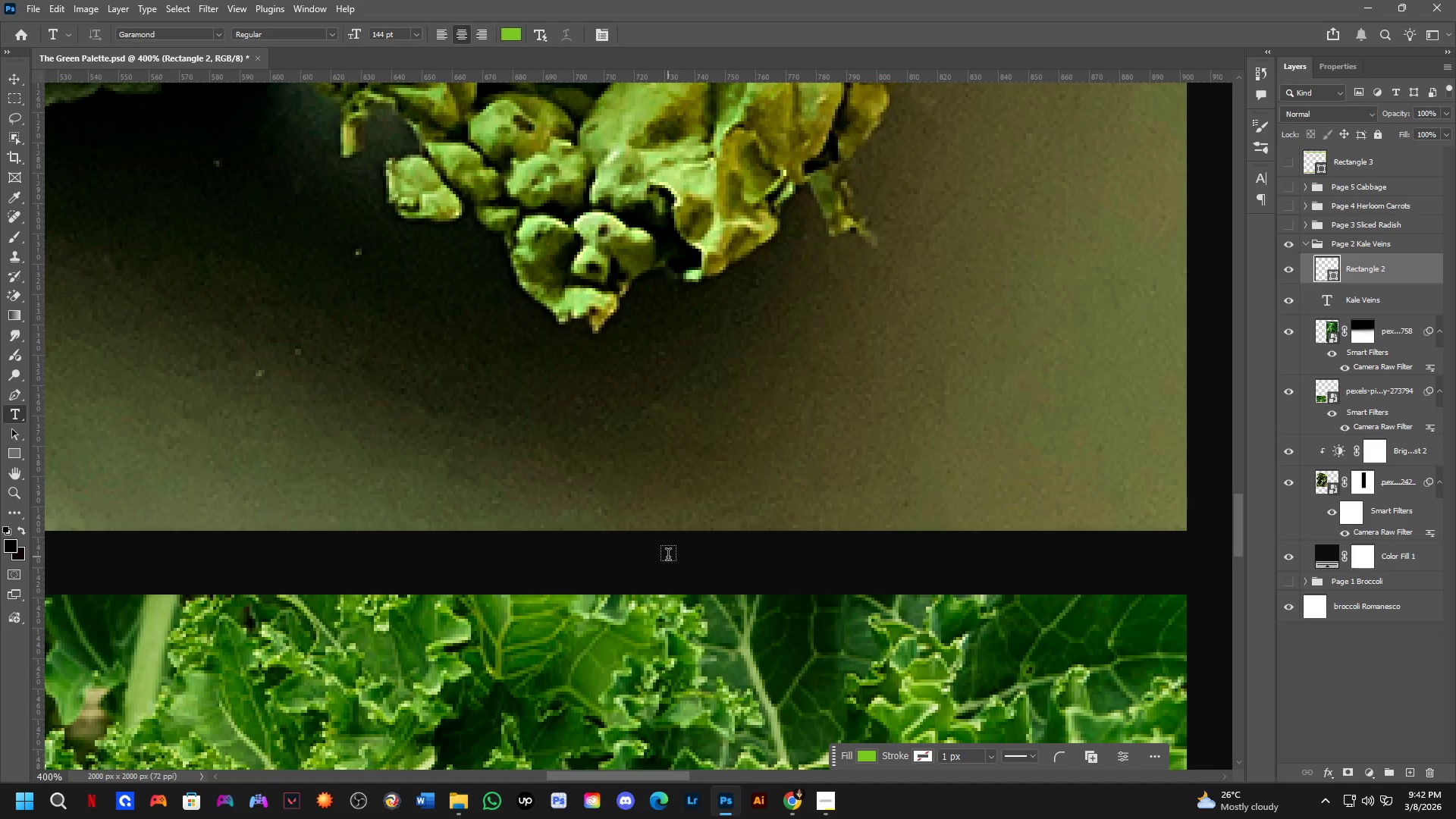 
hold_key(key=ShiftLeft, duration=0.42)
scroll: coordinate [665, 548], scroll_direction: down, amount: 9.0
 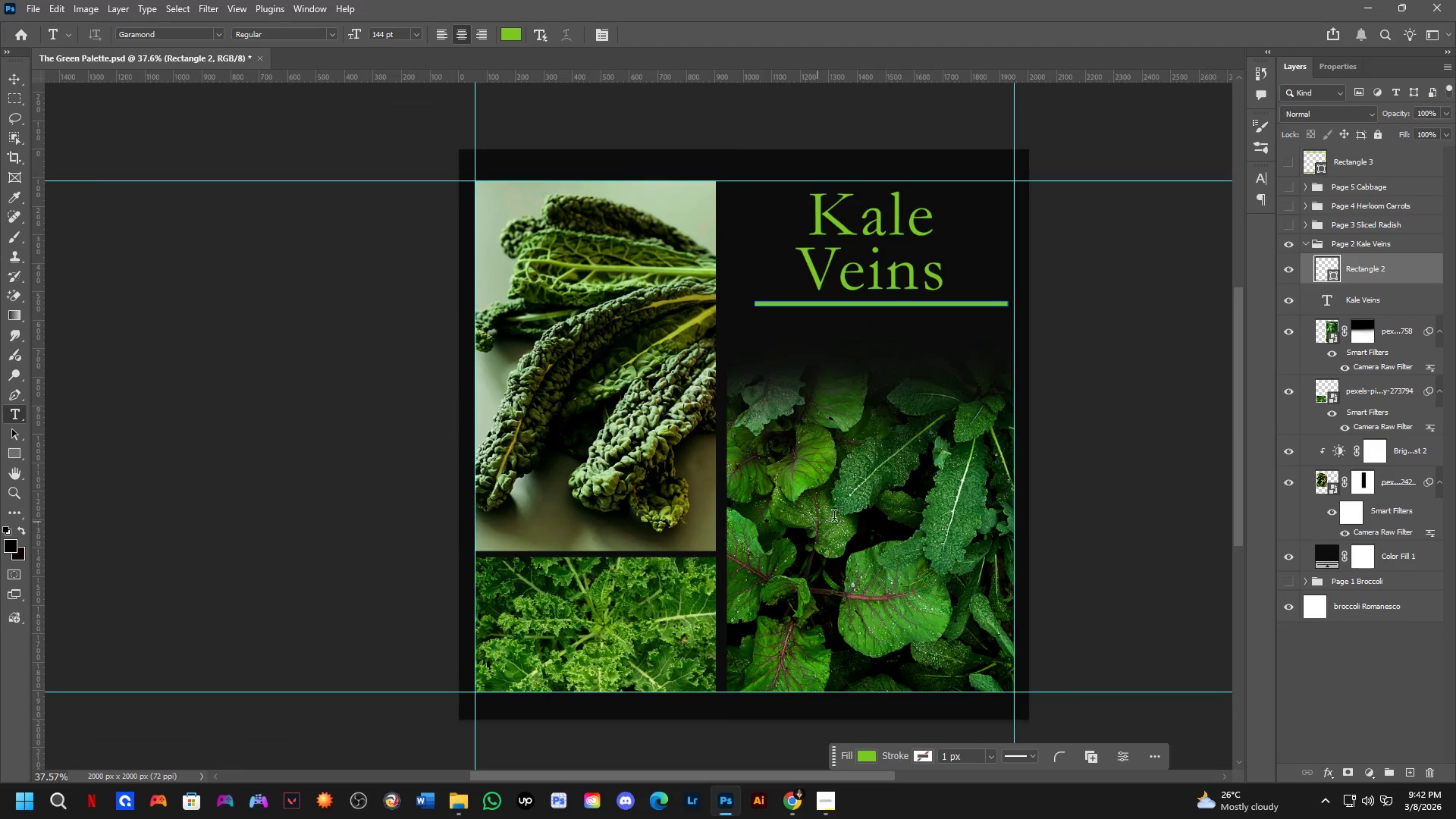 
hold_key(key=Space, duration=0.48)
 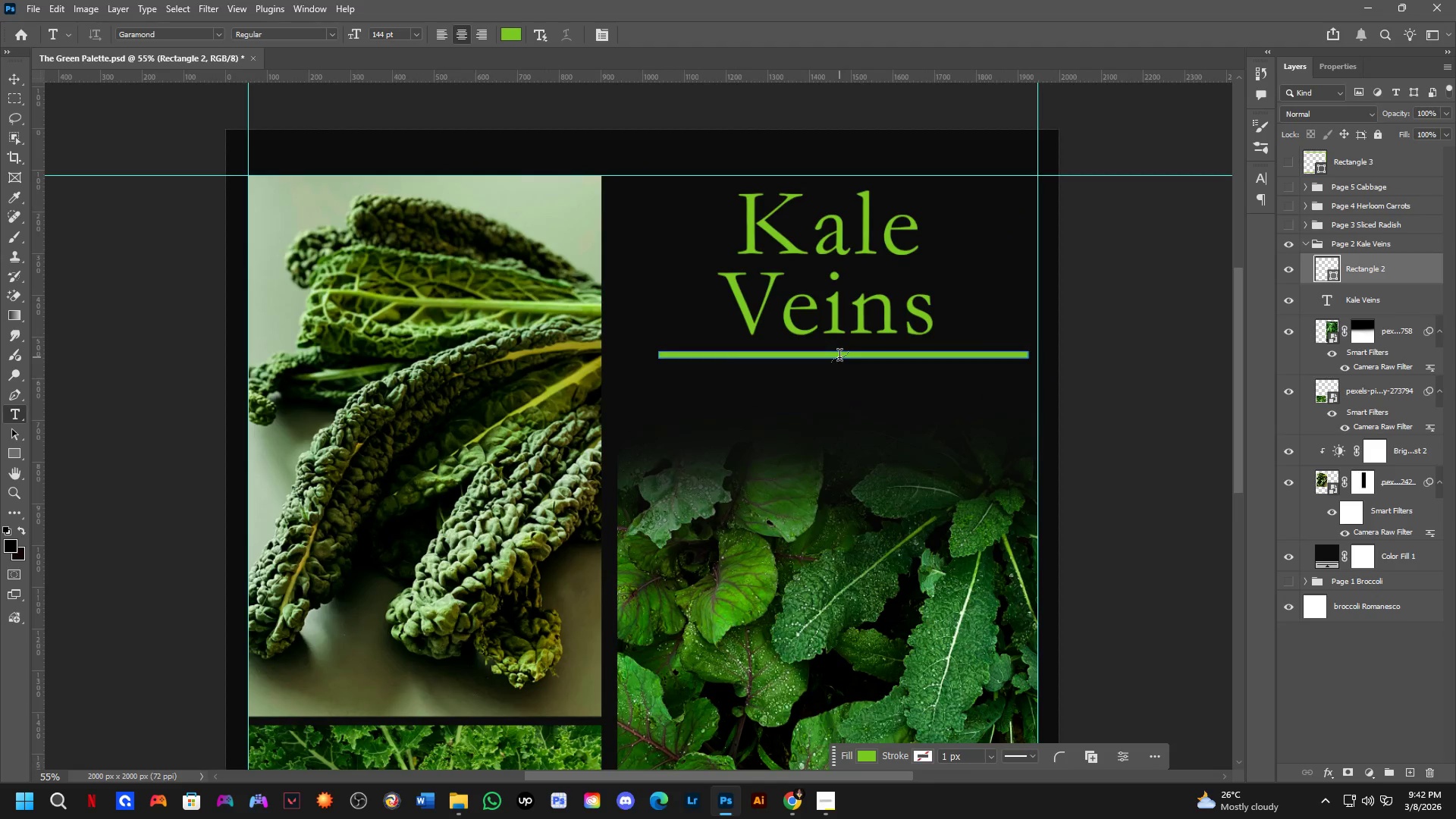 
left_click_drag(start_coordinate=[877, 483], to_coordinate=[838, 535])
 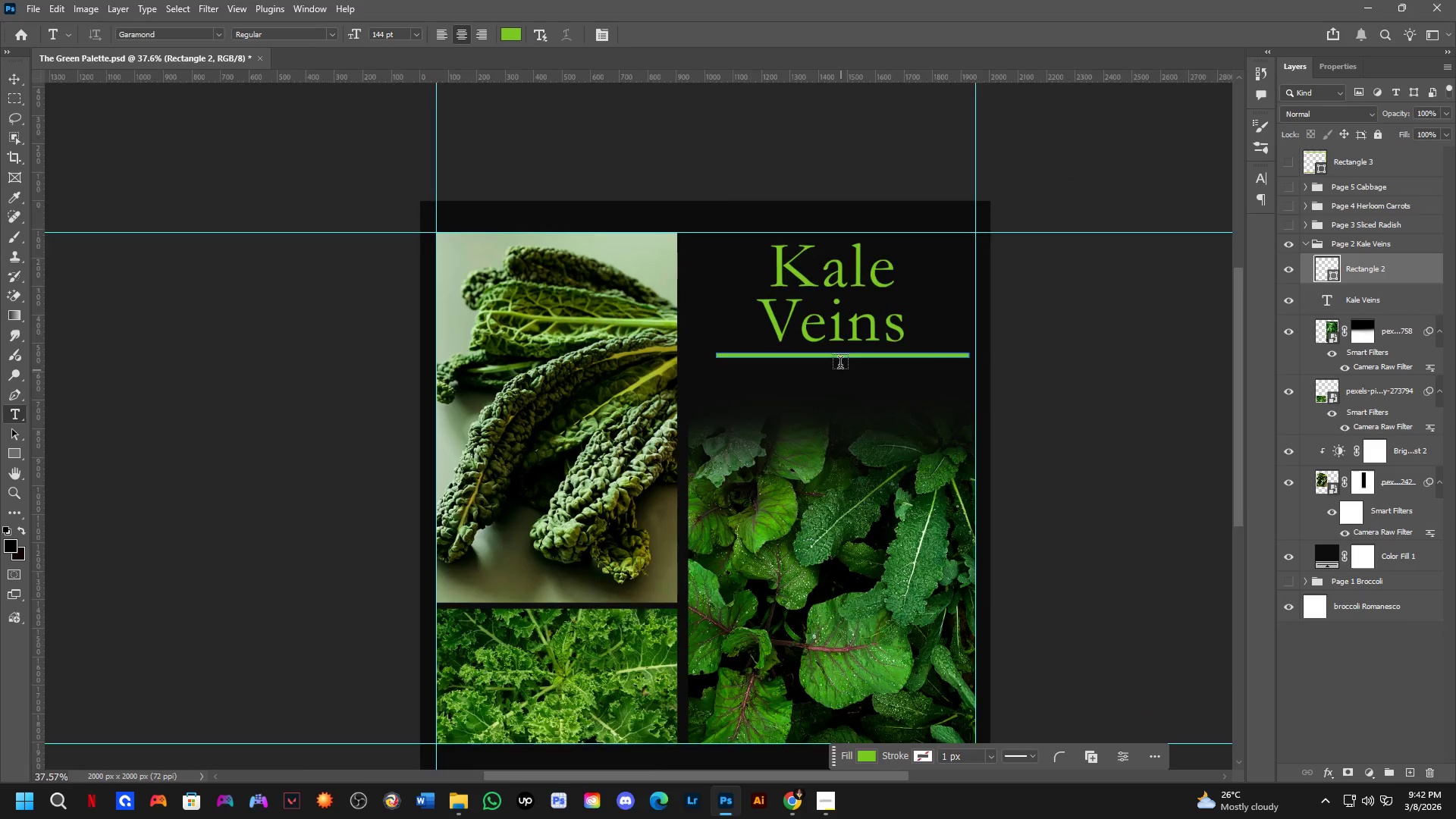 
scroll: coordinate [856, 357], scroll_direction: up, amount: 10.0
 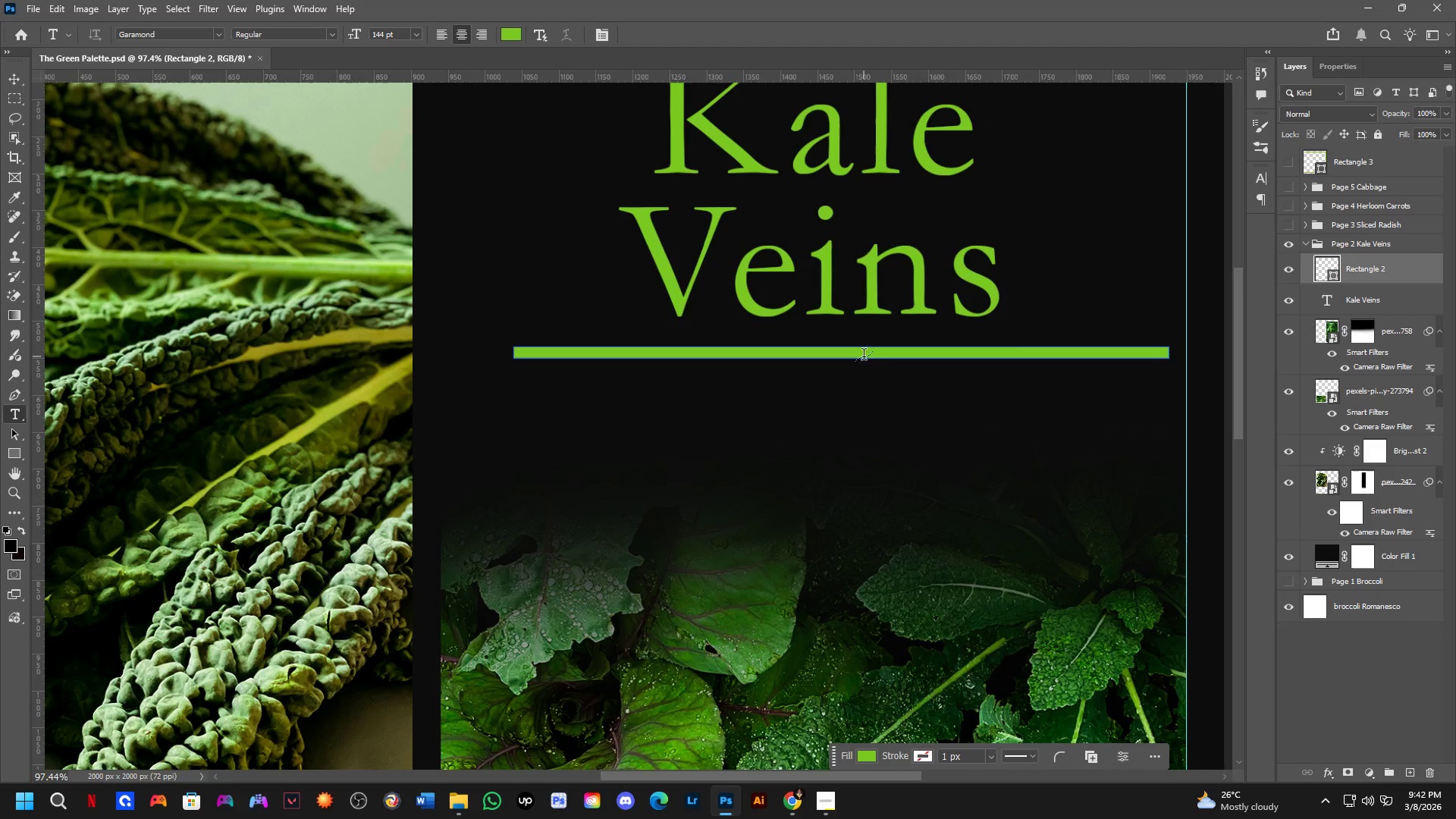 
hold_key(key=ControlLeft, duration=0.64)
 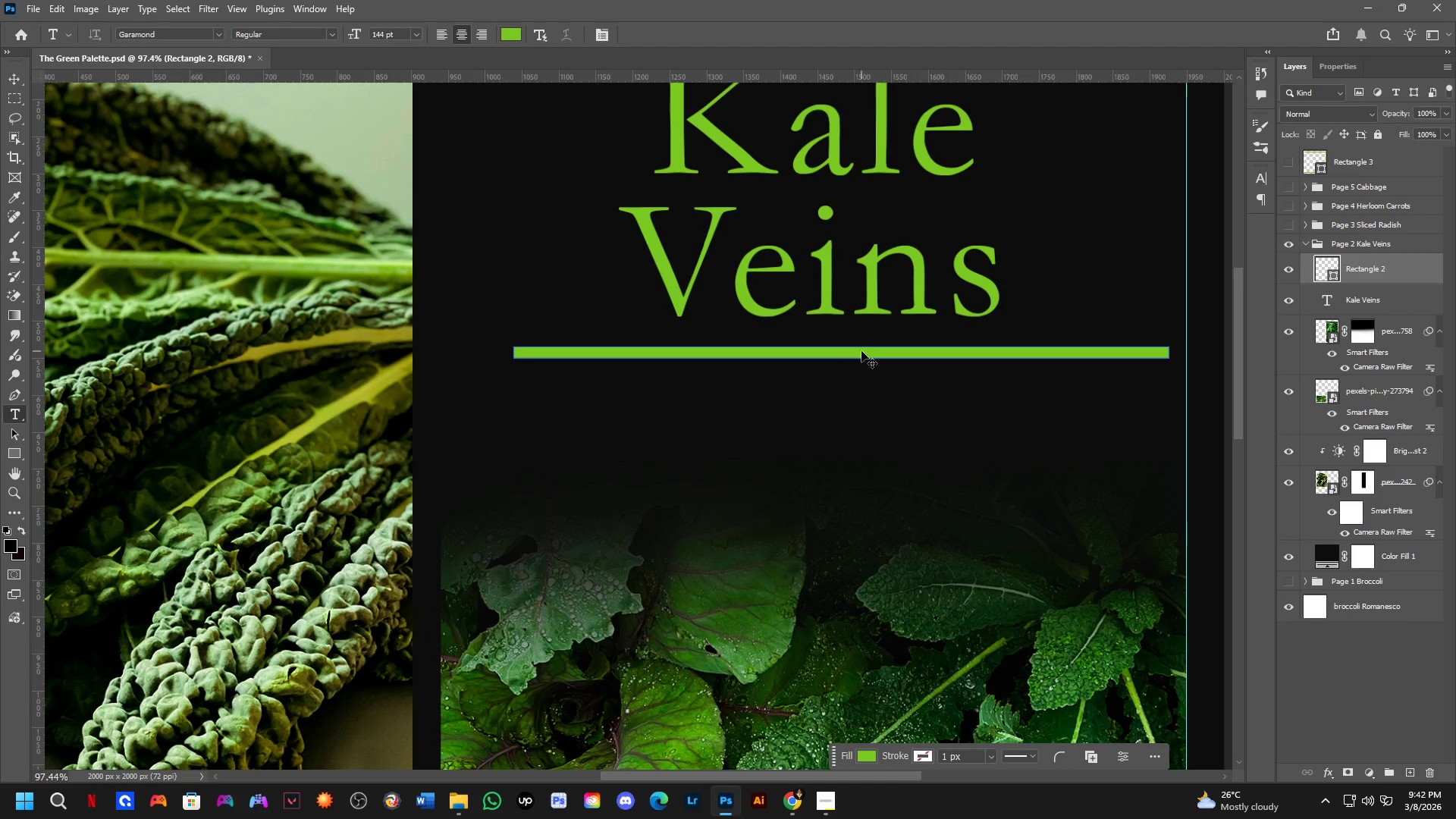 
key(Control+T)
 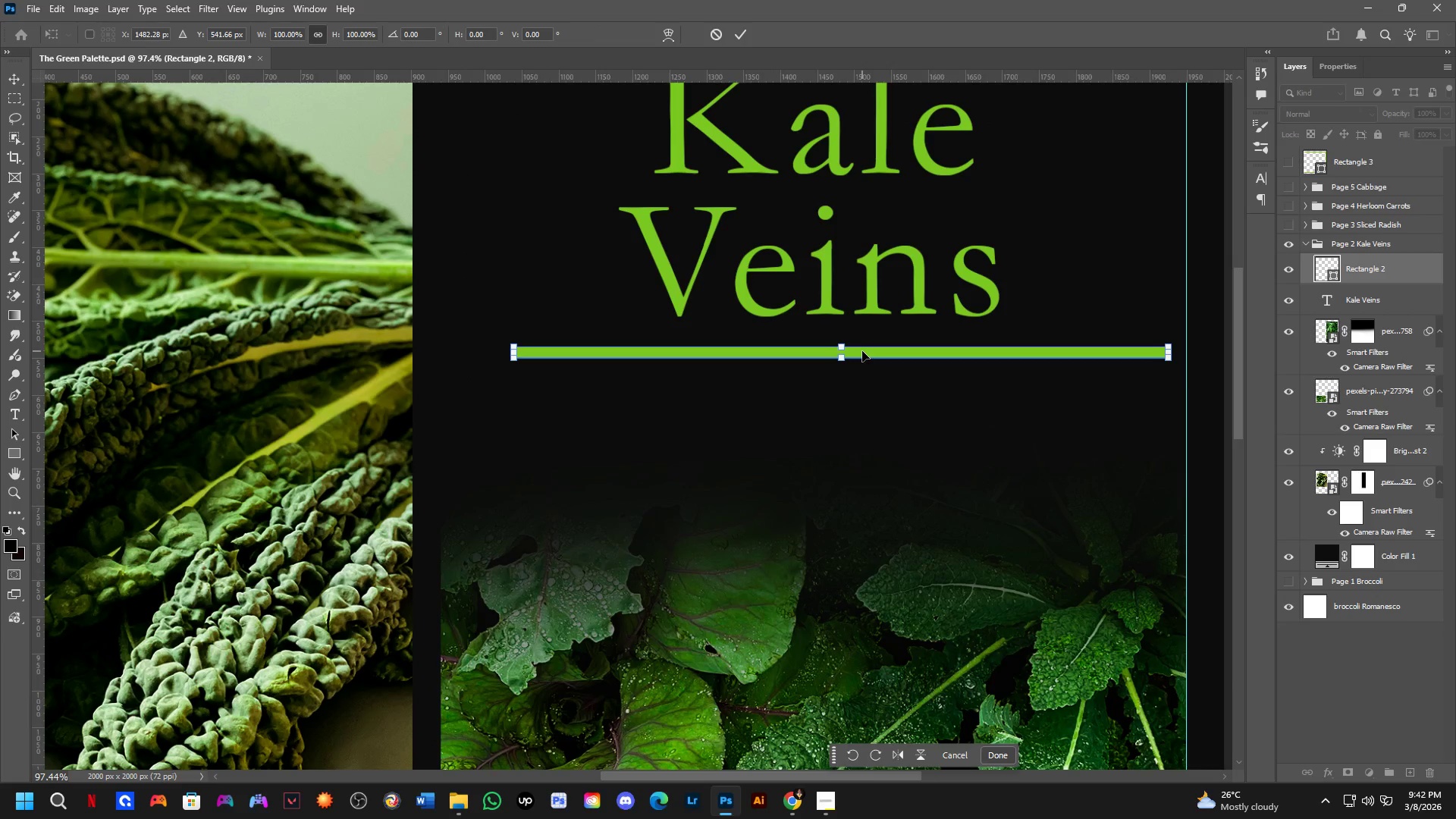 
left_click_drag(start_coordinate=[862, 351], to_coordinate=[830, 355])
 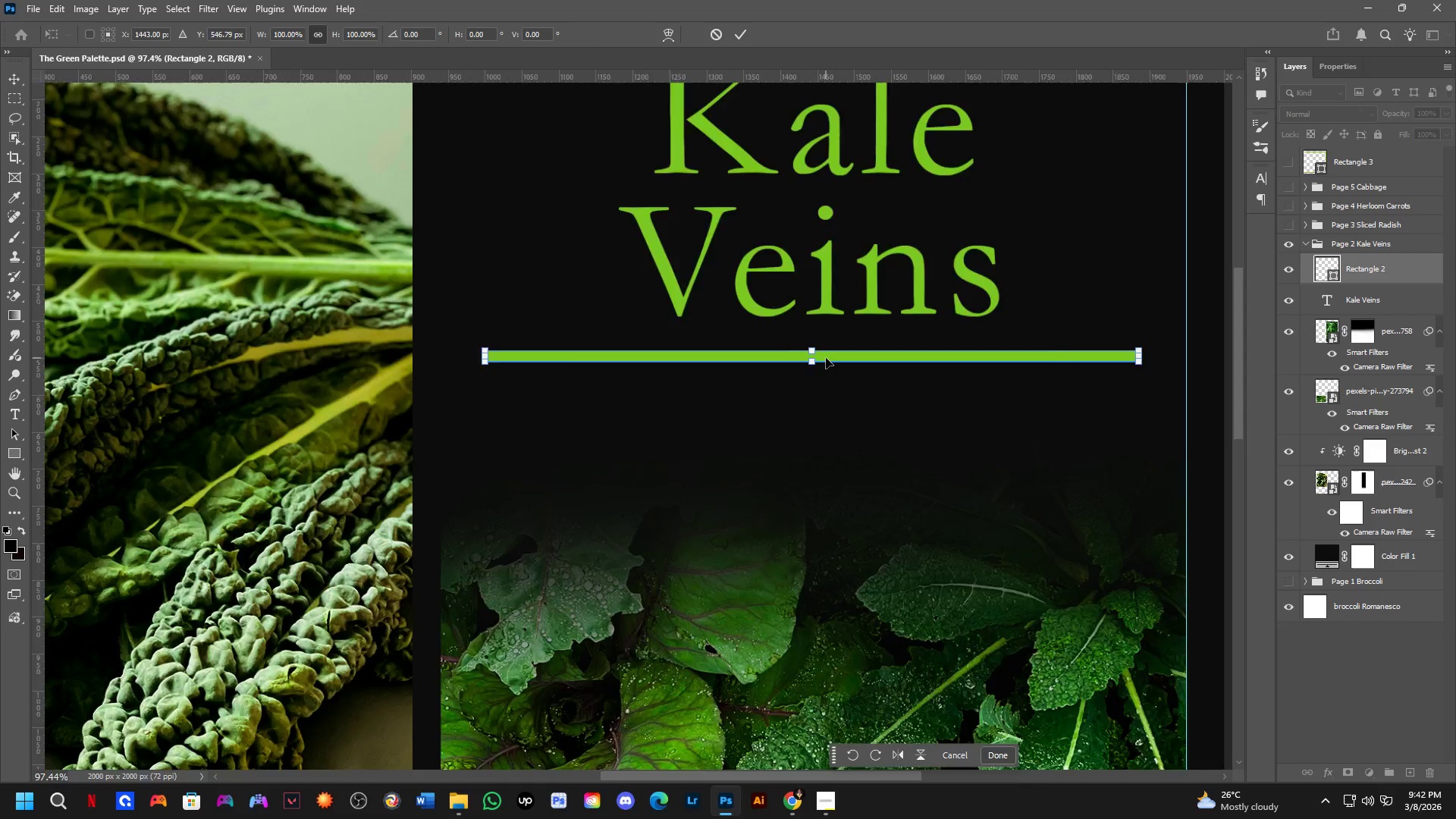 
scroll: coordinate [826, 347], scroll_direction: down, amount: 6.0
 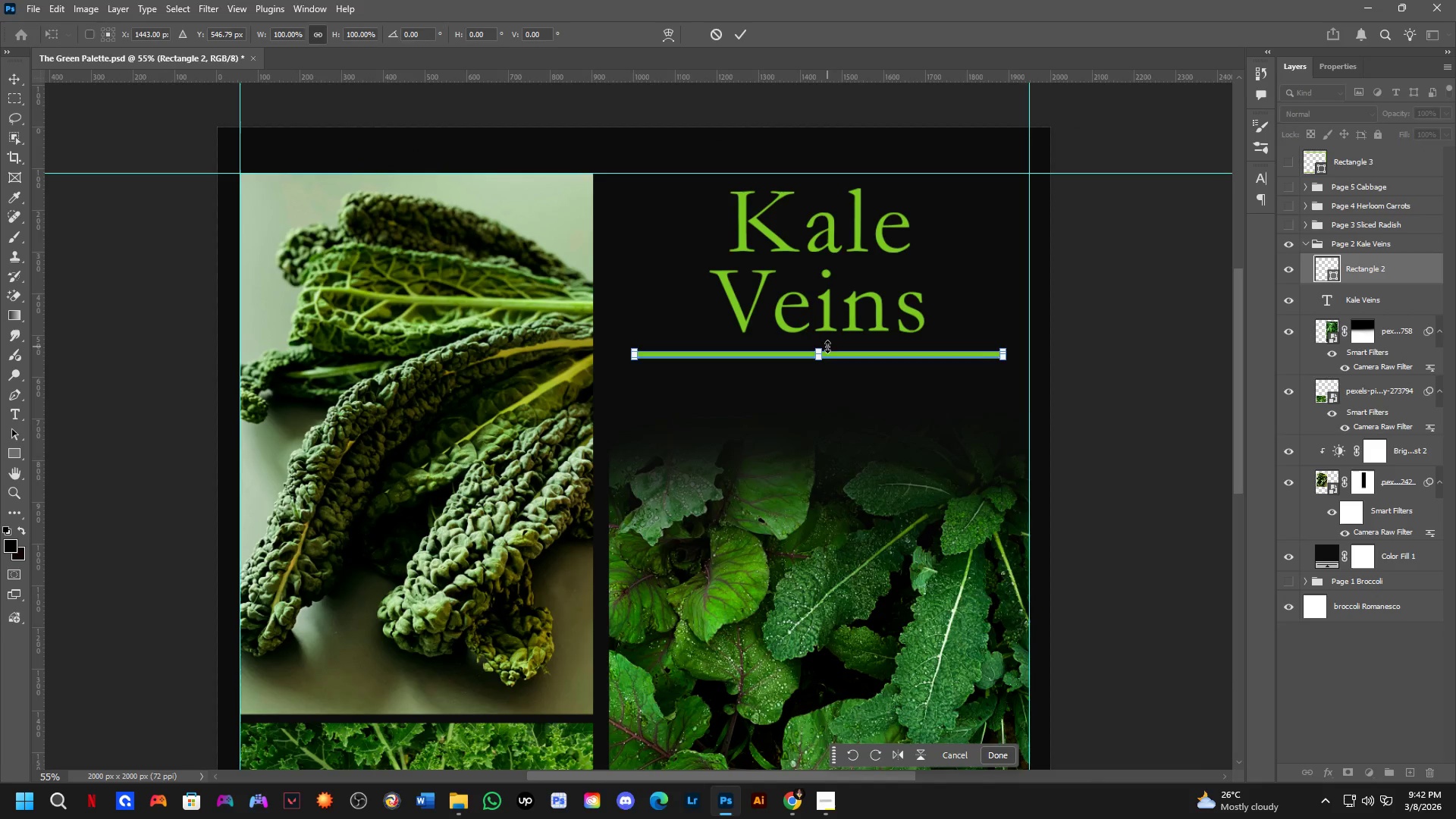 
key(NumpadEnter)
 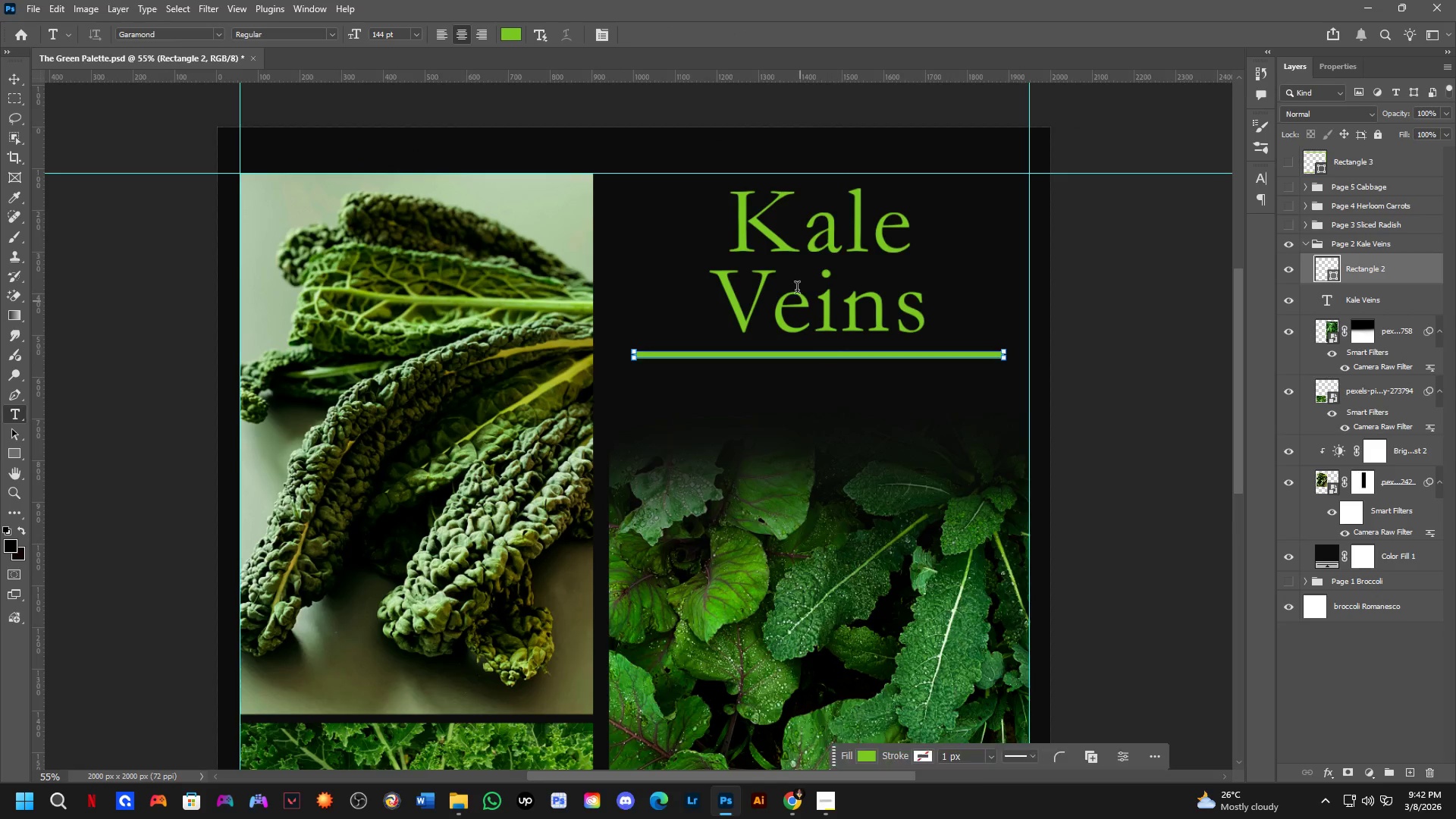 
scroll: coordinate [761, 255], scroll_direction: up, amount: 4.0
 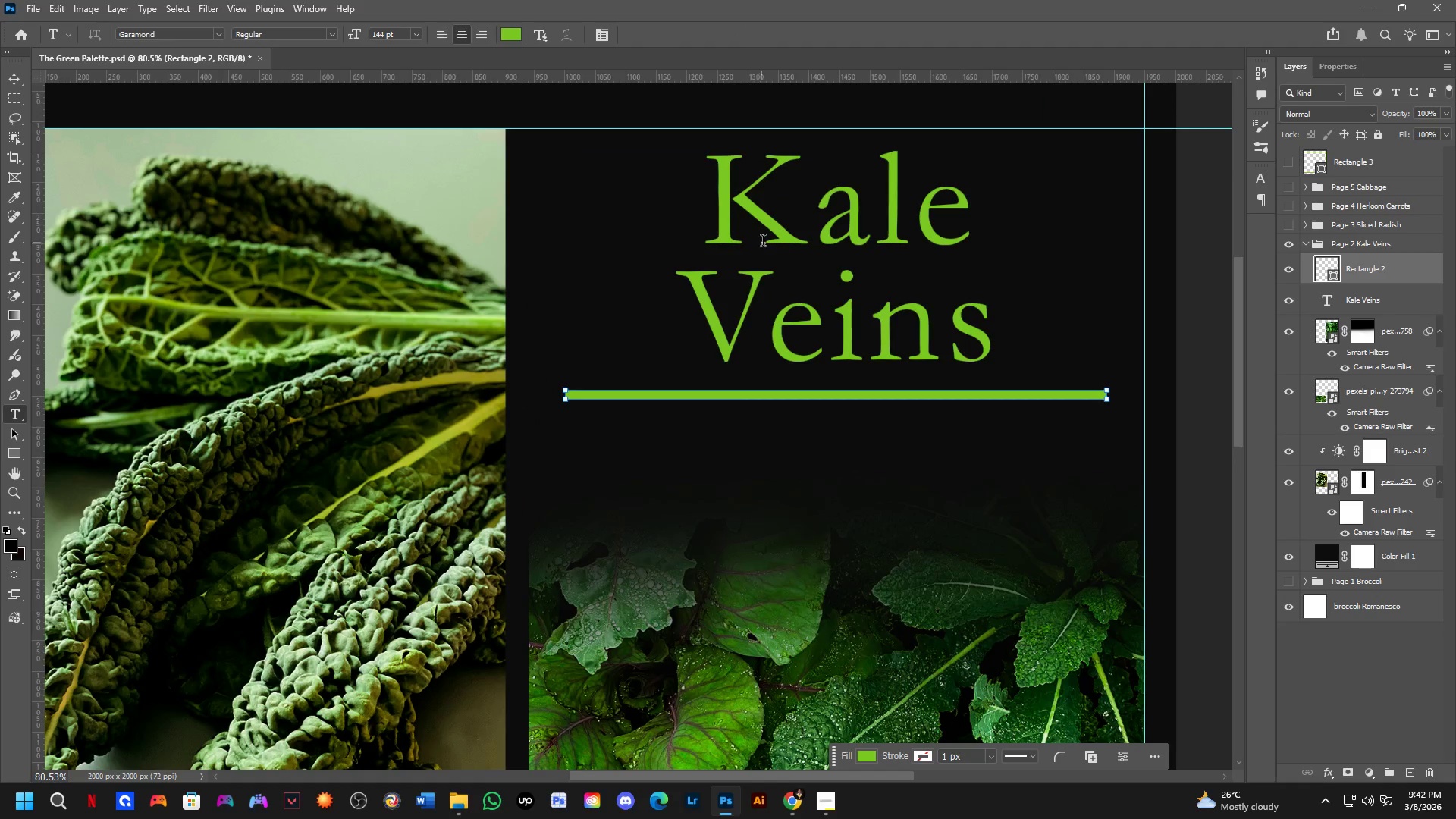 
hold_key(key=ControlLeft, duration=0.66)
left_click_drag(start_coordinate=[786, 237], to_coordinate=[774, 240])
 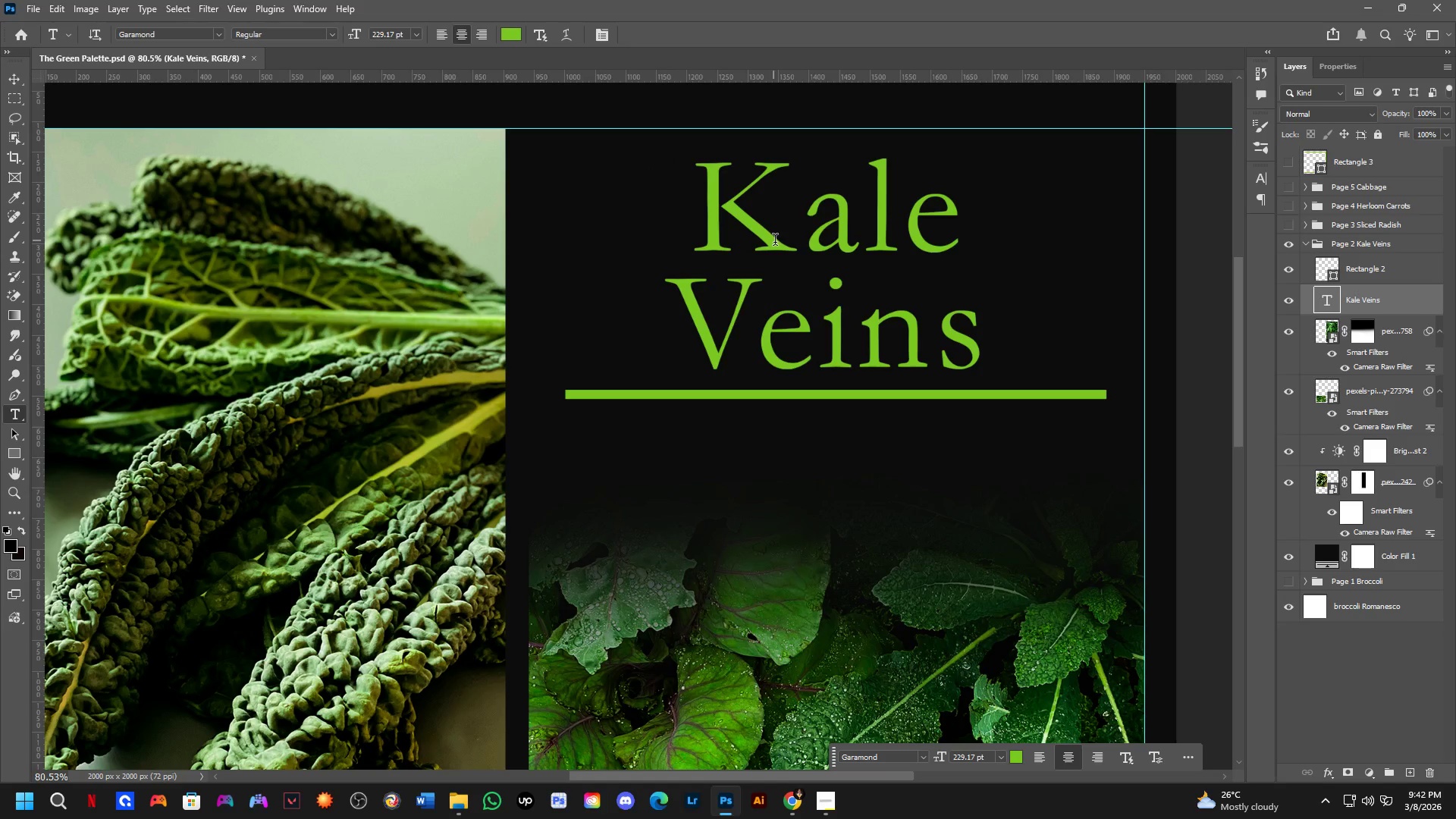 
scroll: coordinate [795, 320], scroll_direction: down, amount: 3.0
 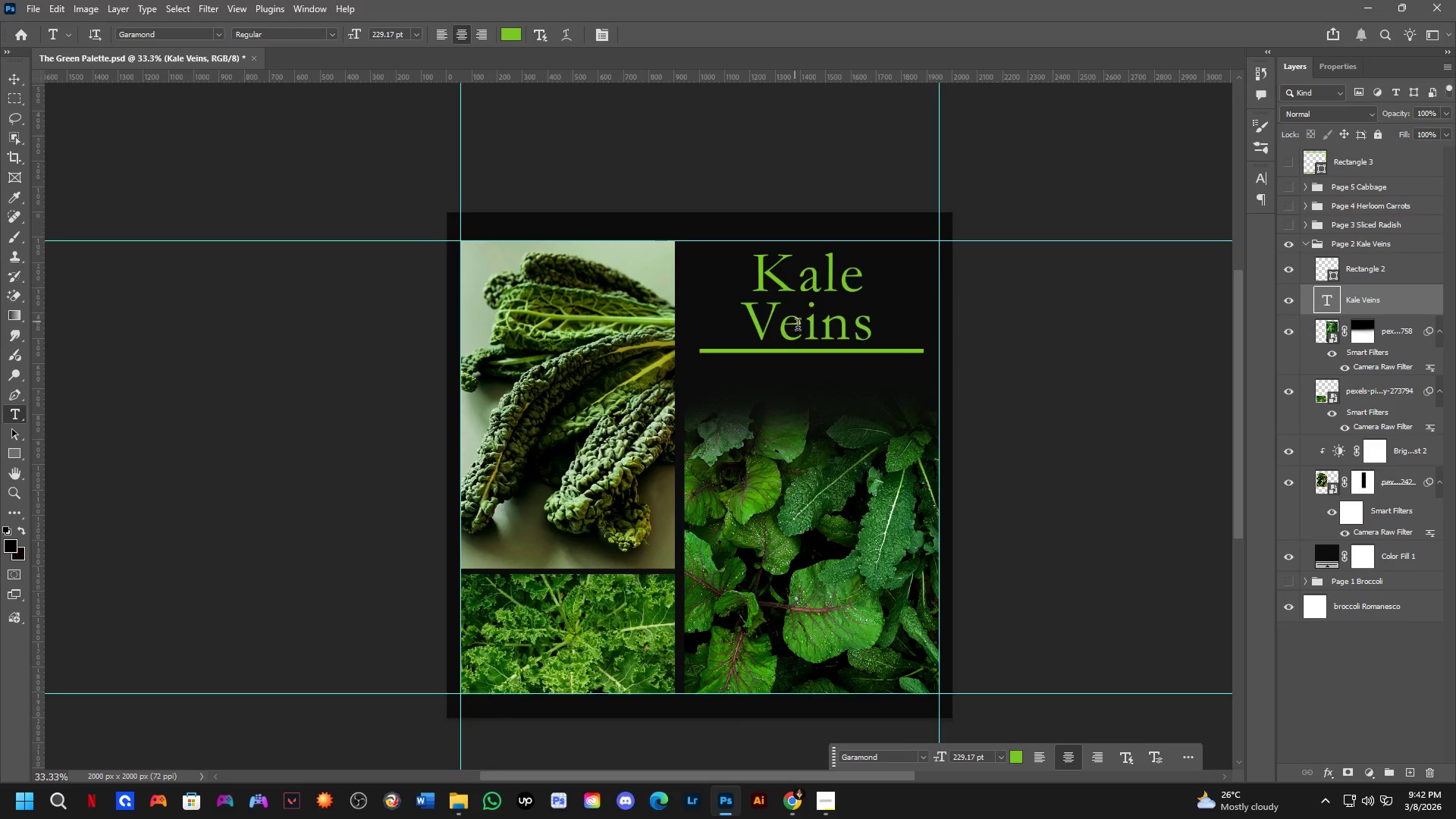 
key(Shift+ShiftLeft)
 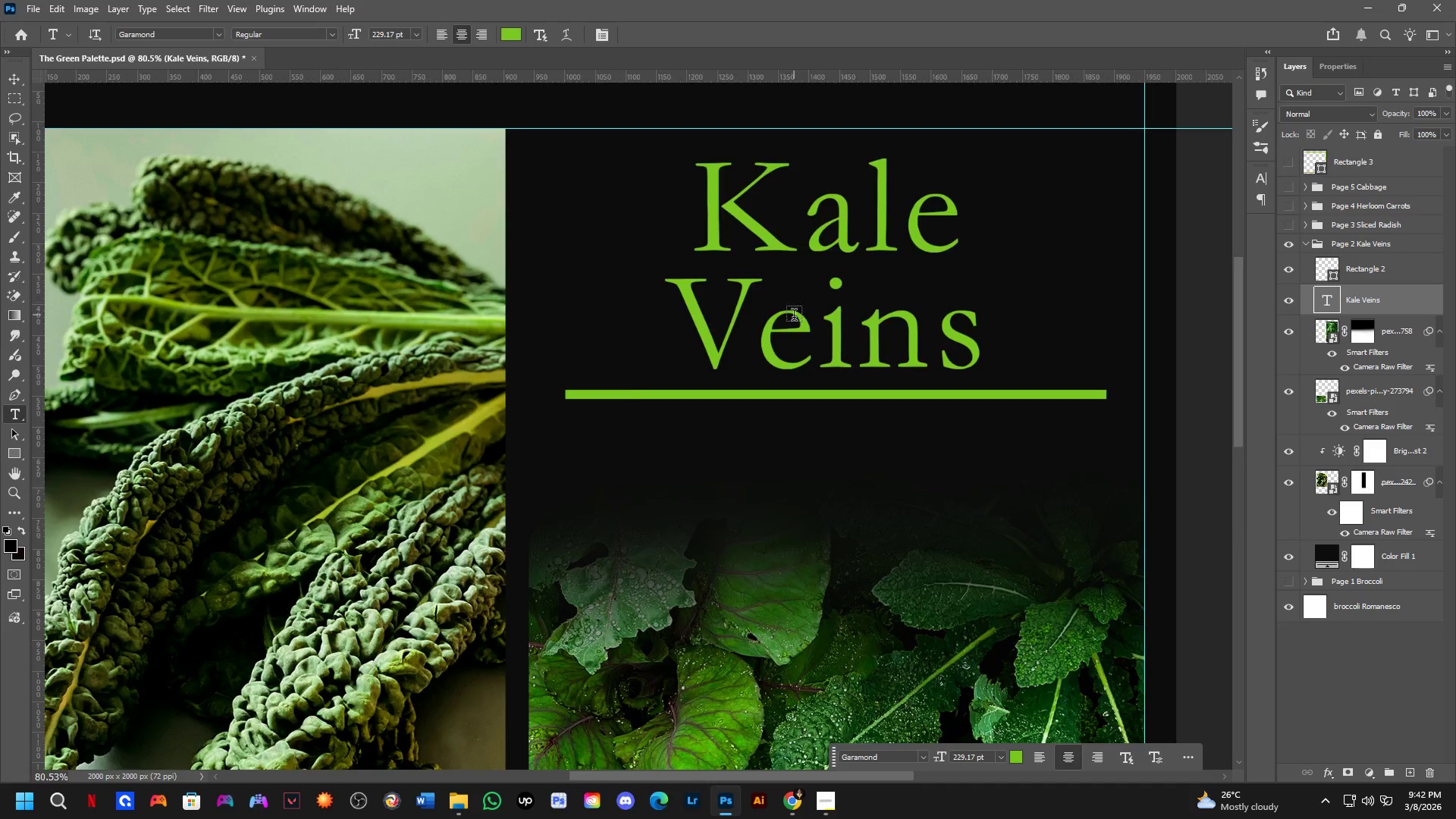 
scroll: coordinate [863, 459], scroll_direction: down, amount: 4.0
 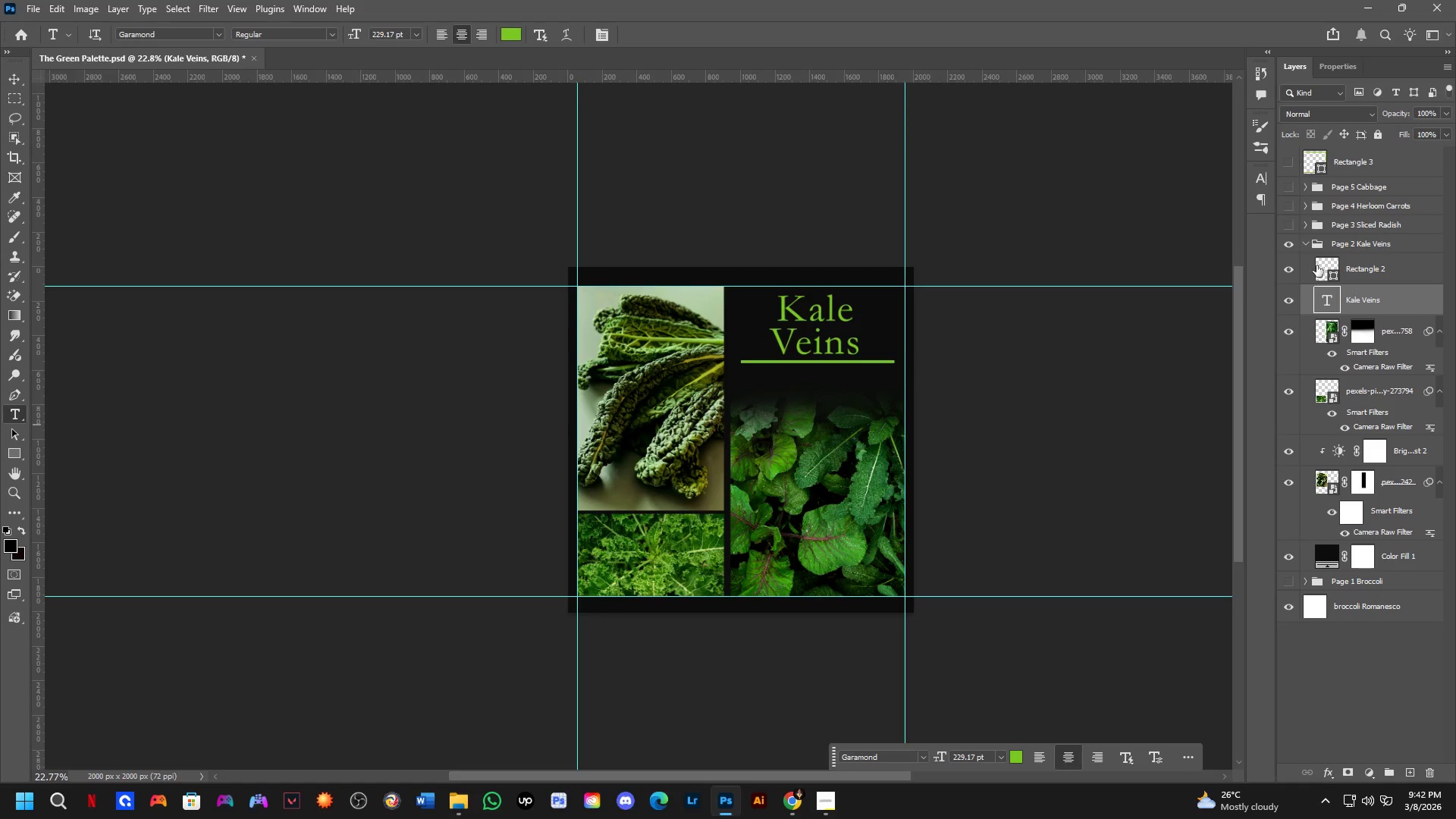 
left_click([1308, 246])
 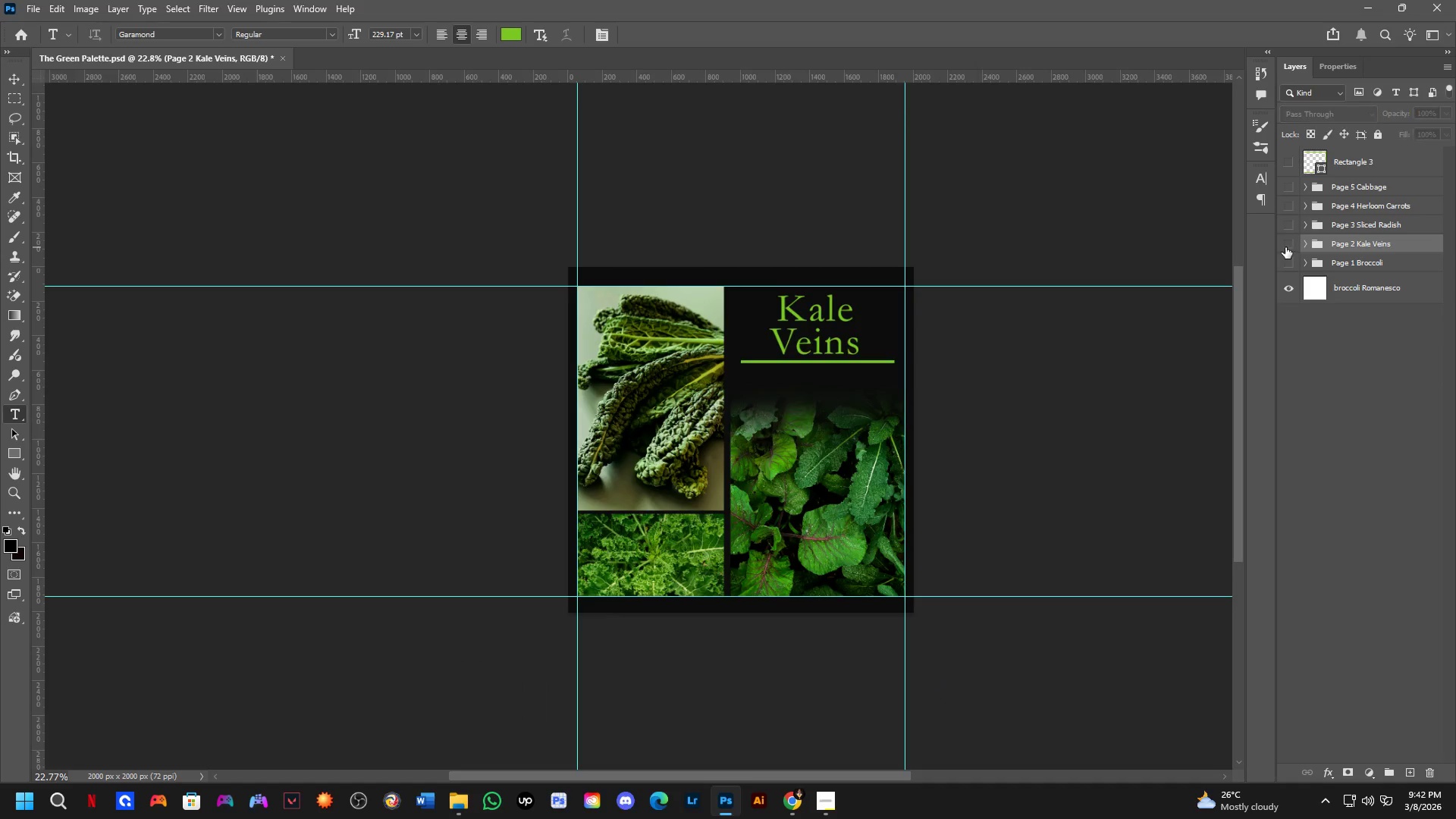 
double_click([1288, 228])
 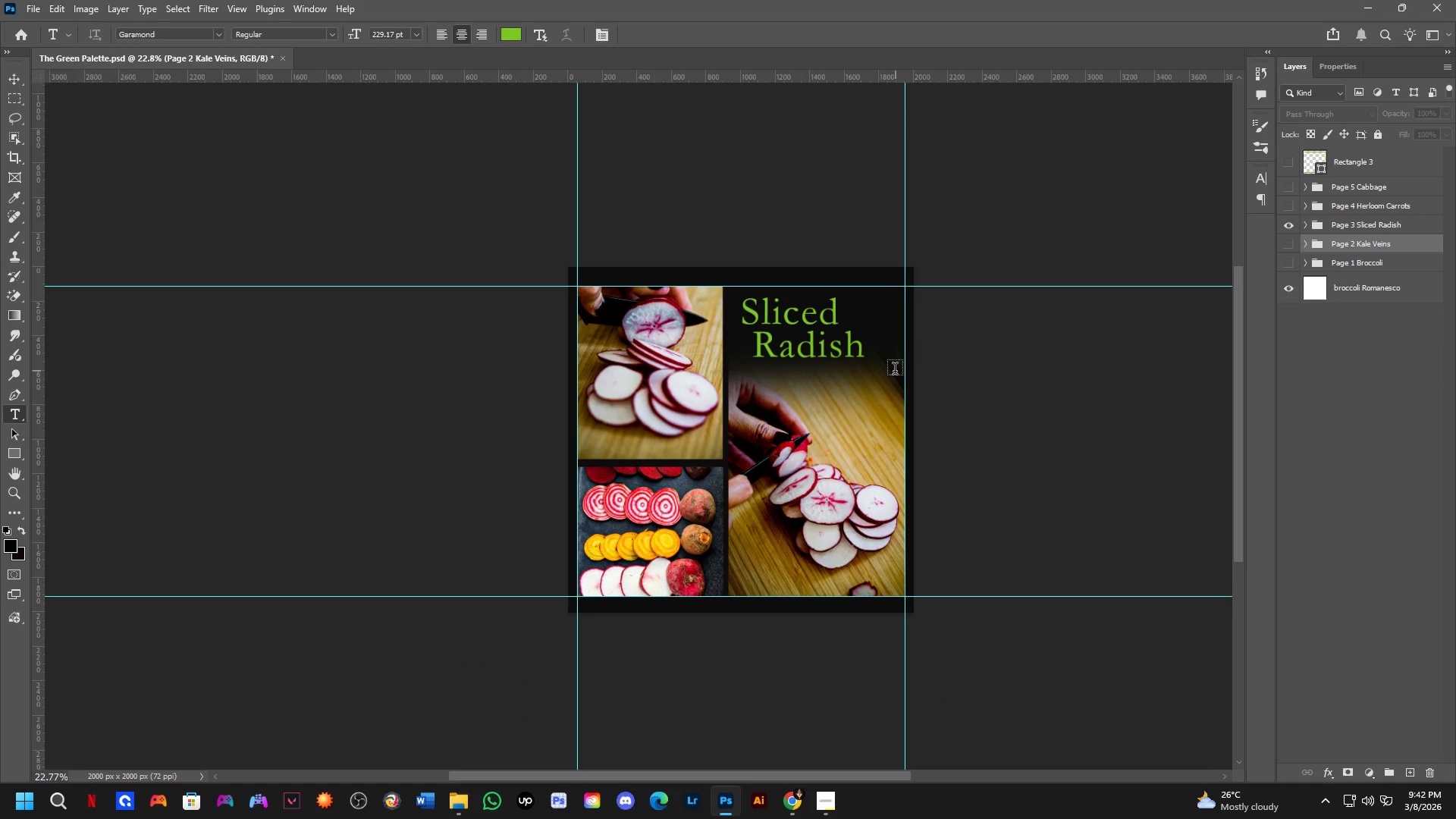 
scroll: coordinate [806, 347], scroll_direction: up, amount: 8.0
 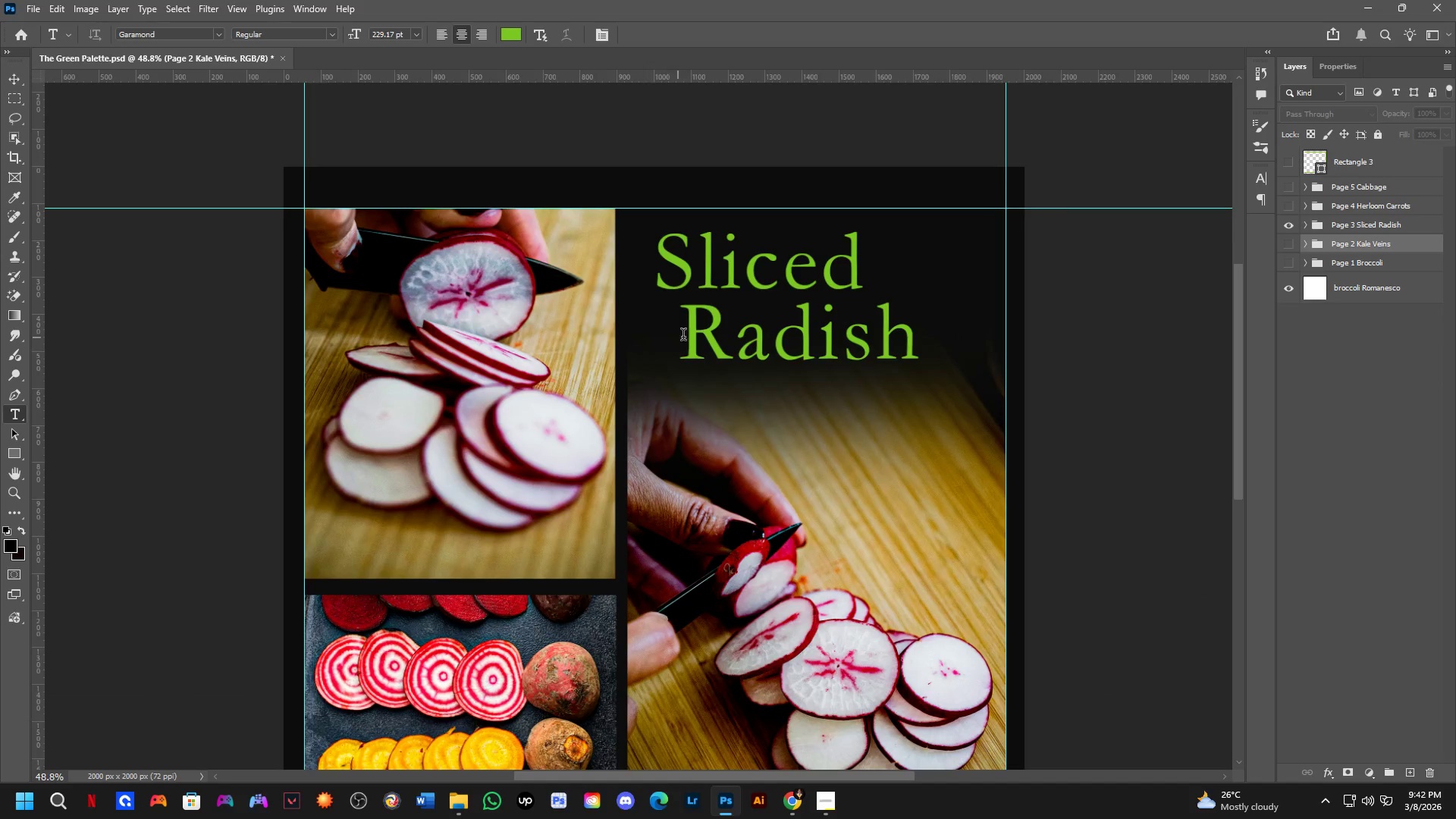 
left_click_drag(start_coordinate=[687, 336], to_coordinate=[595, 347])
 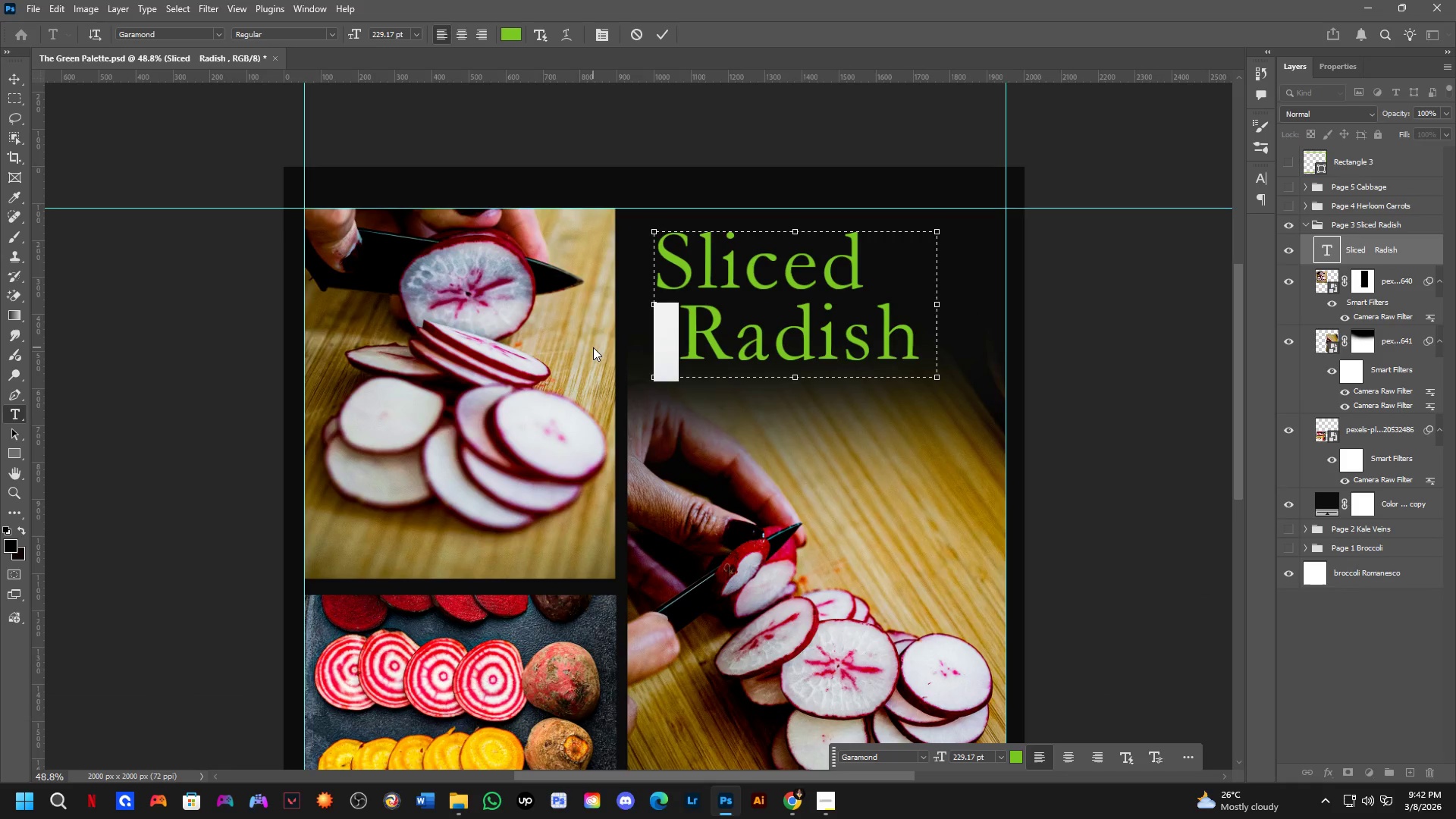 
key(Backspace)
 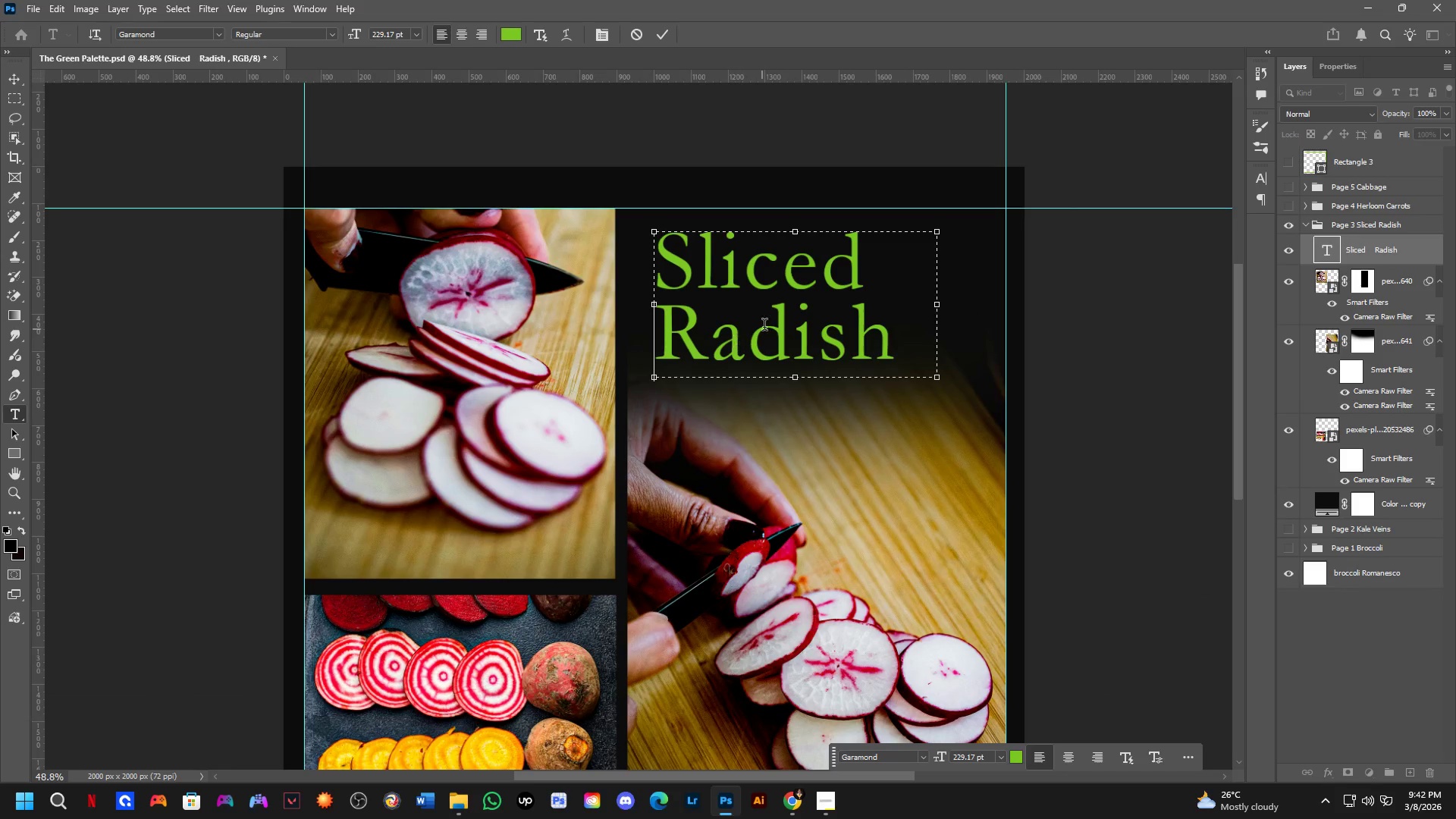 
left_click([774, 317])
 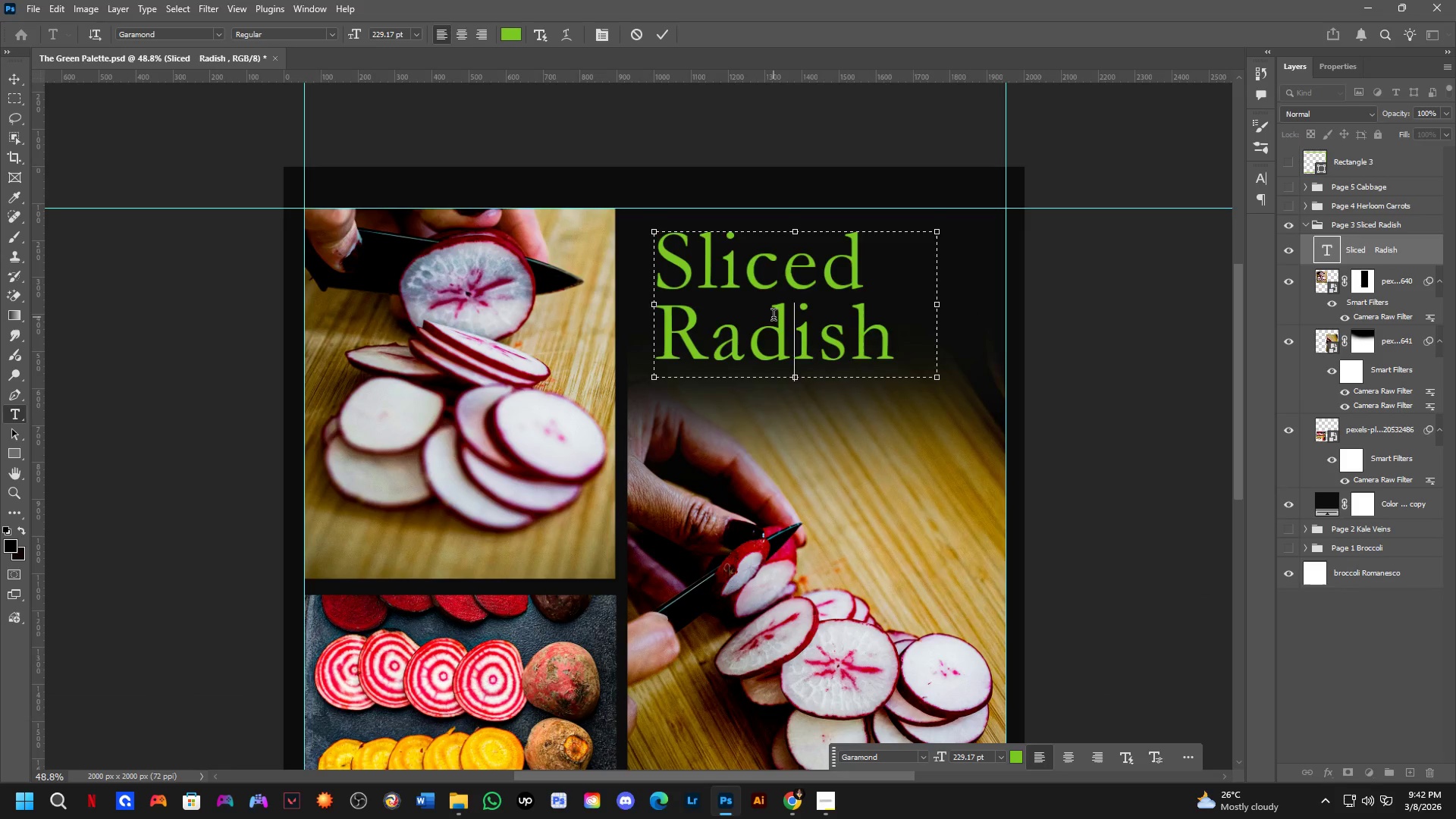 
key(Control+ControlLeft)
 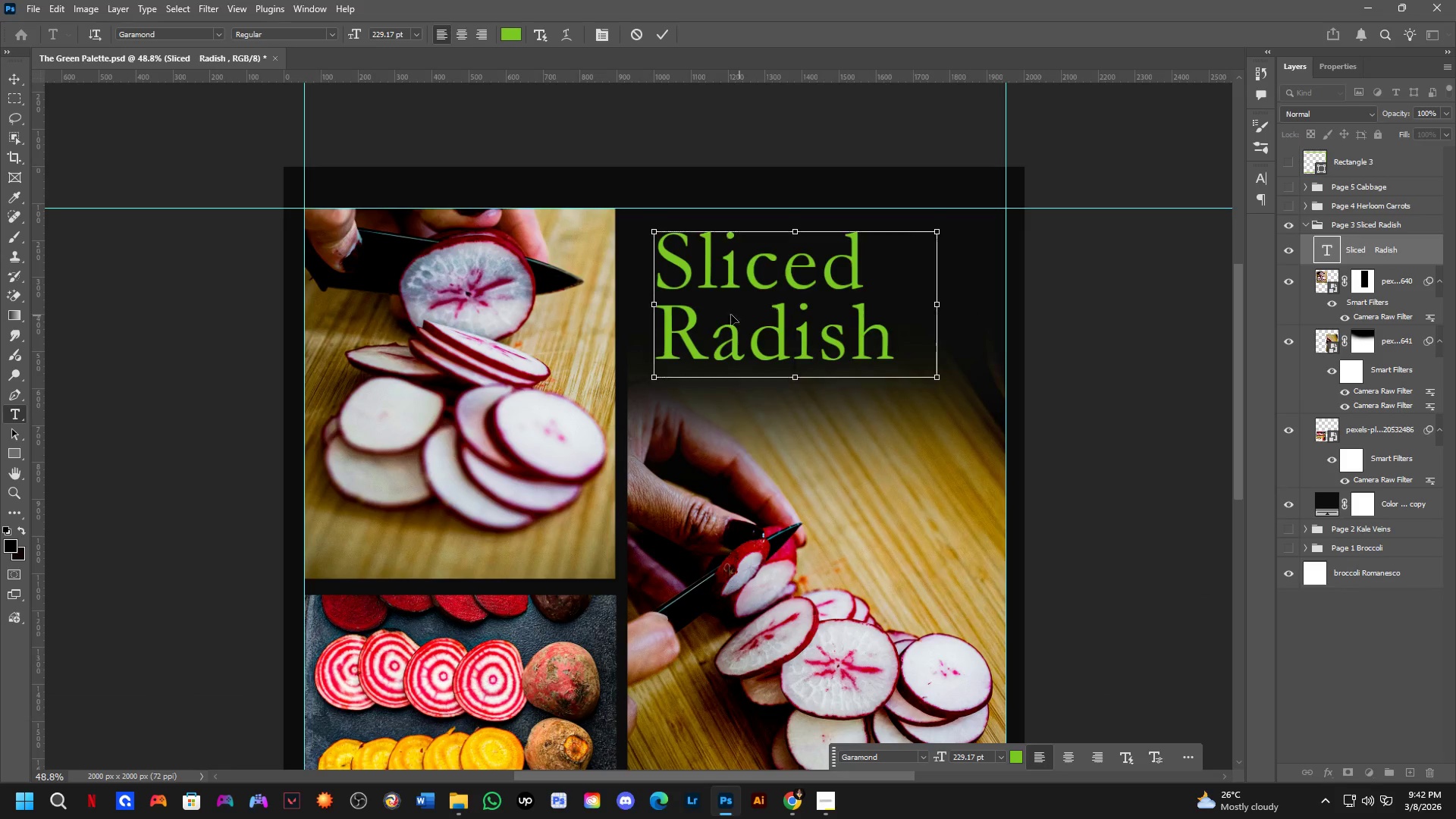 
key(Control+A)
 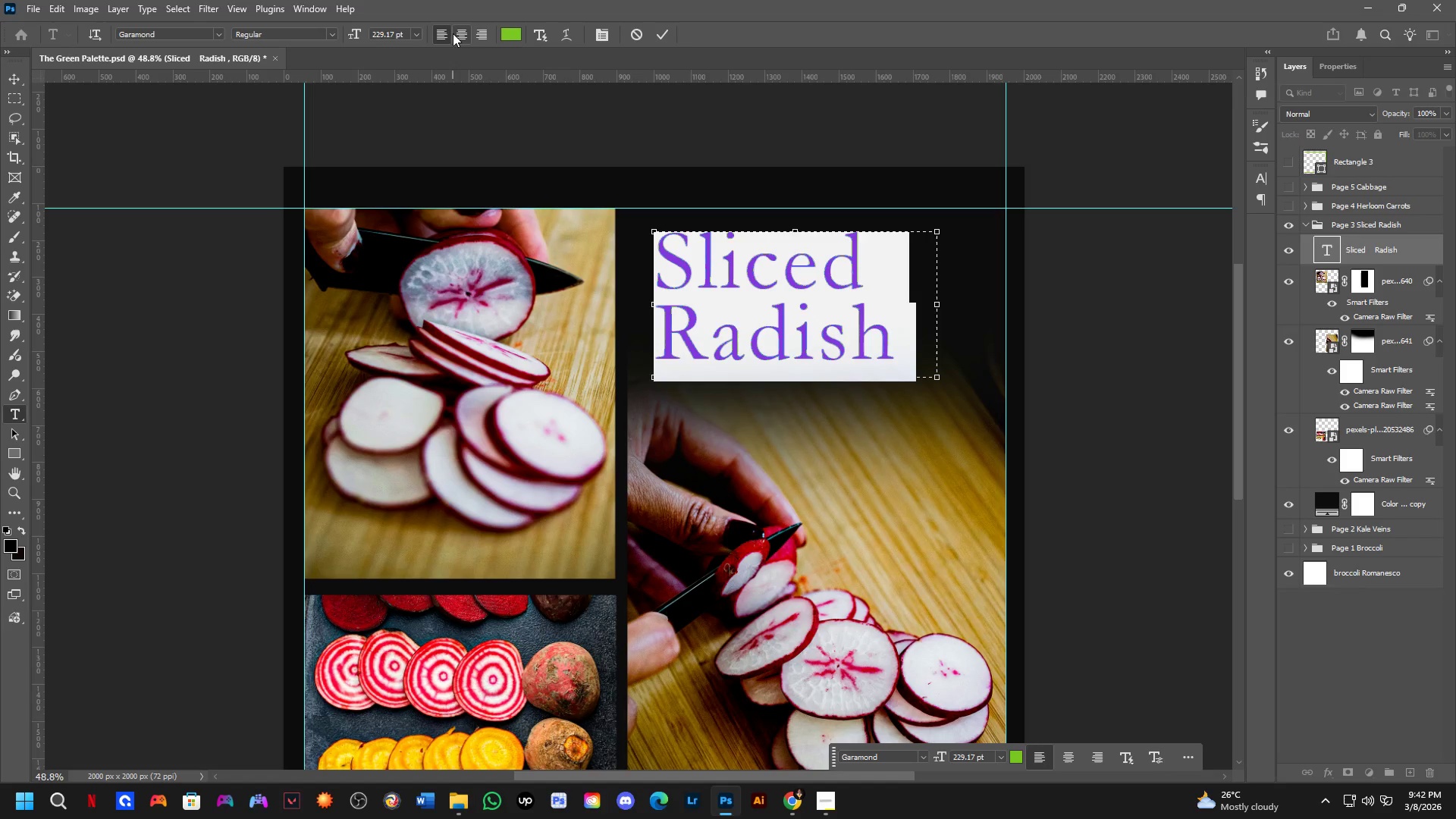 
left_click([456, 33])
 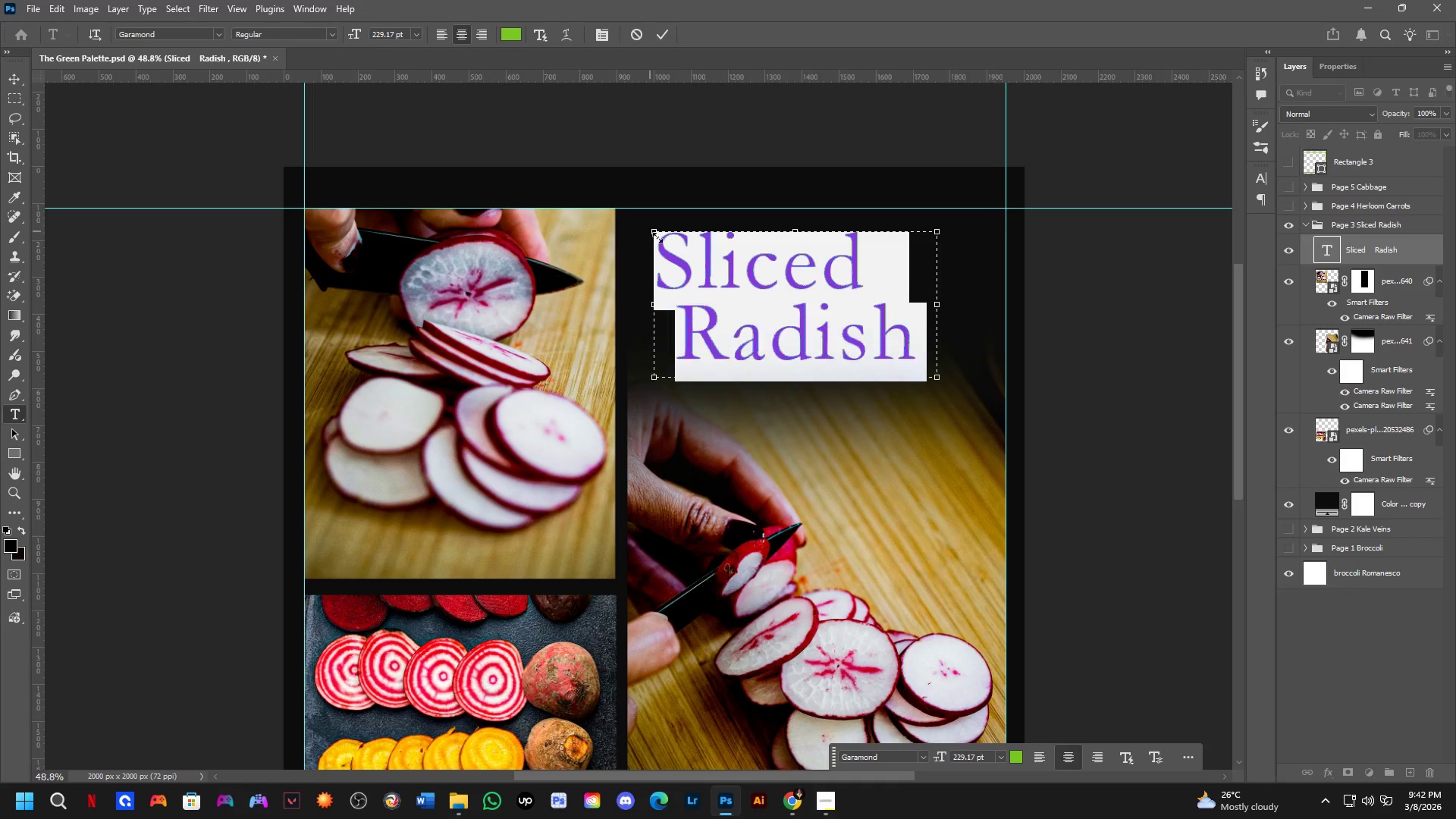 
scroll: coordinate [692, 269], scroll_direction: down, amount: 4.0
 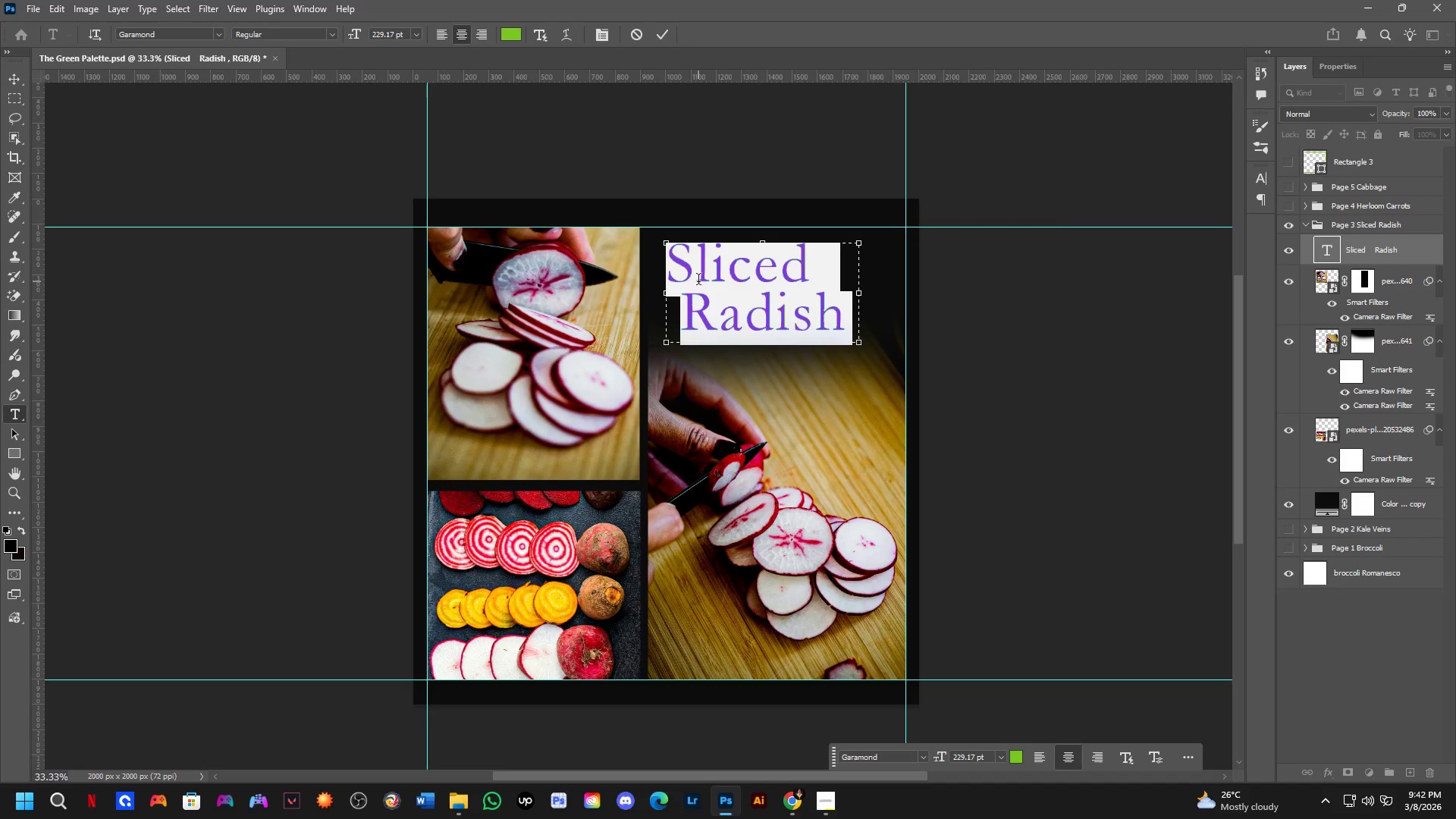 
left_click([681, 278])
 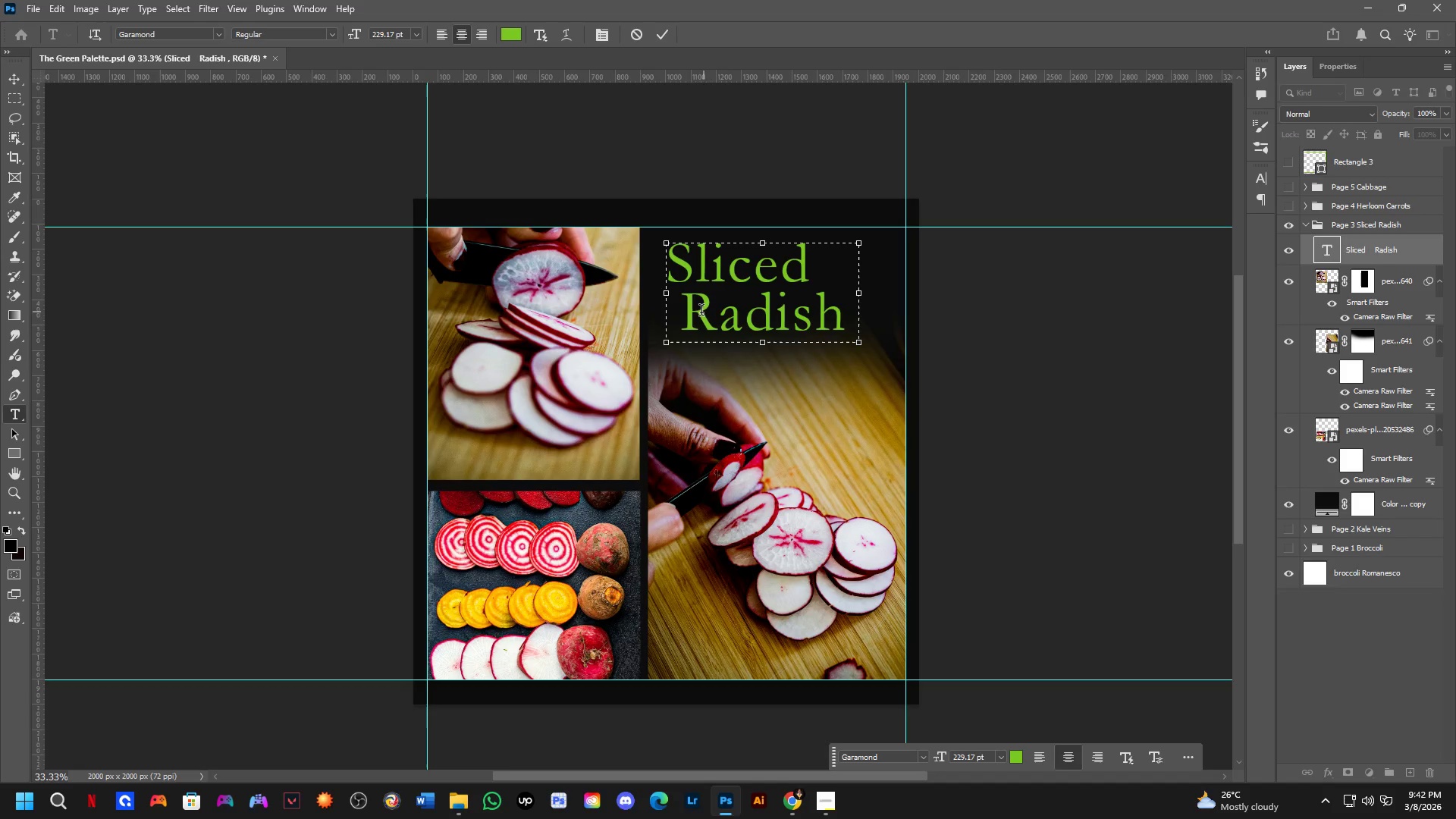 
left_click_drag(start_coordinate=[689, 315], to_coordinate=[651, 301])
 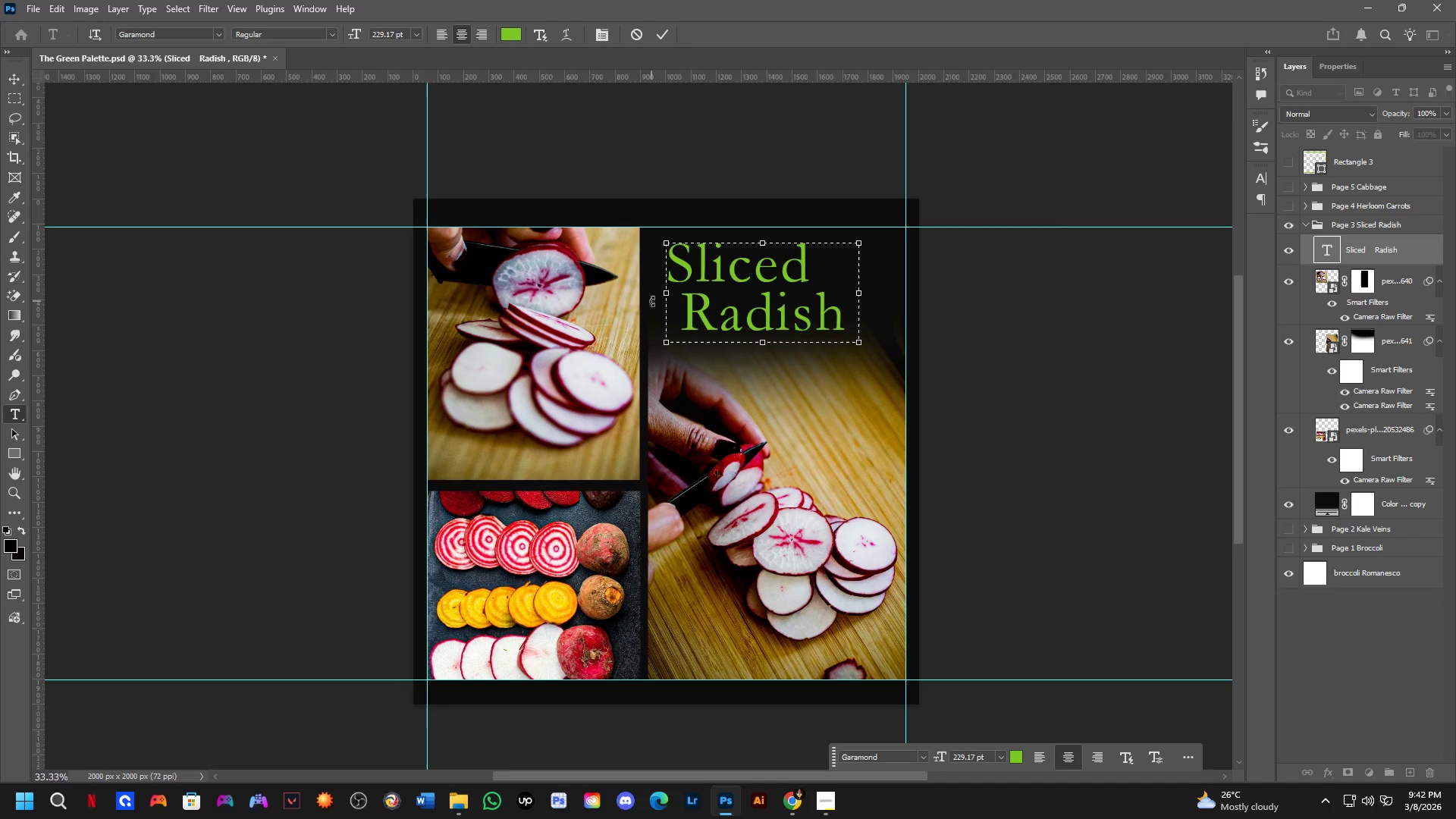 
key(Backspace)
 